 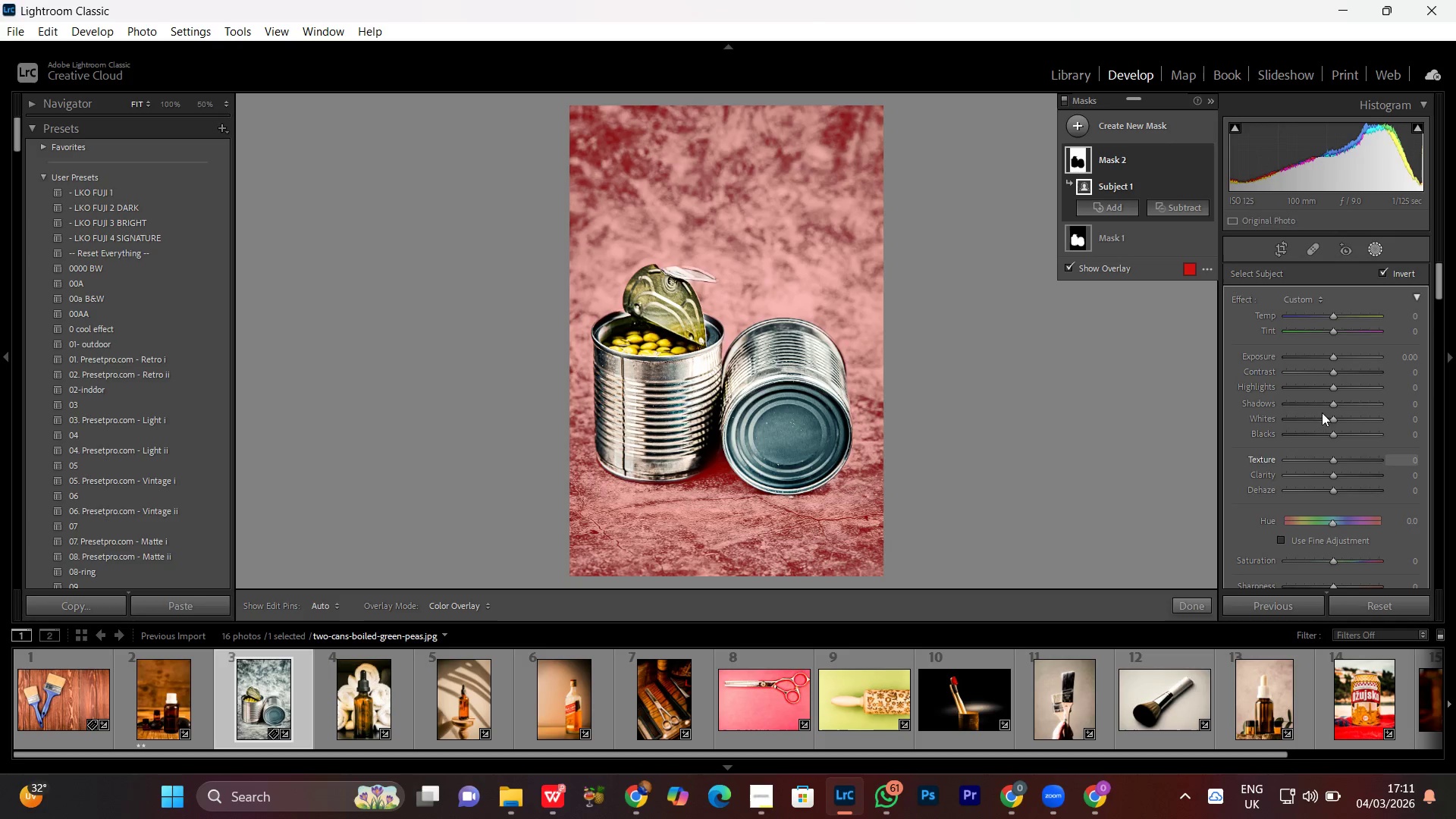 
left_click([1310, 477])
 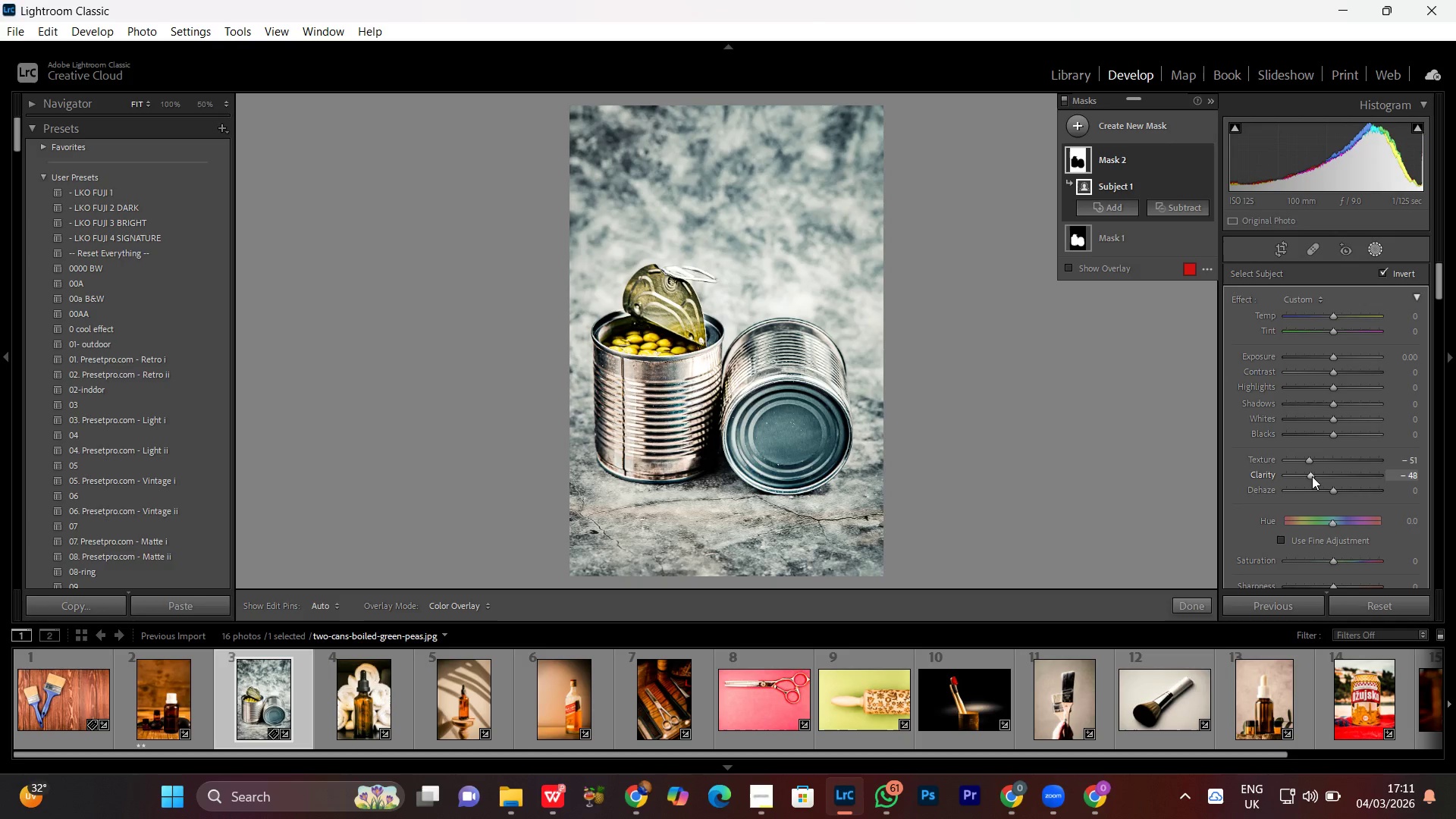 
left_click_drag(start_coordinate=[1312, 476], to_coordinate=[1323, 478])
 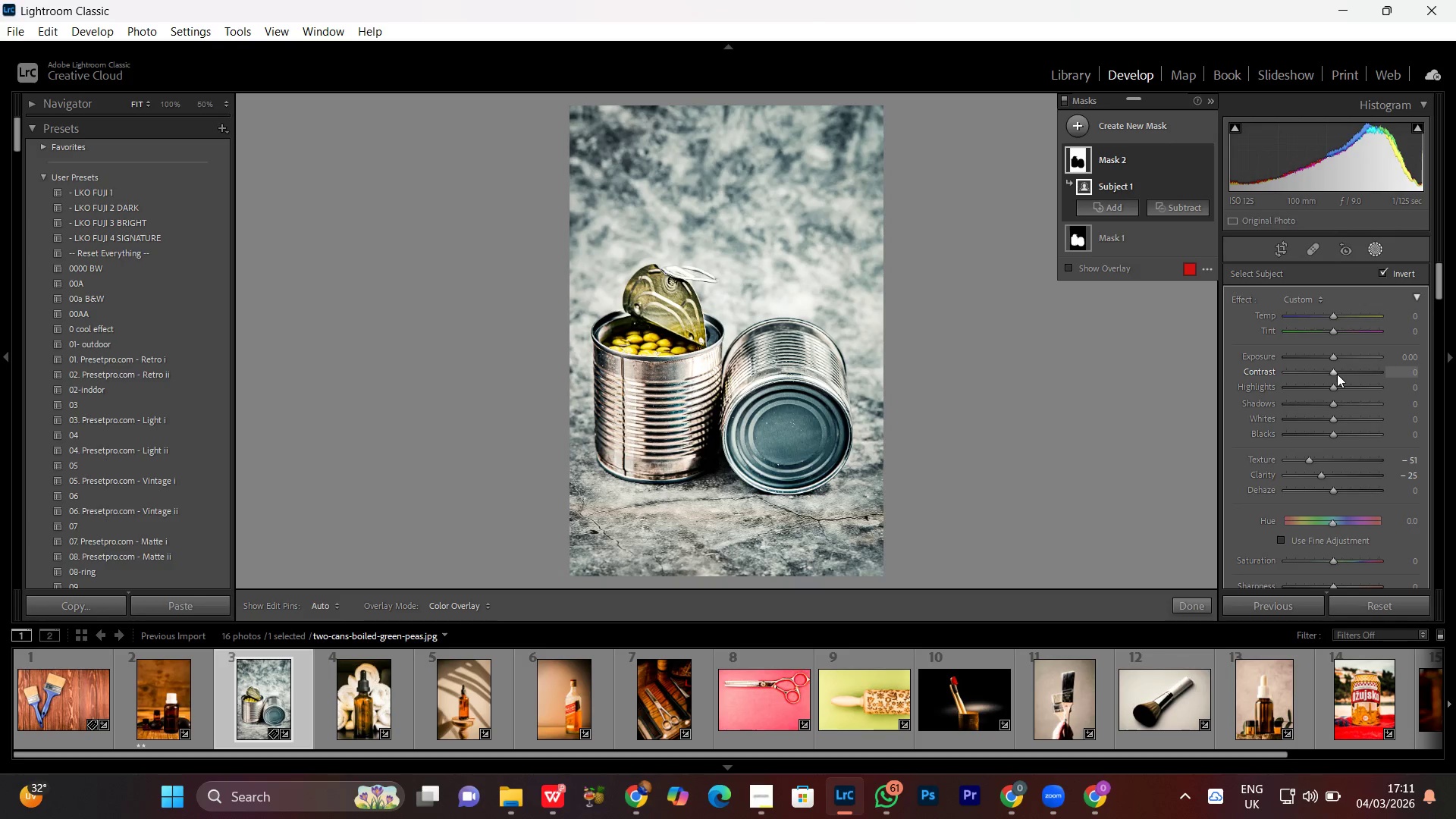 
left_click_drag(start_coordinate=[1337, 374], to_coordinate=[1328, 383])
 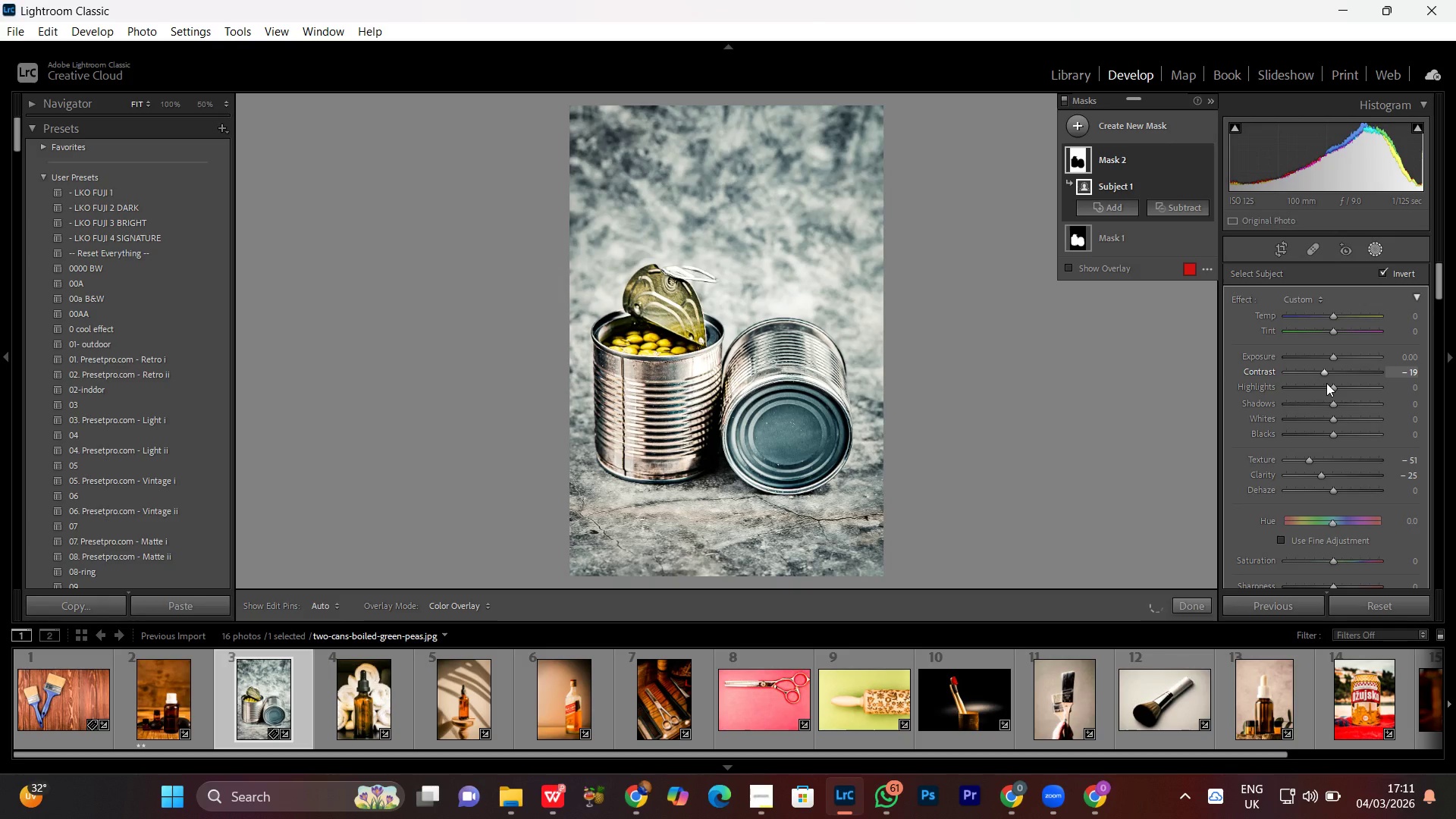 
left_click([1335, 362])
 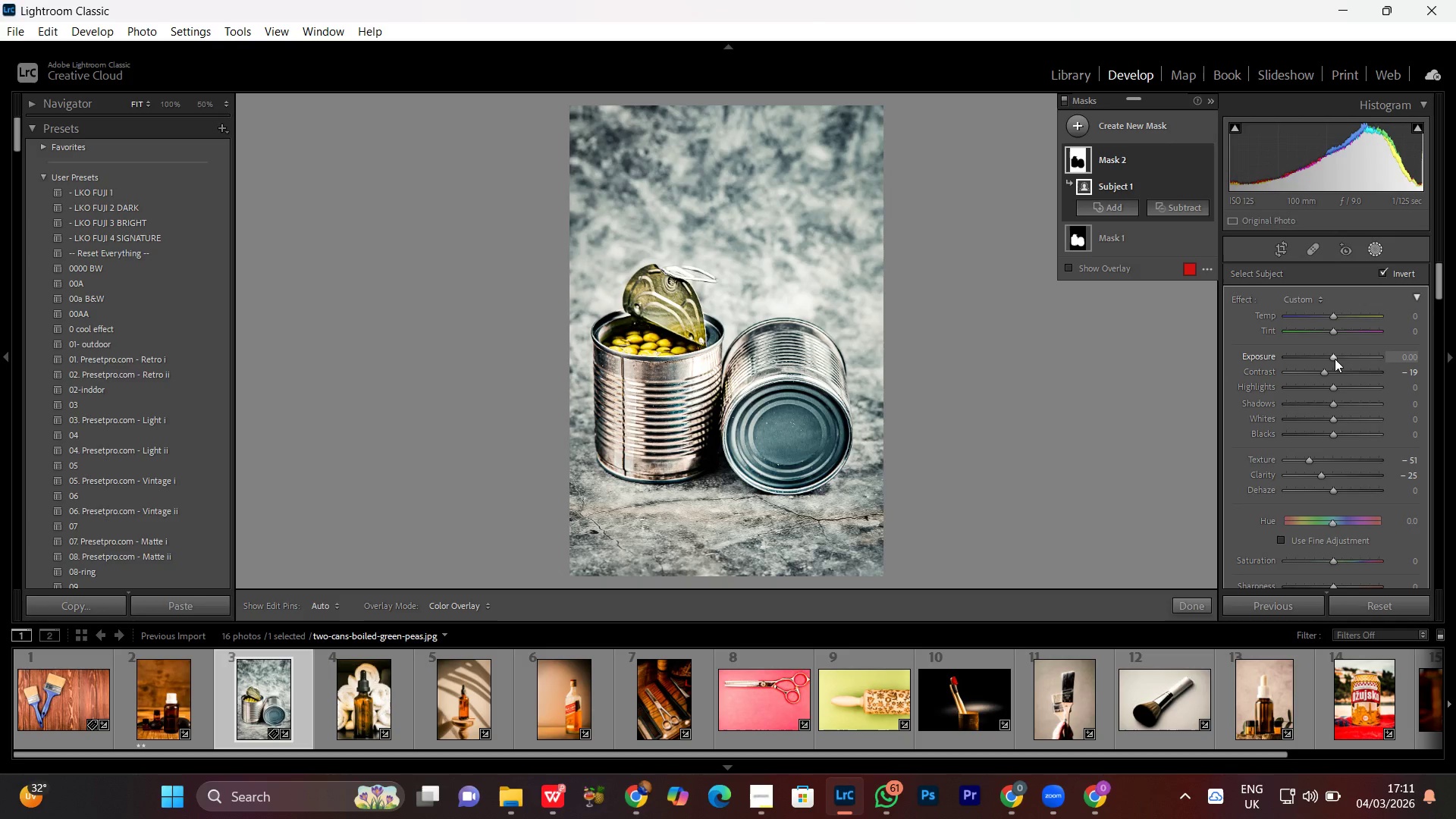 
left_click([1335, 359])
 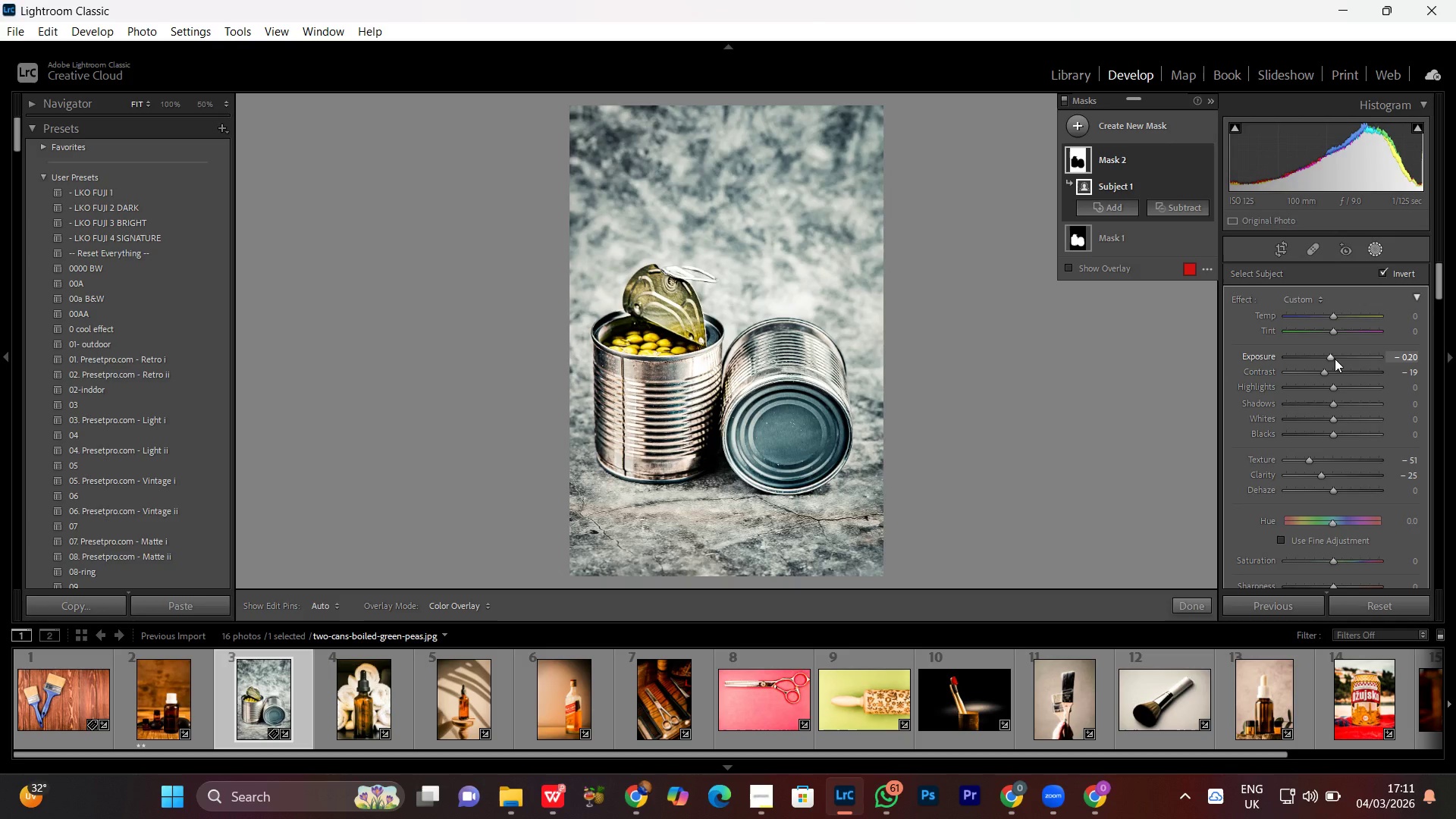 
scroll: coordinate [1335, 359], scroll_direction: down, amount: 4.0
 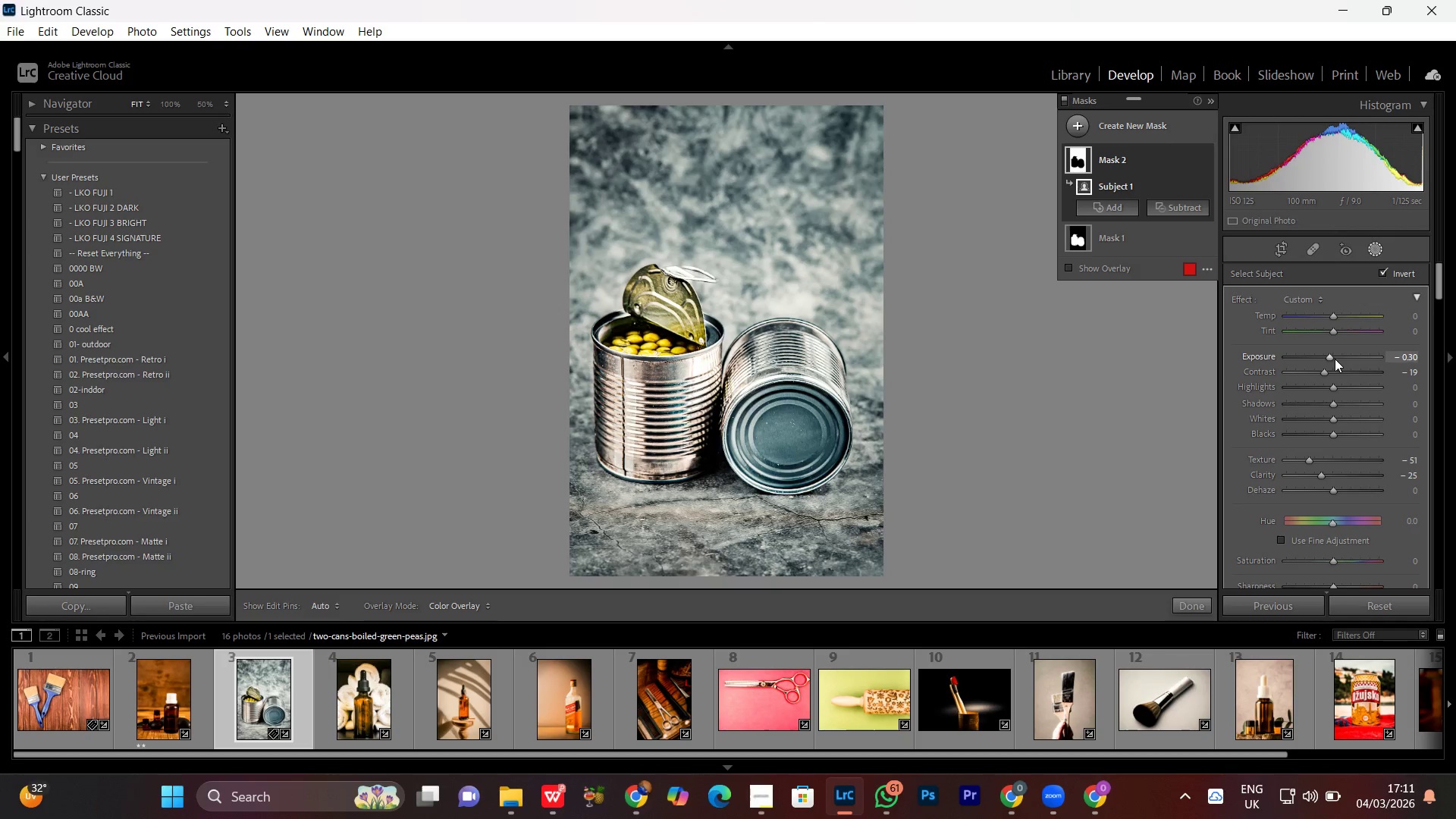 
scroll: coordinate [1335, 359], scroll_direction: up, amount: 2.0
 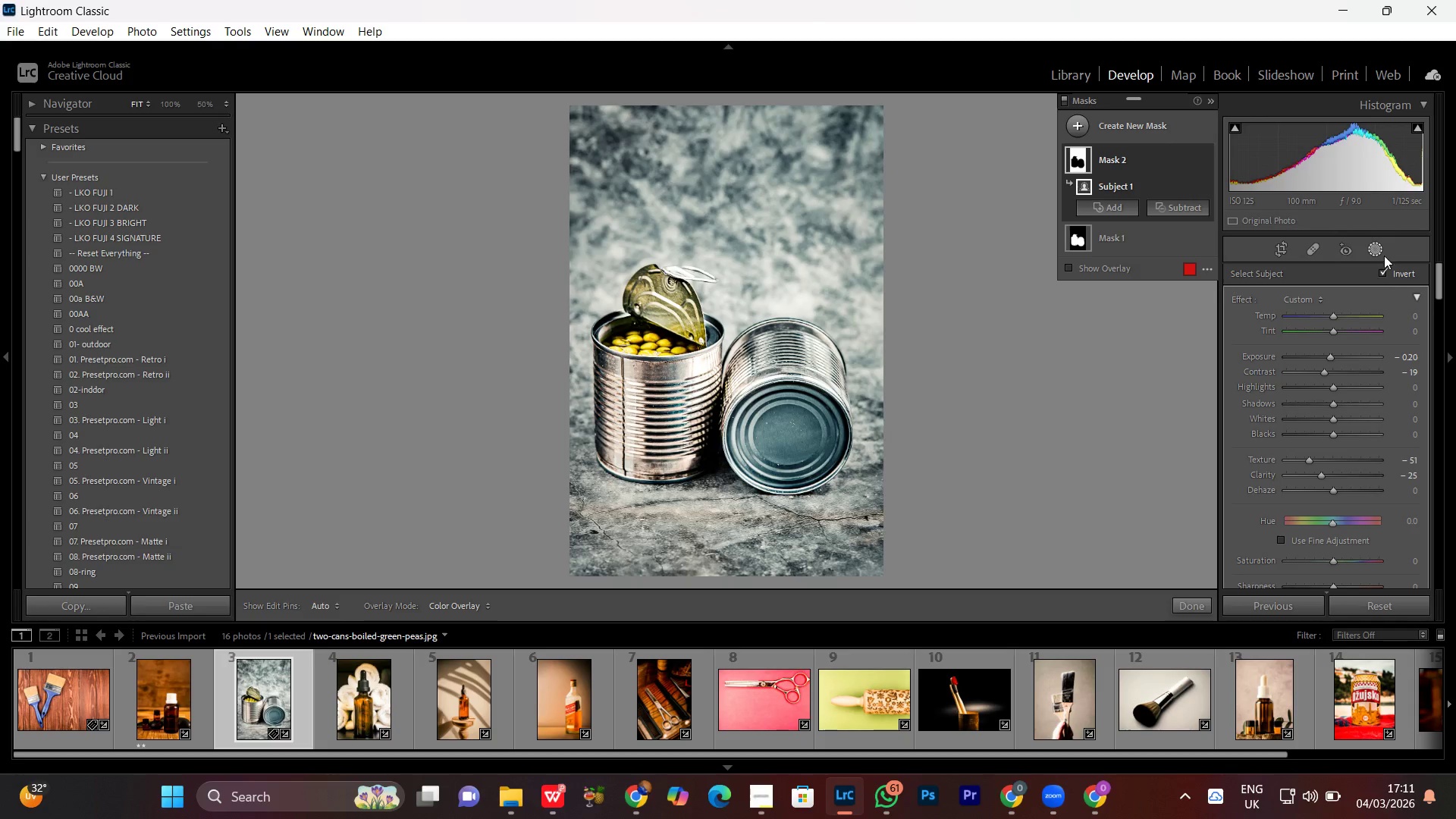 
left_click([1380, 249])
 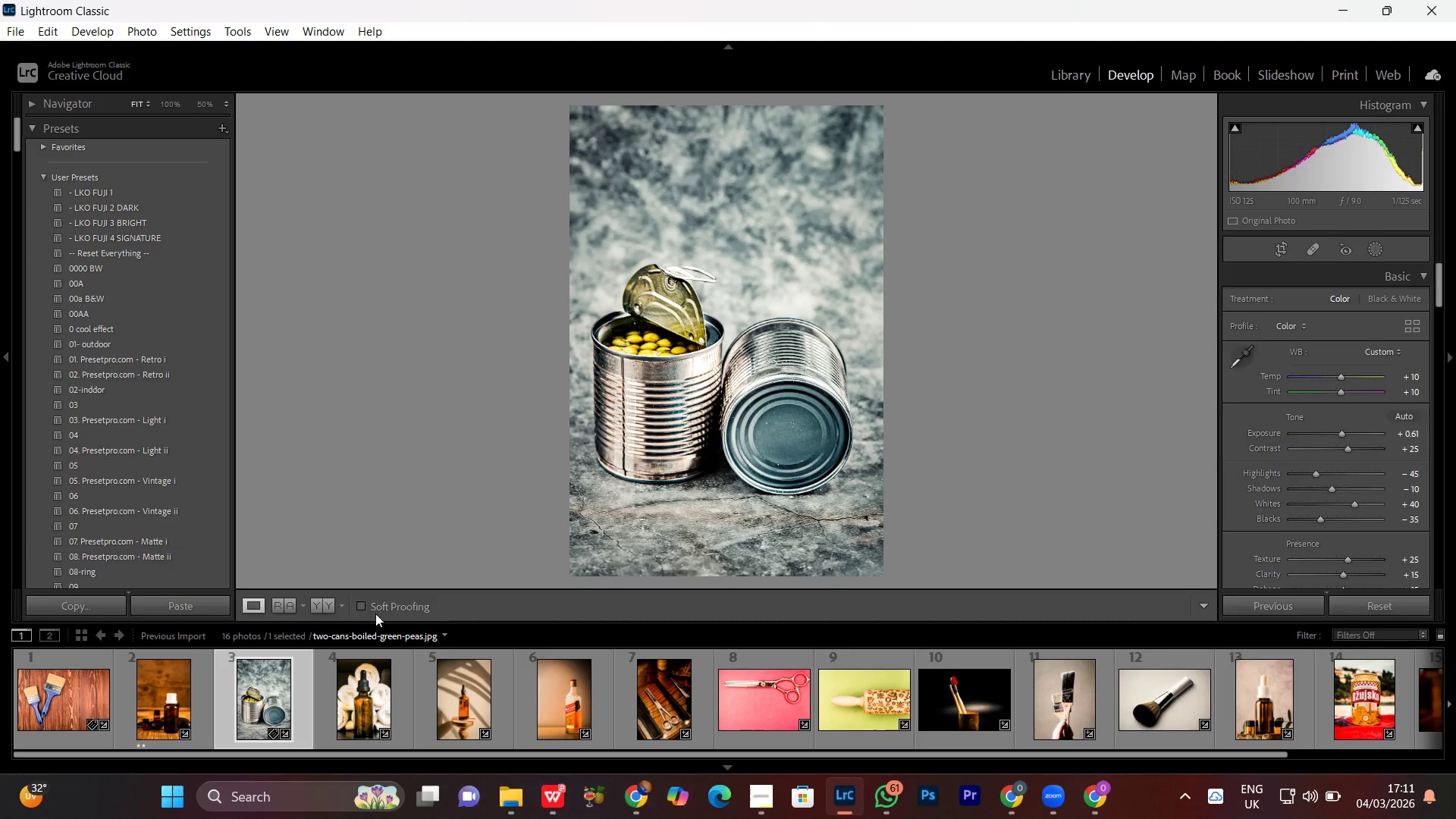 
left_click([326, 610])
 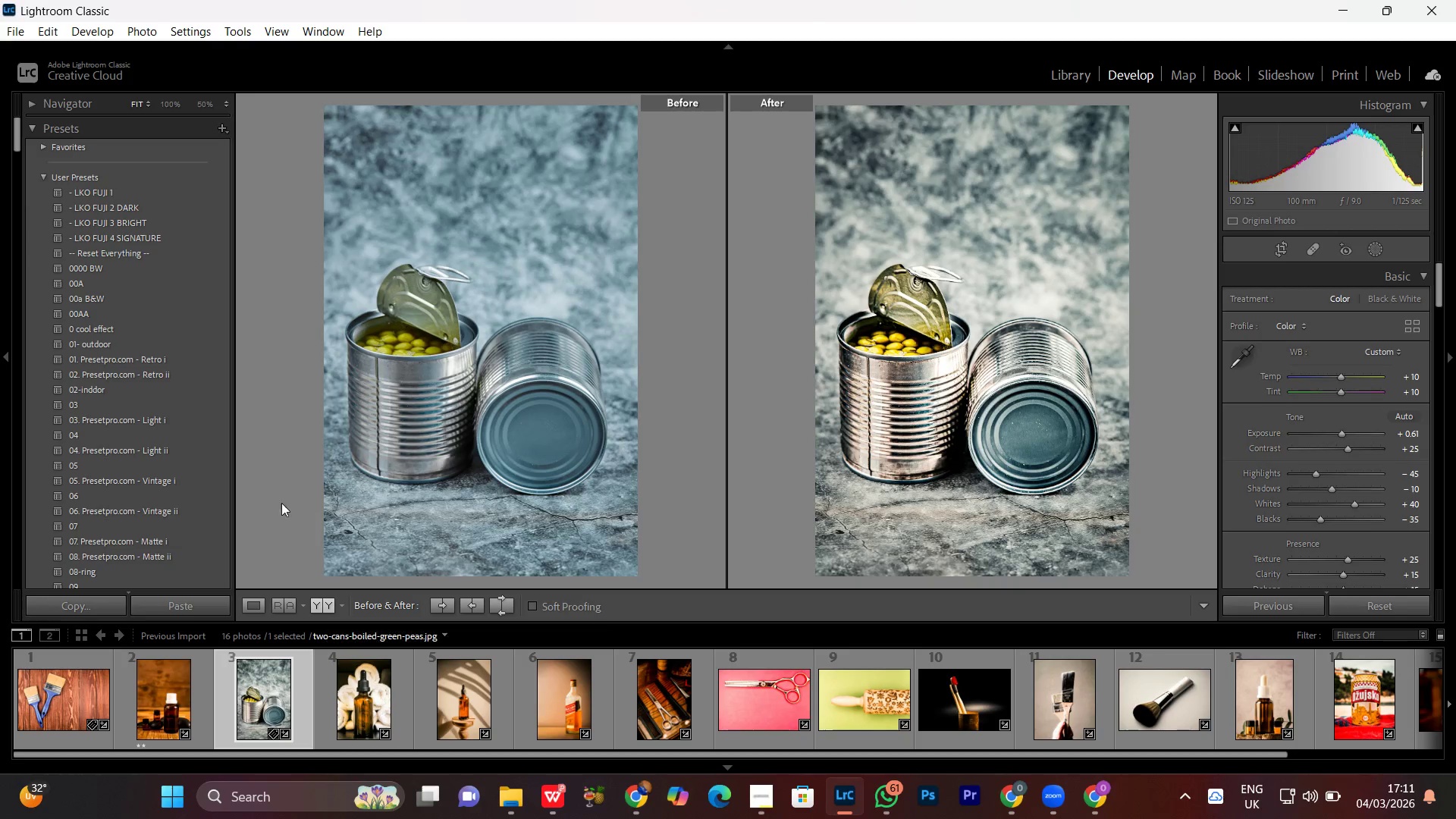 
left_click([255, 598])
 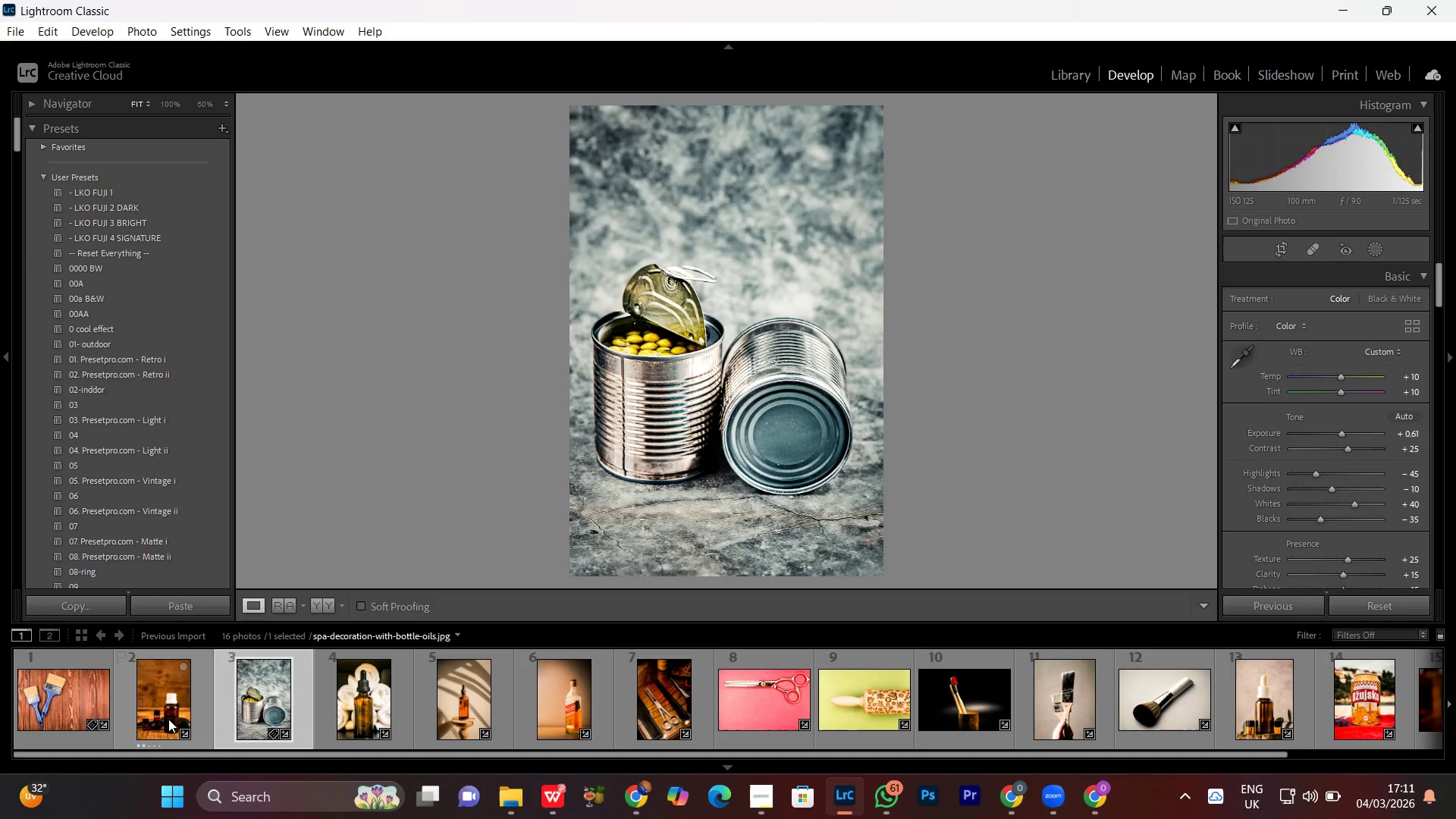 
double_click([168, 718])
 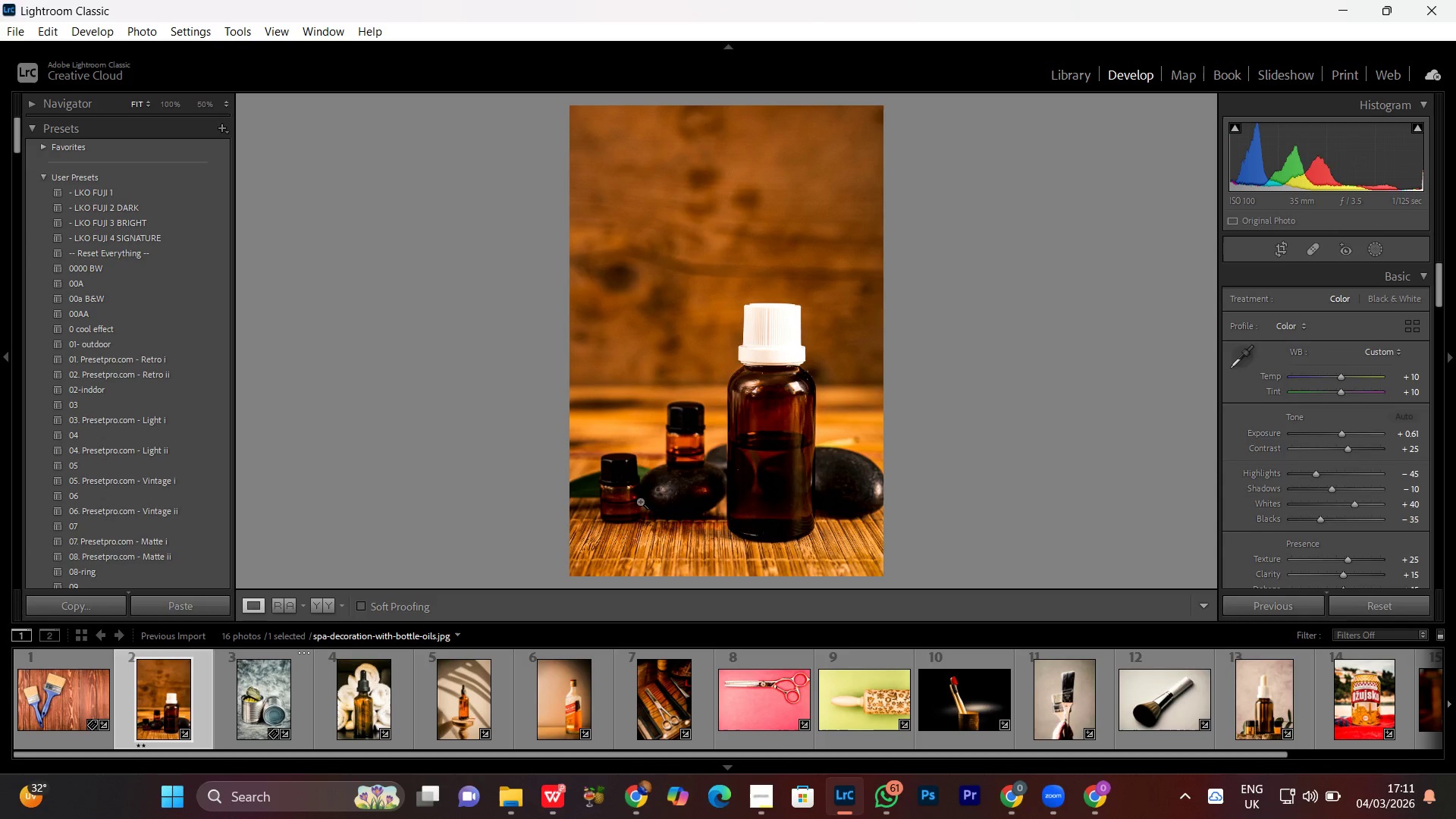 
left_click([758, 447])
 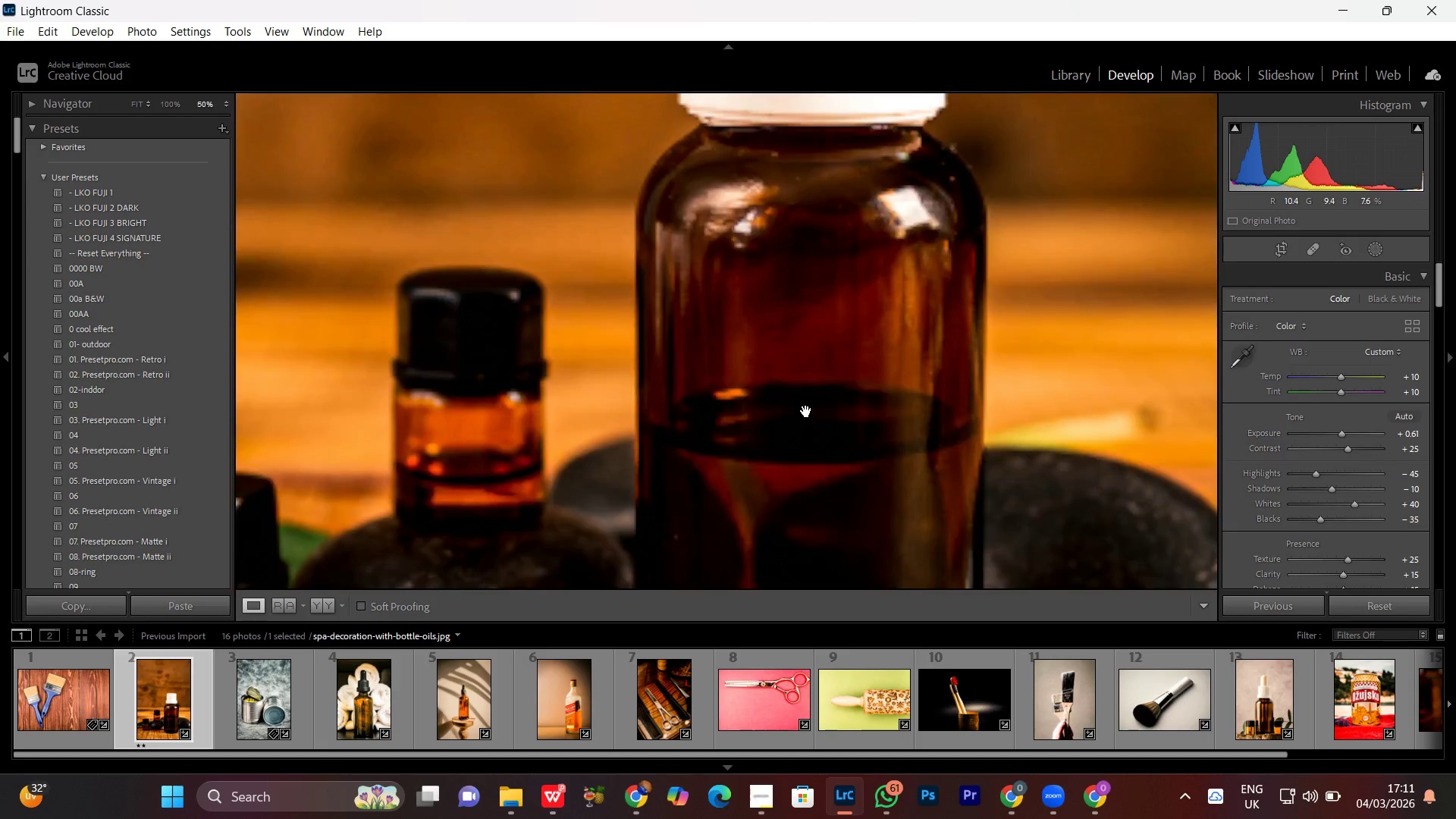 
left_click([805, 410])
 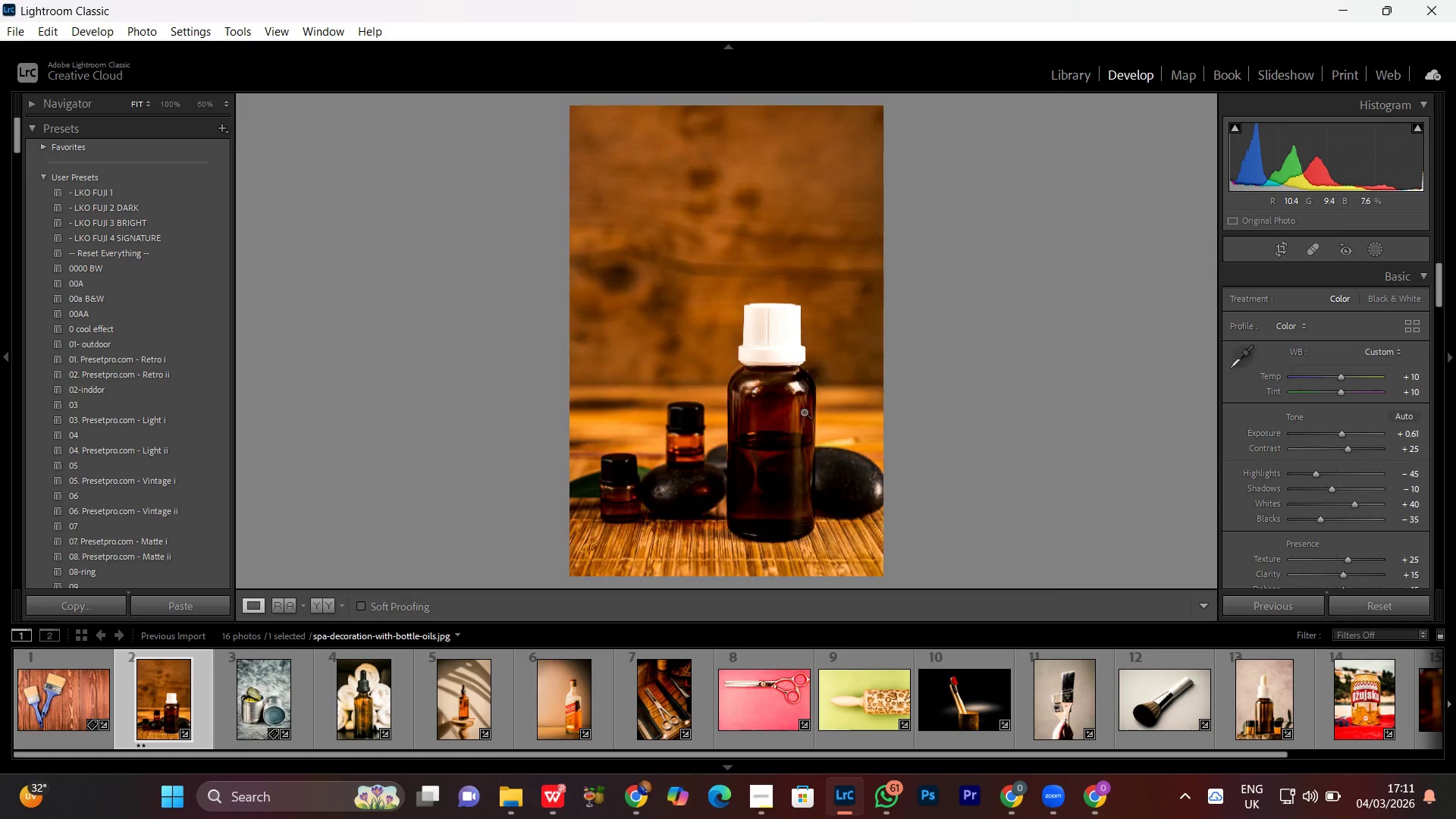 
left_click([804, 412])
 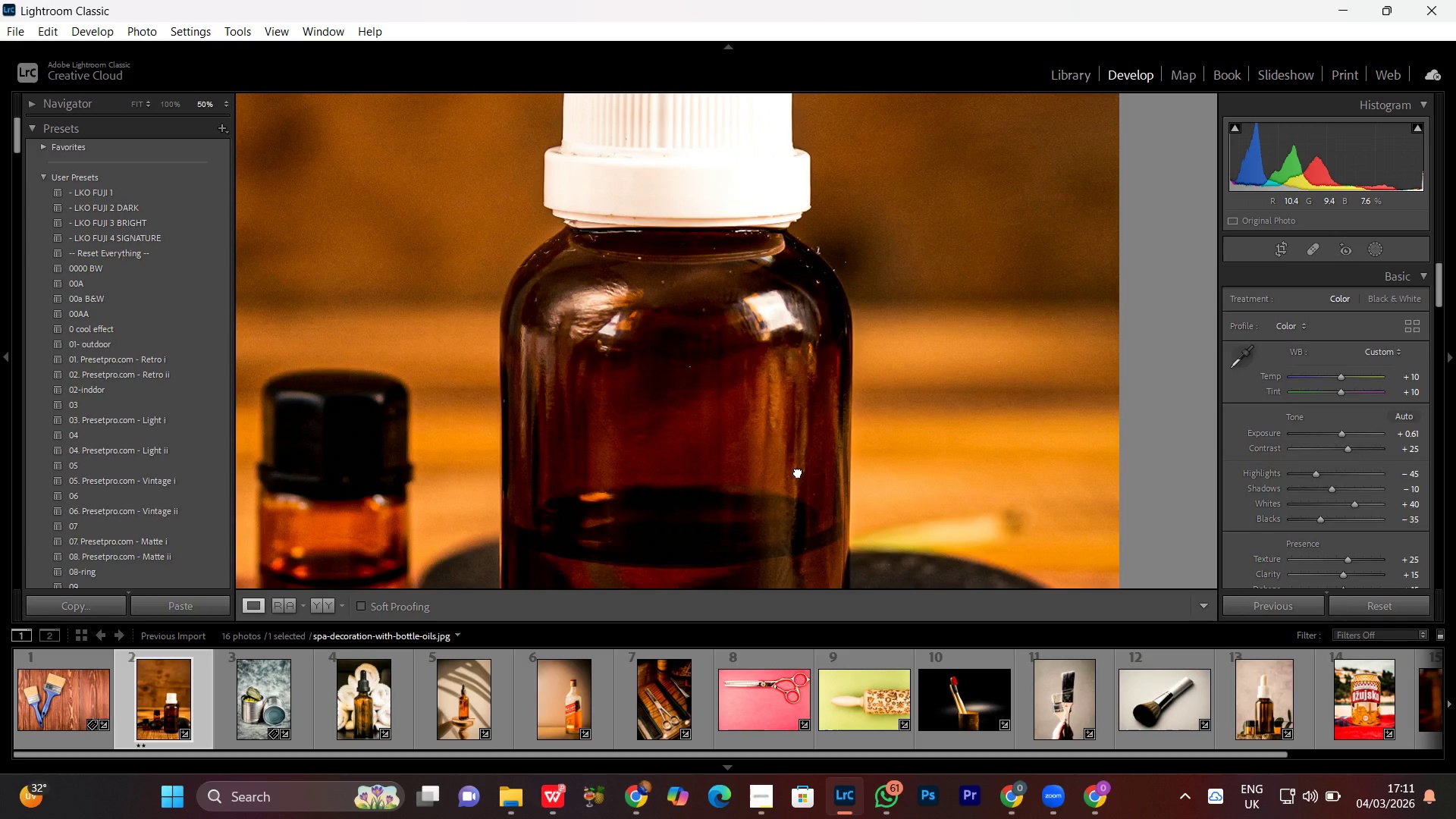 
left_click_drag(start_coordinate=[798, 472], to_coordinate=[789, 319])
 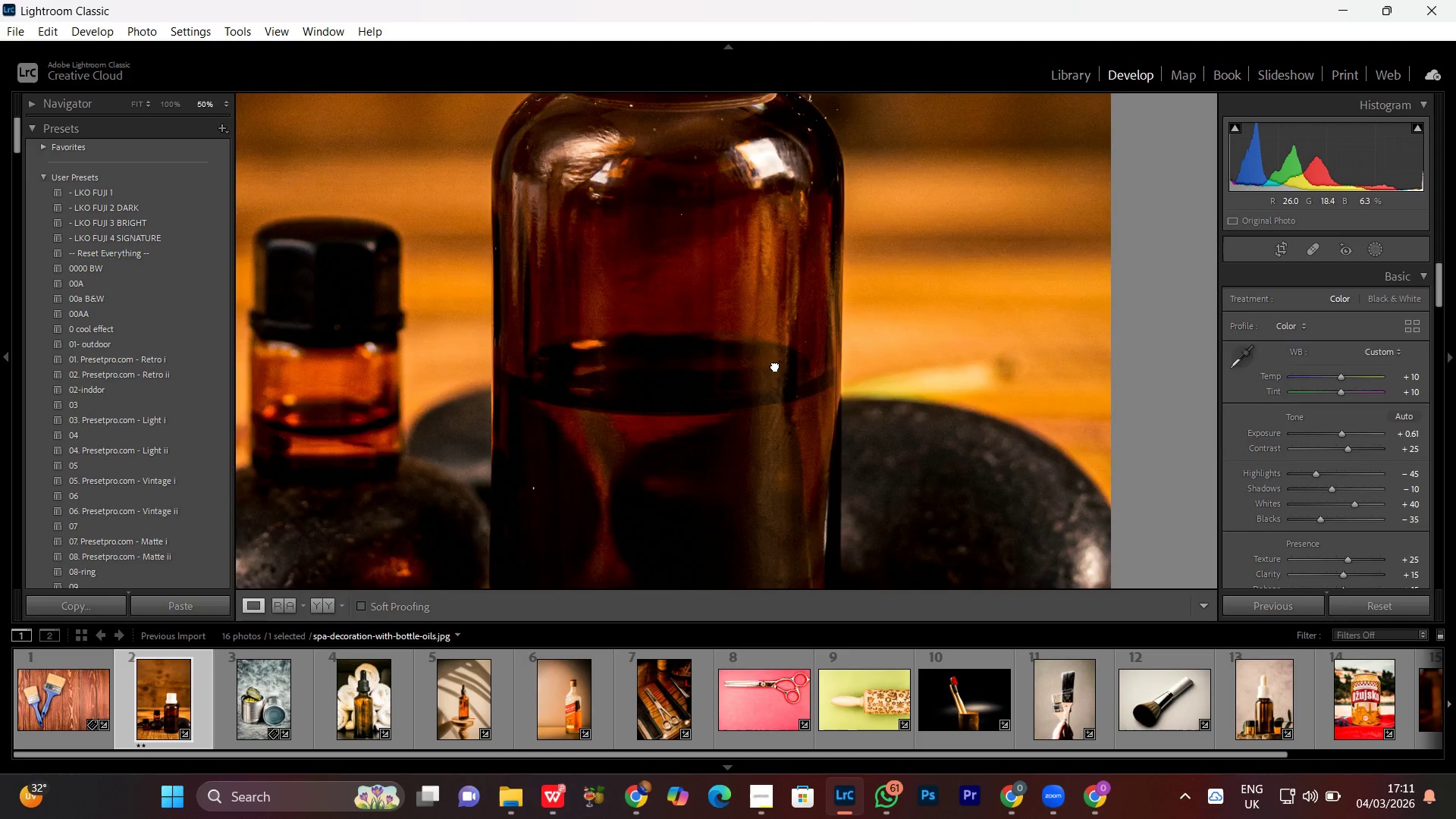 
triple_click([775, 366])
 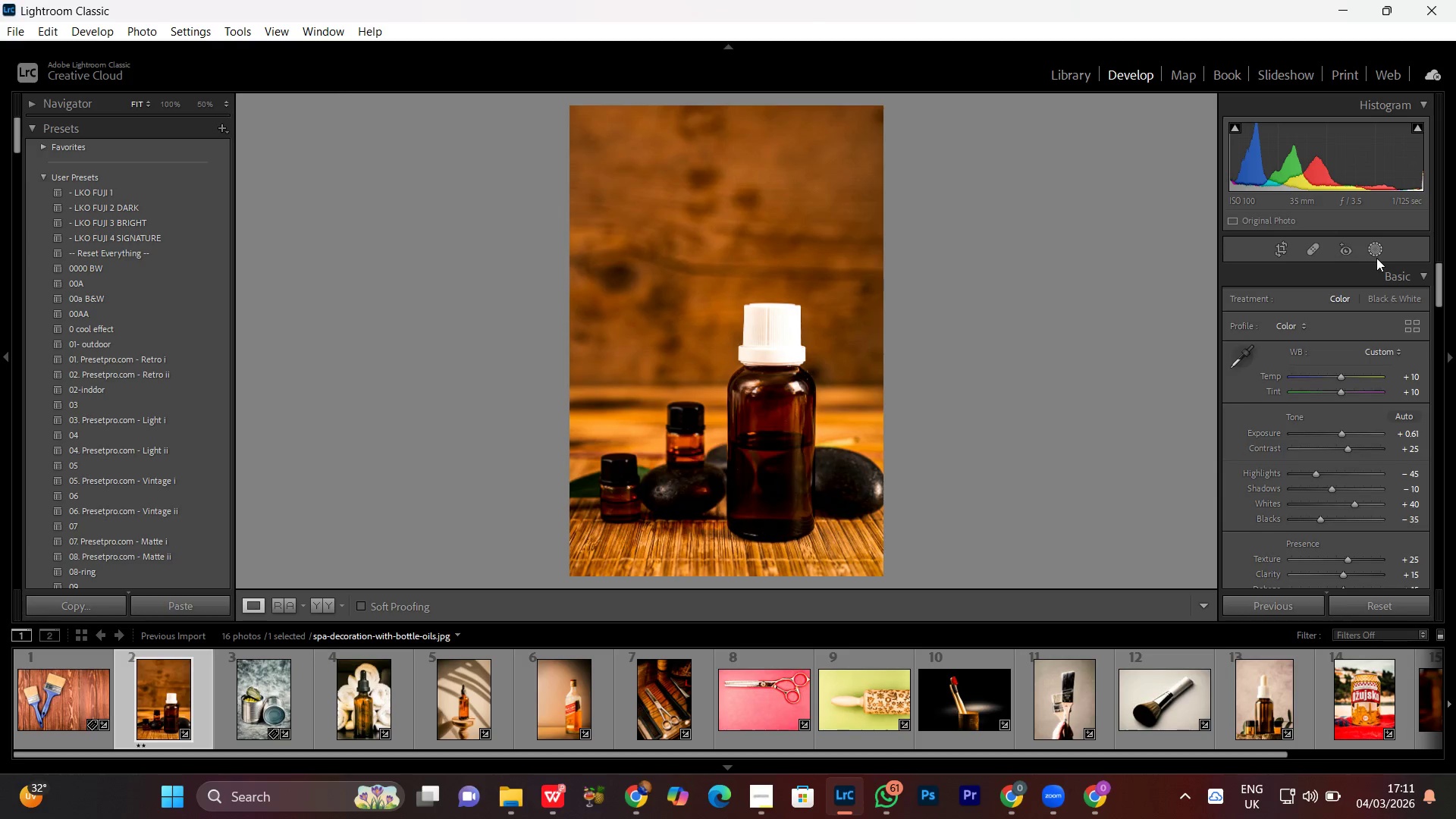 
left_click([1376, 251])
 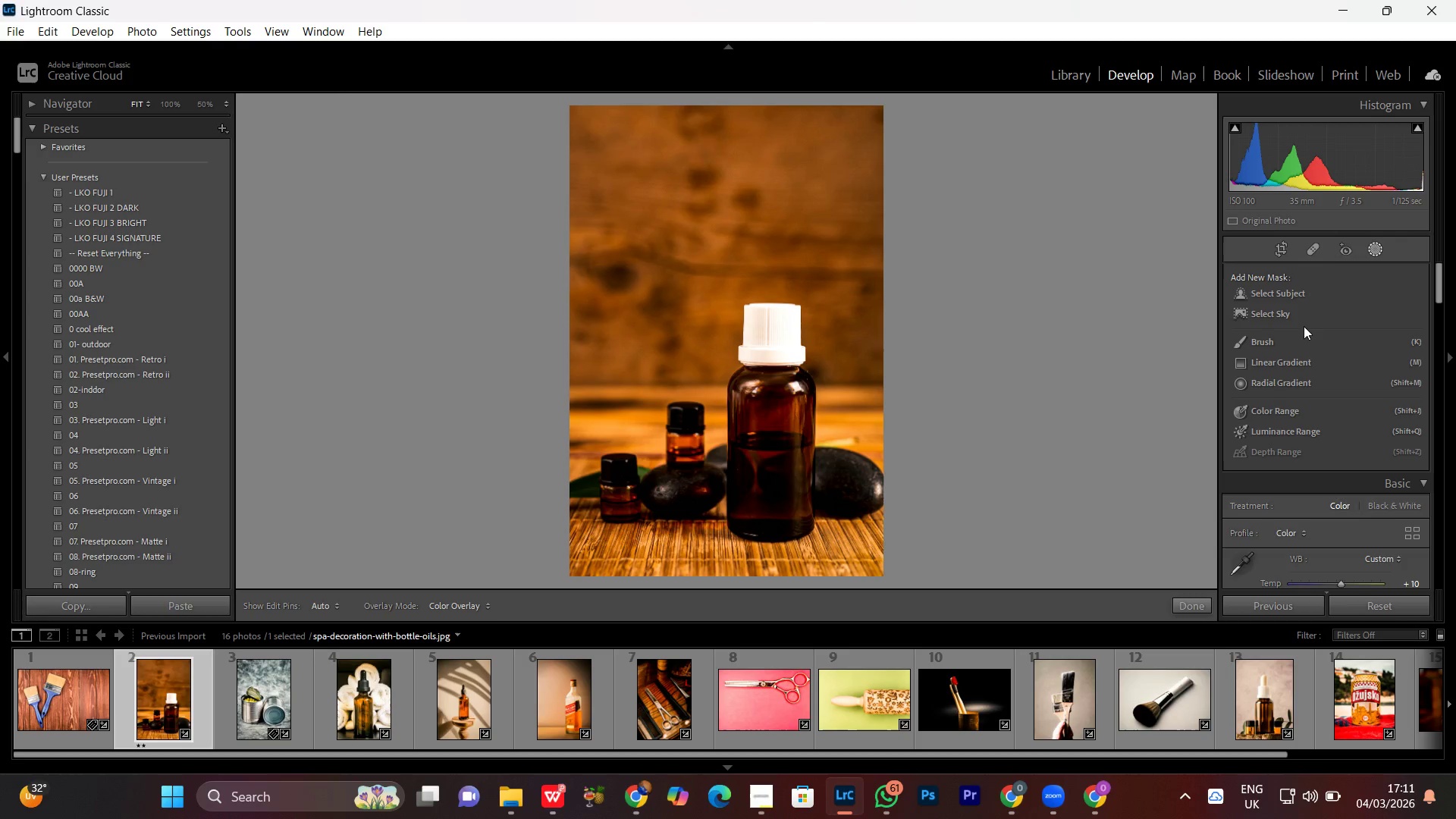 
left_click([1277, 296])
 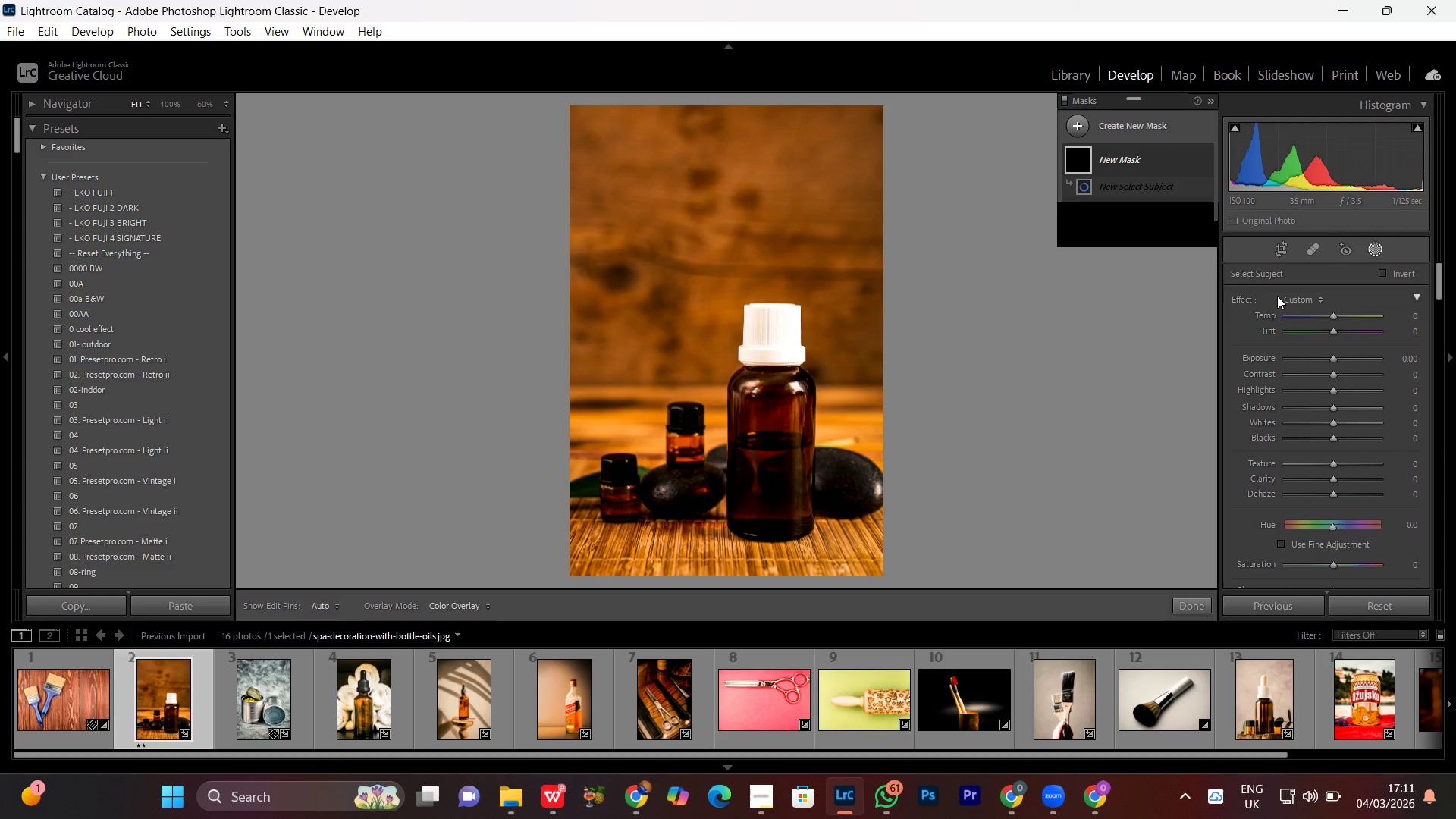 
wait(20.64)
 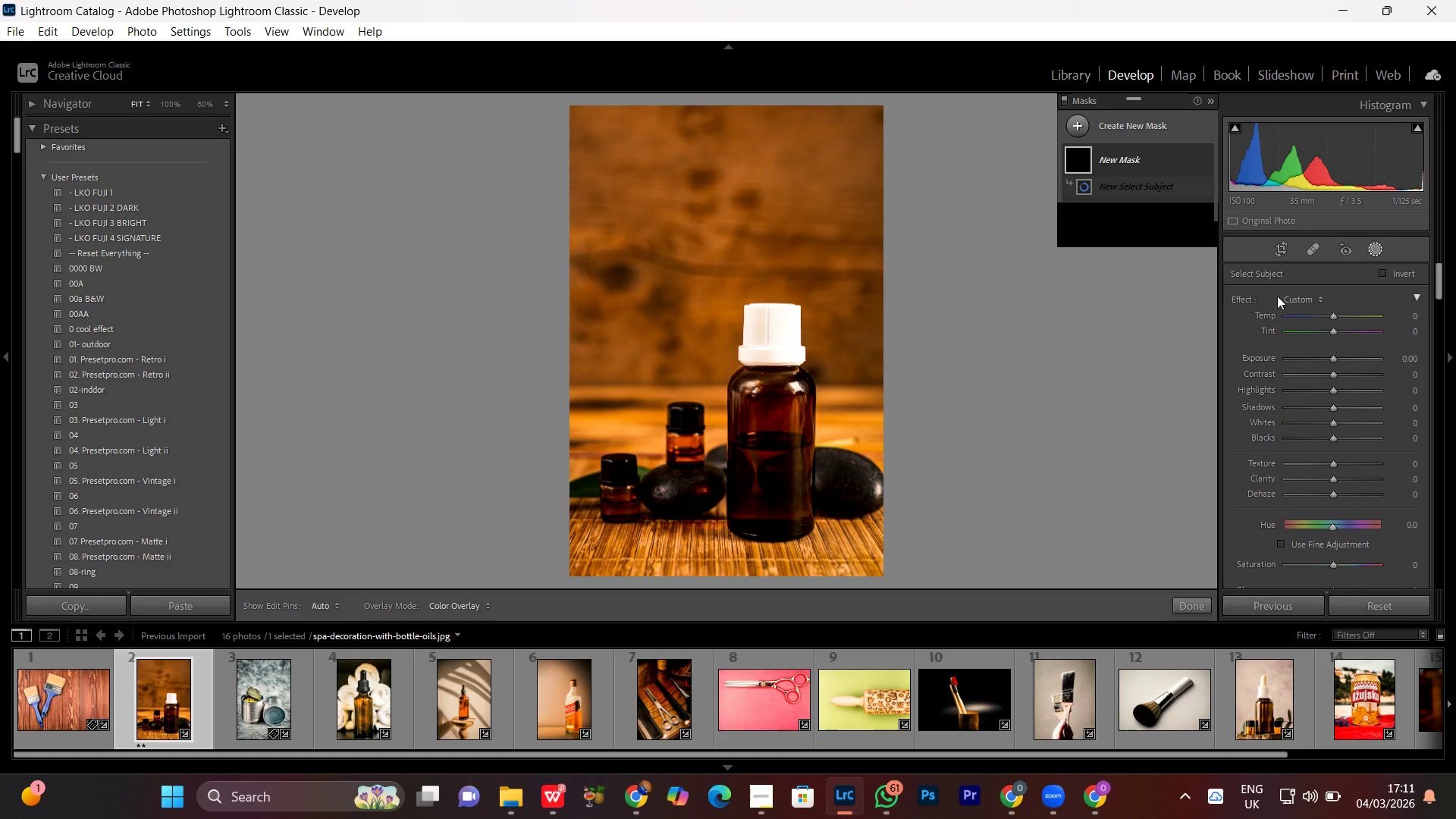 
left_click([1167, 207])
 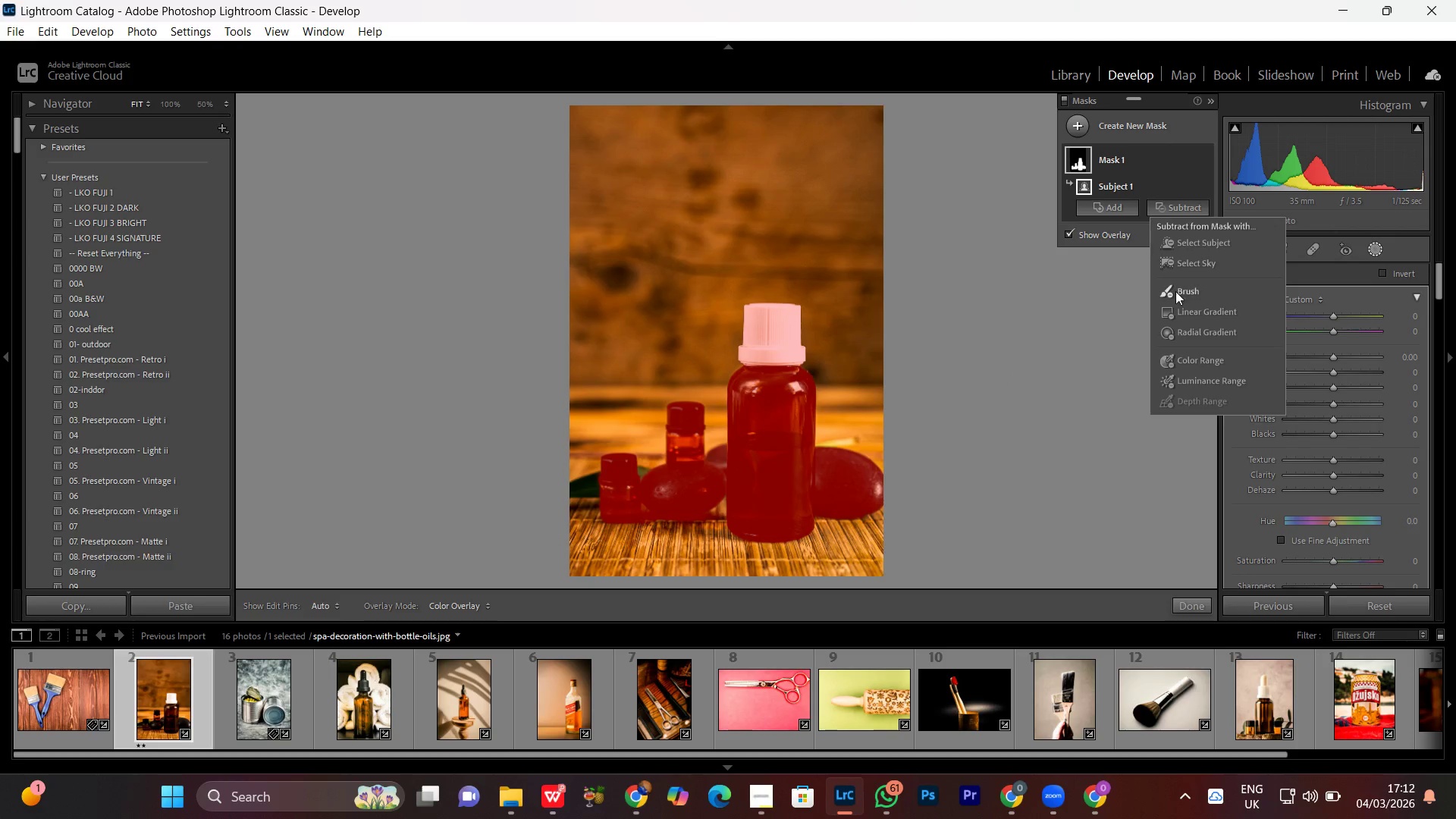 
left_click([1177, 291])
 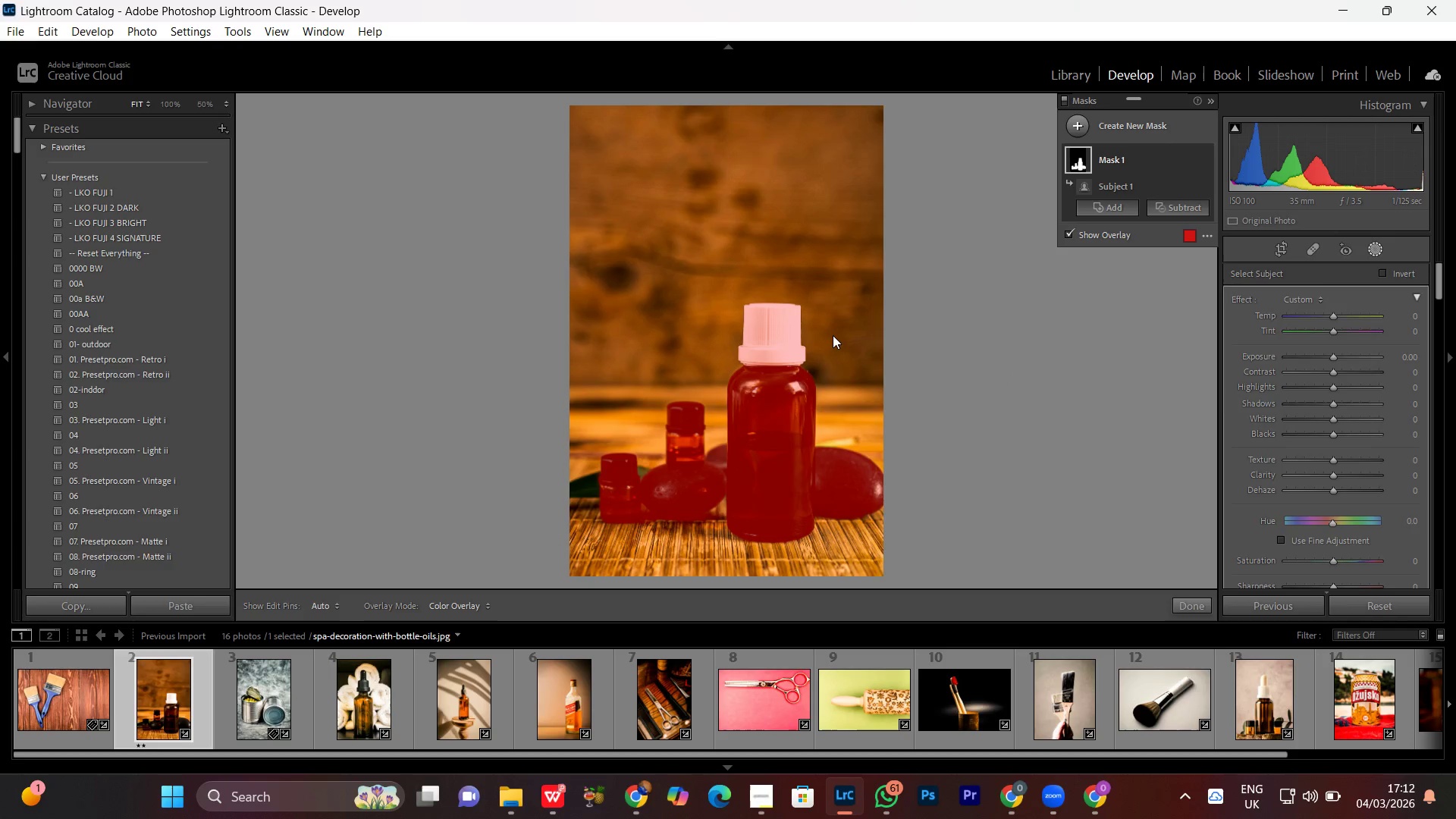 
scroll: coordinate [811, 309], scroll_direction: up, amount: 5.0
 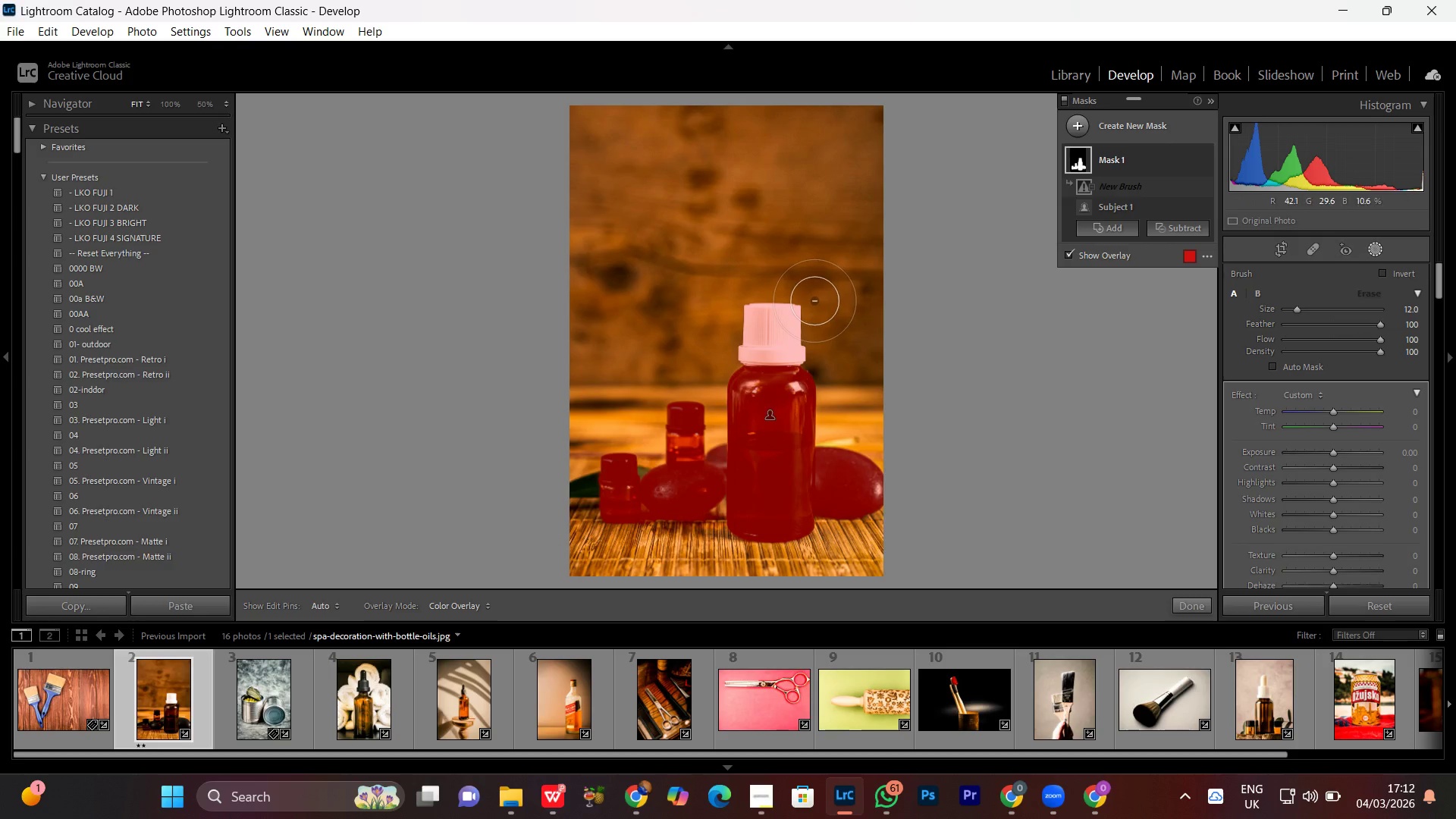 
left_click_drag(start_coordinate=[812, 315], to_coordinate=[770, 273])
 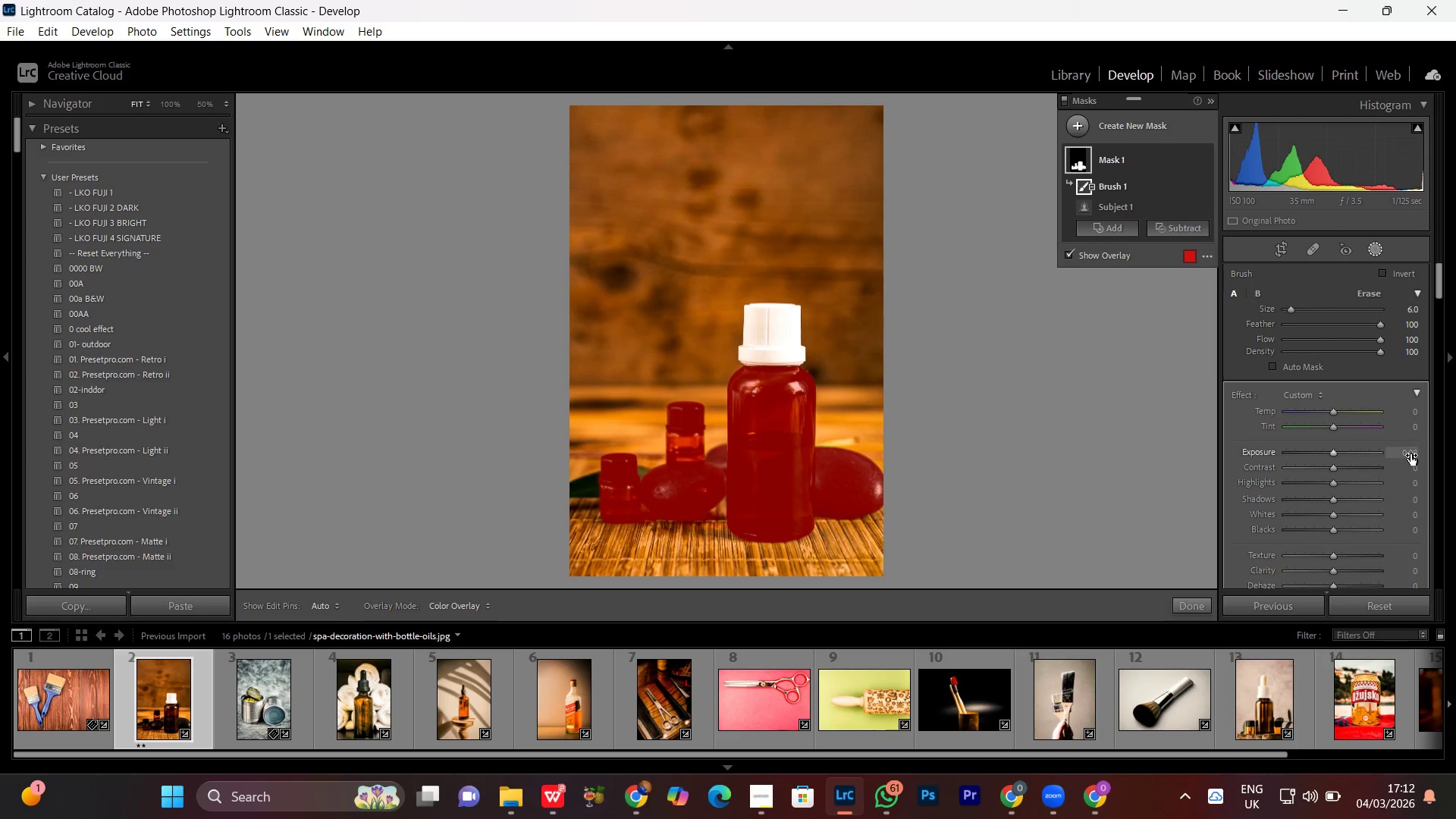 
scroll: coordinate [1420, 549], scroll_direction: down, amount: 9.0
 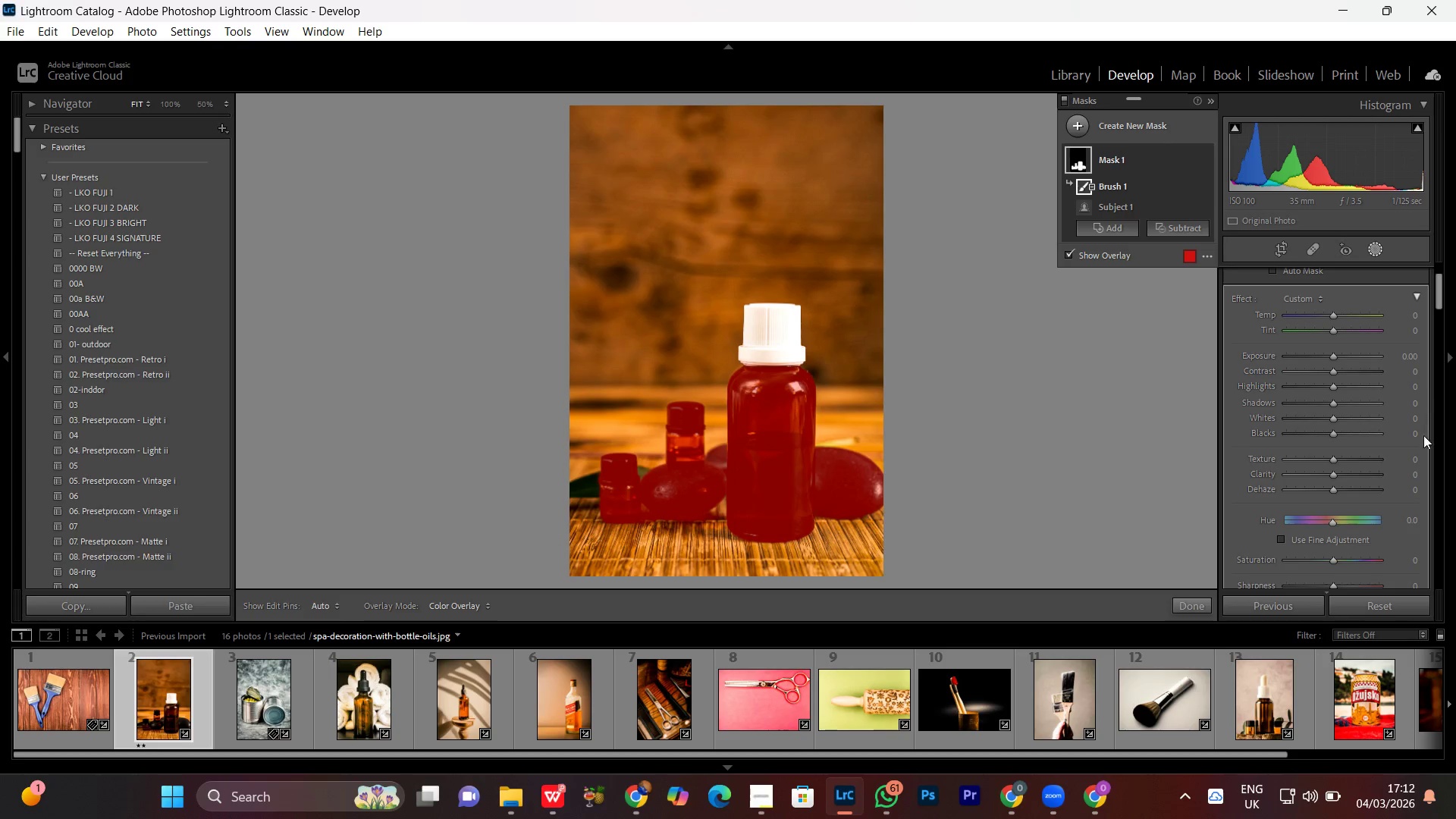 
scroll: coordinate [1413, 463], scroll_direction: none, amount: 0.0
 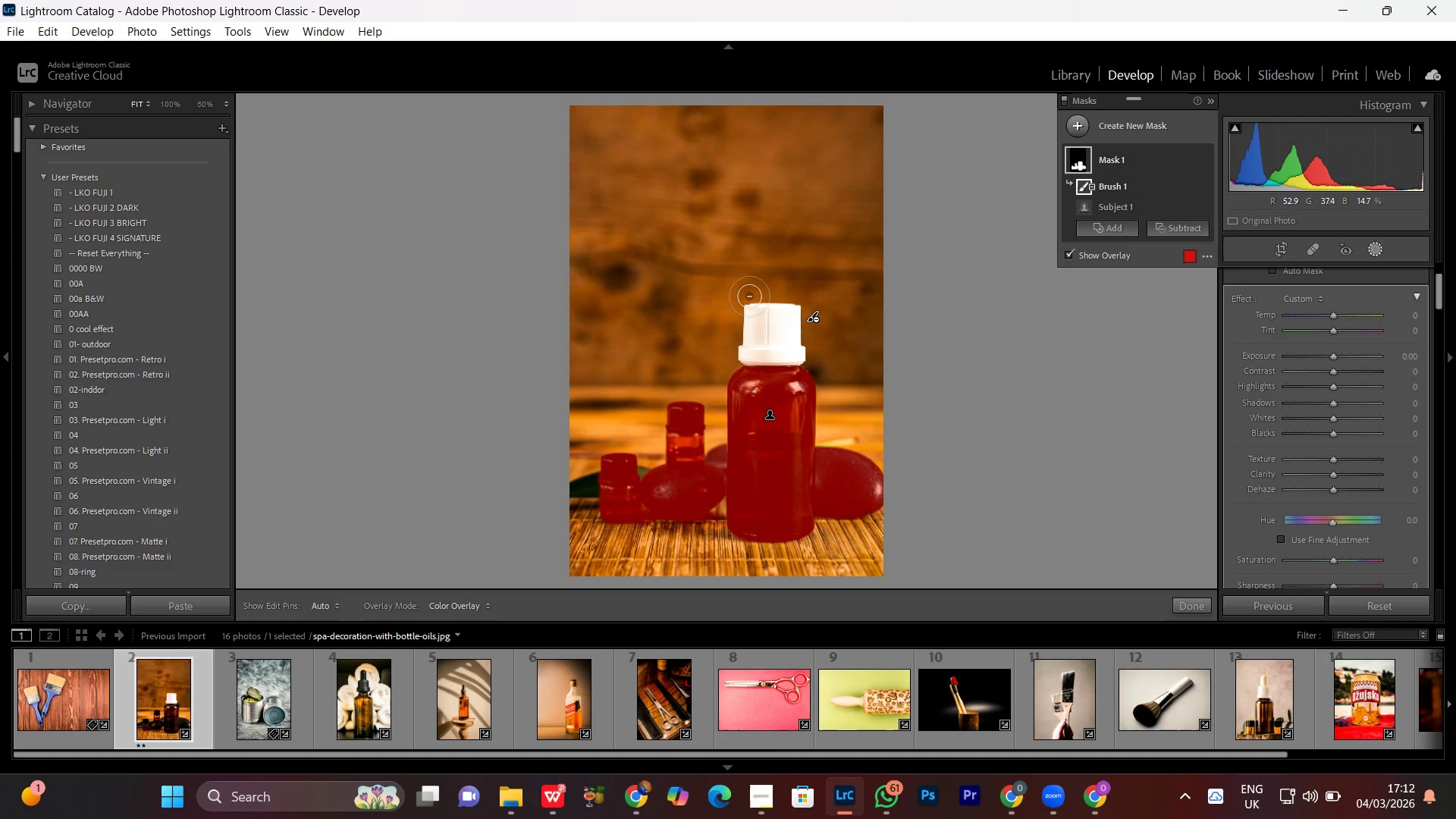 
left_click_drag(start_coordinate=[724, 306], to_coordinate=[869, 332])
 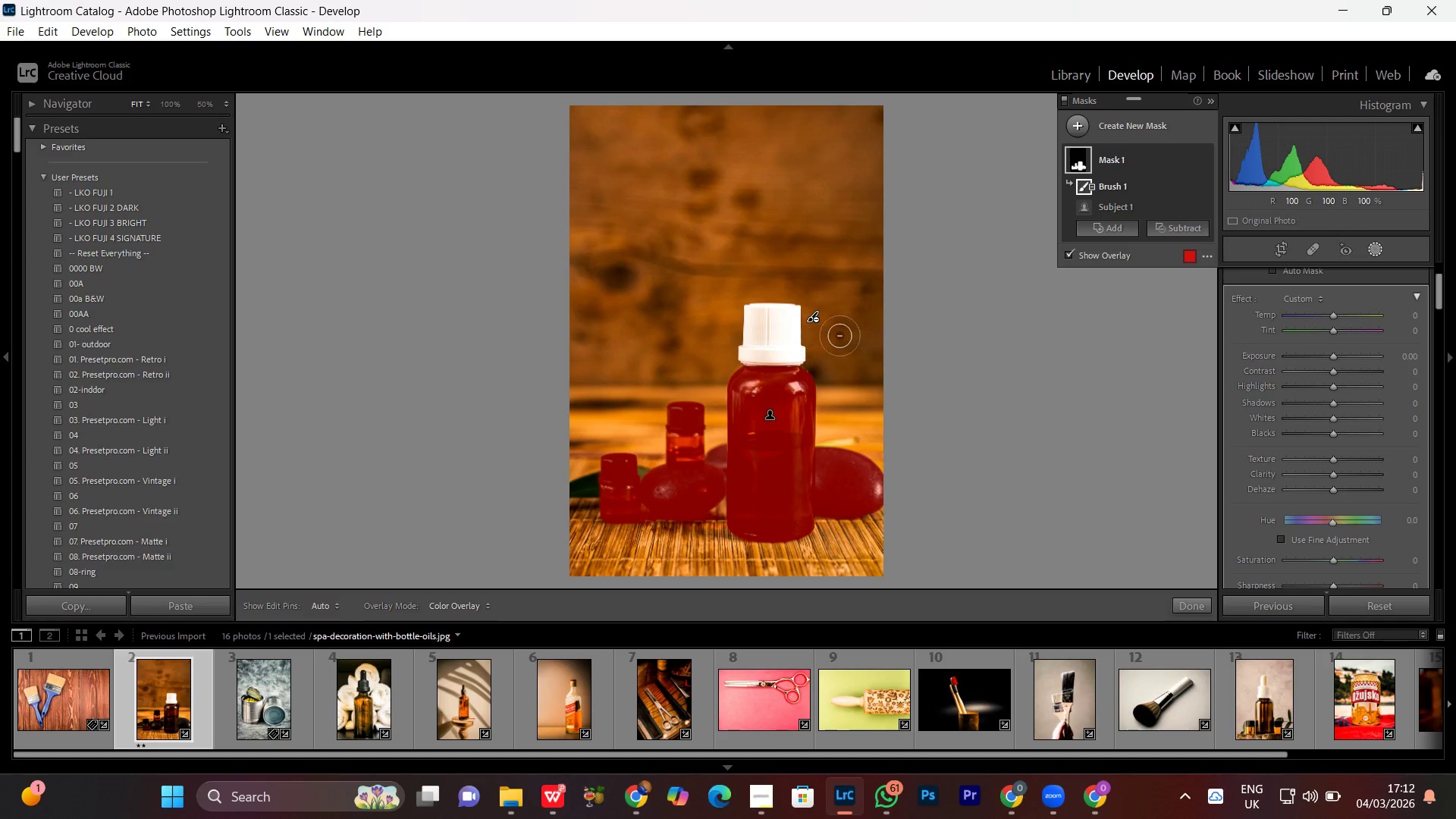 
left_click_drag(start_coordinate=[832, 330], to_coordinate=[868, 308])
 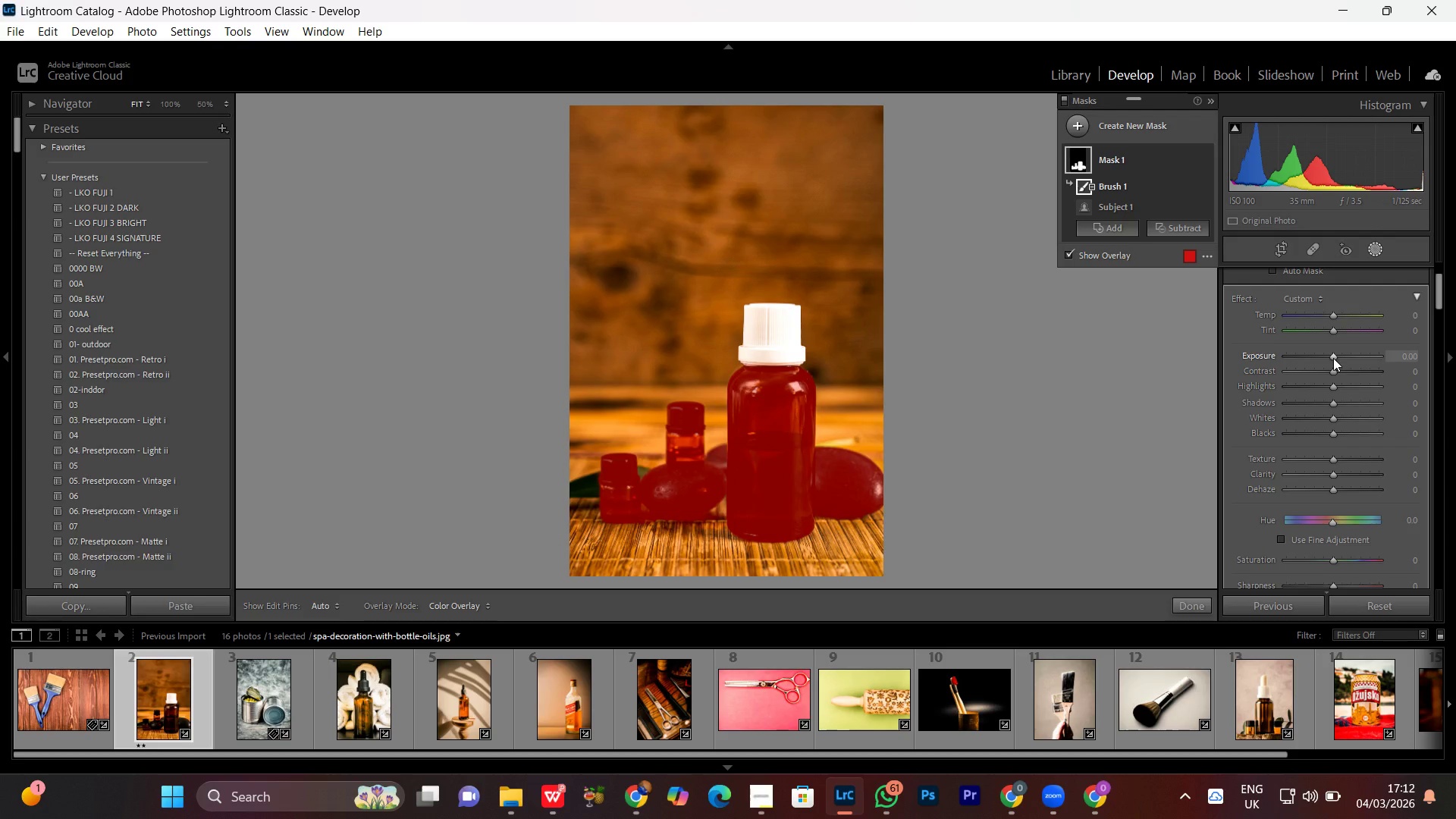 
wait(13.41)
 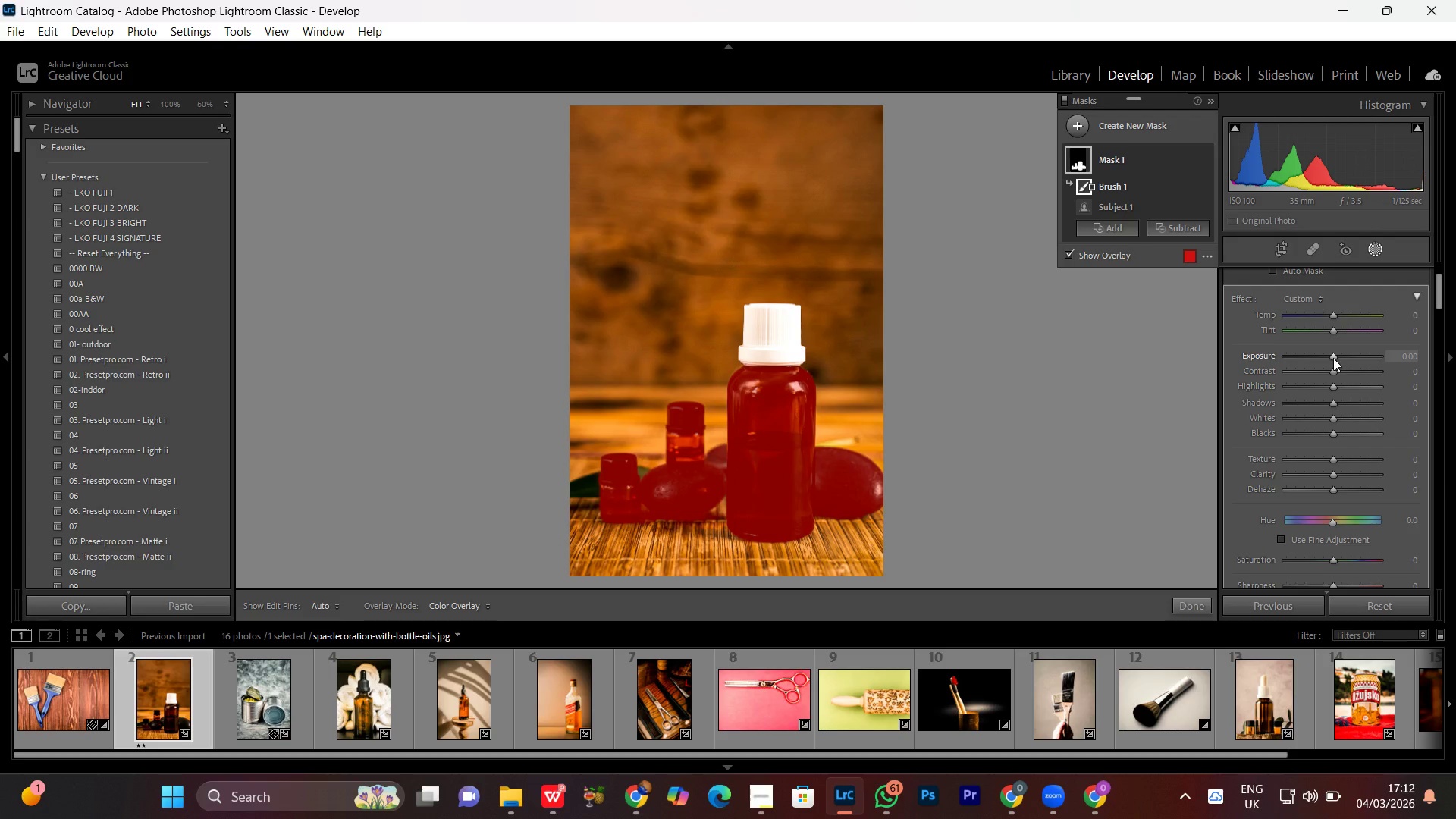 
left_click([1335, 357])
 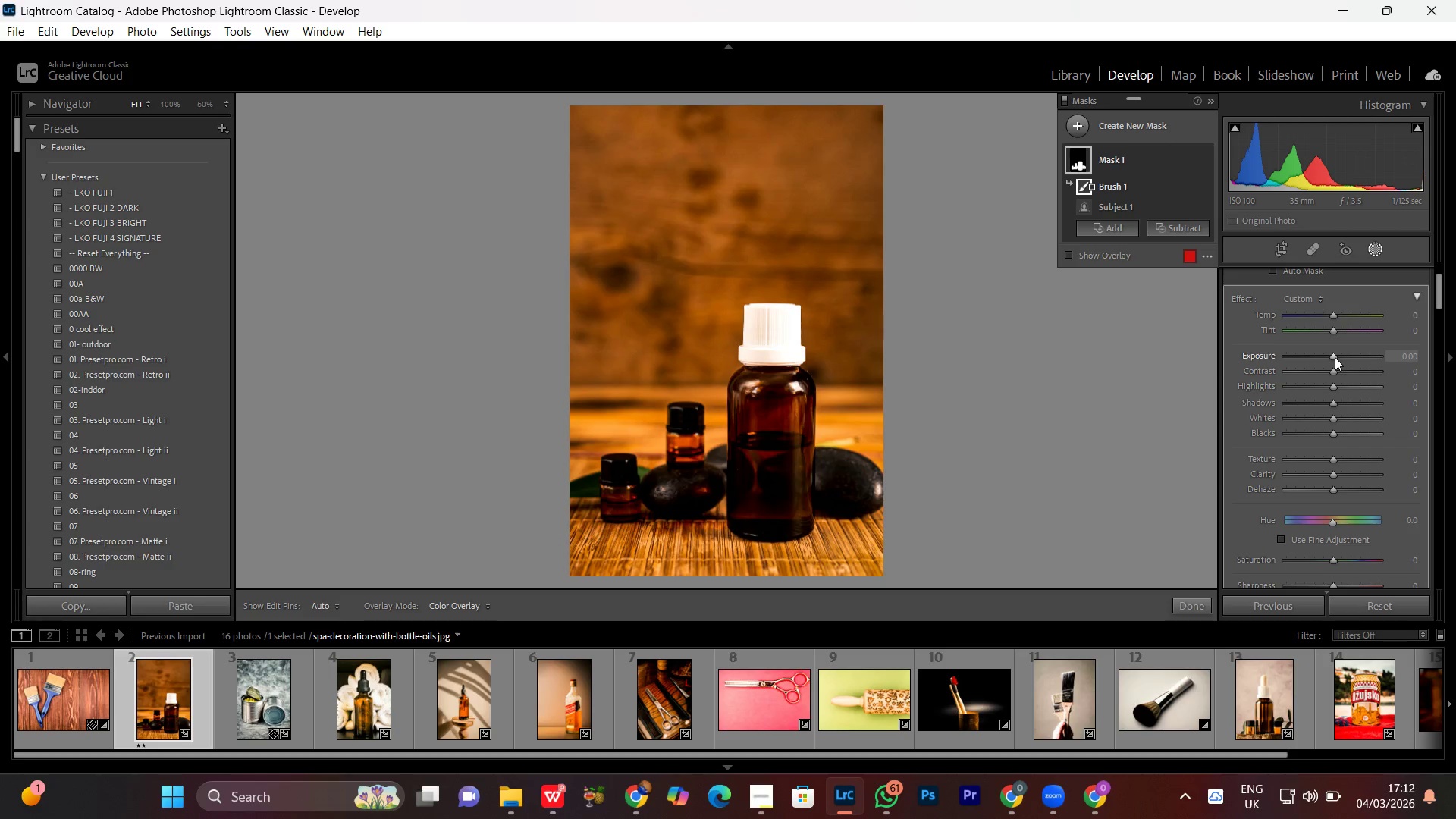 
scroll: coordinate [1335, 357], scroll_direction: up, amount: 10.0
 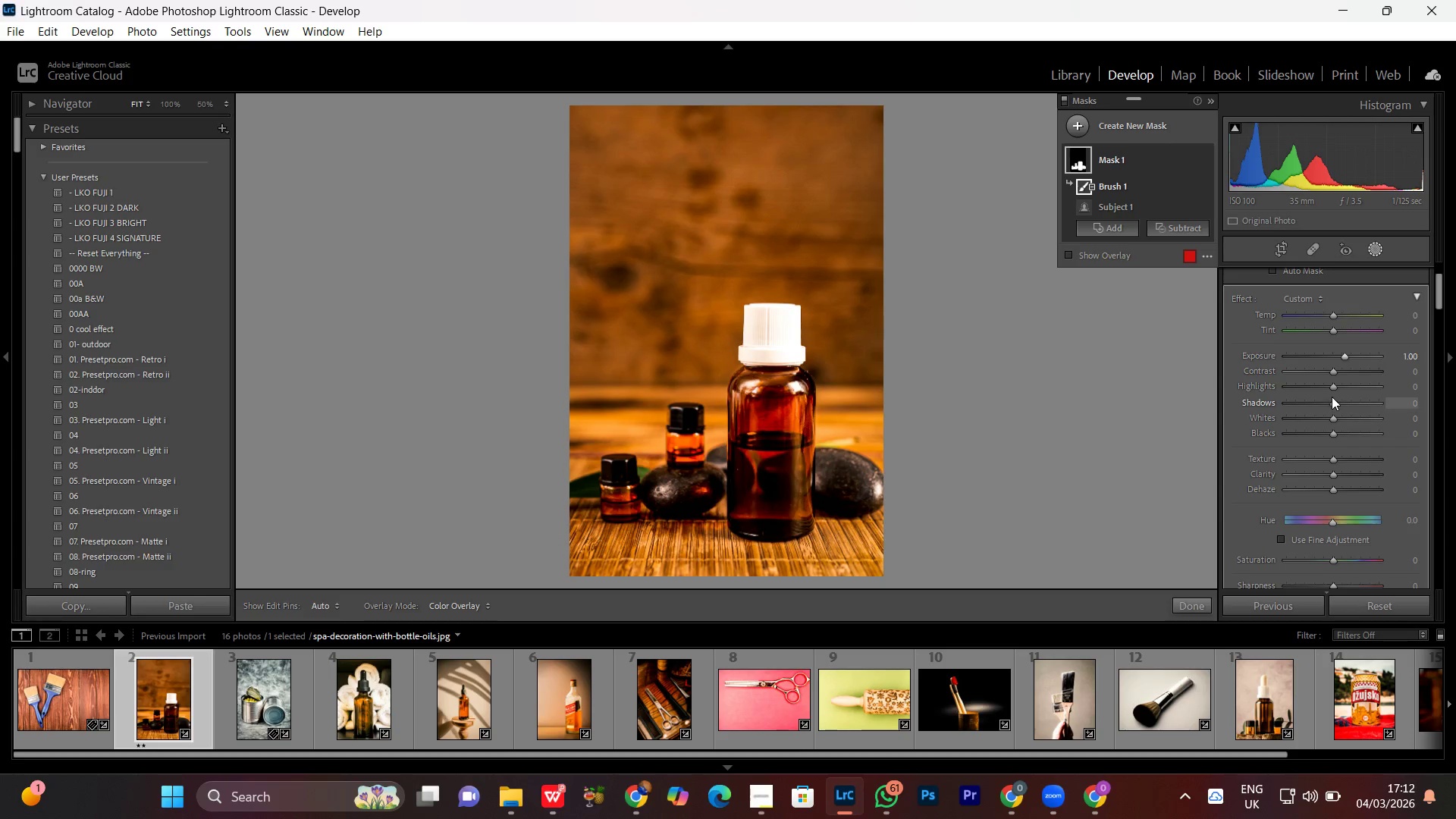 
left_click([1335, 402])
 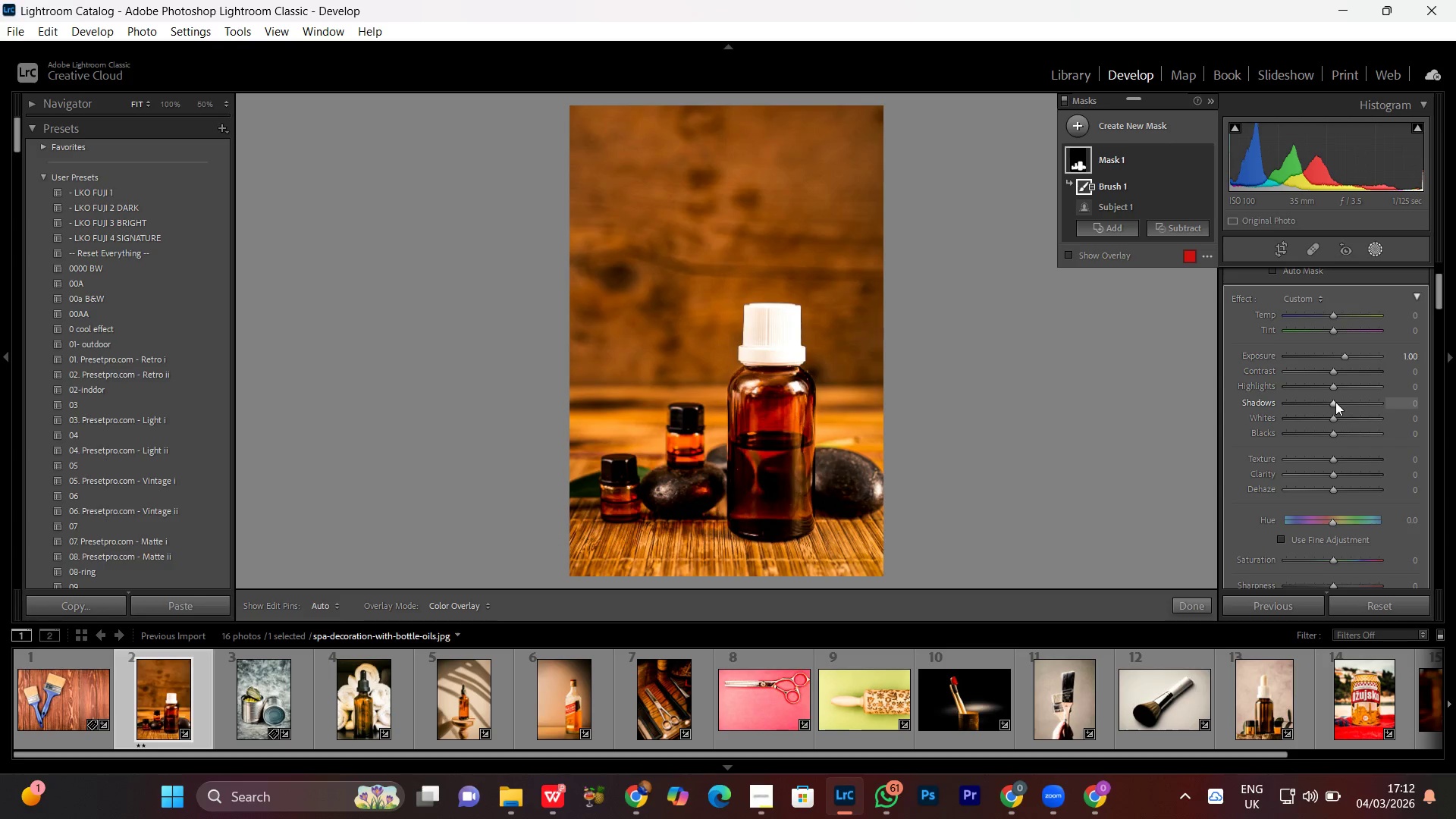 
scroll: coordinate [1335, 402], scroll_direction: up, amount: 9.0
 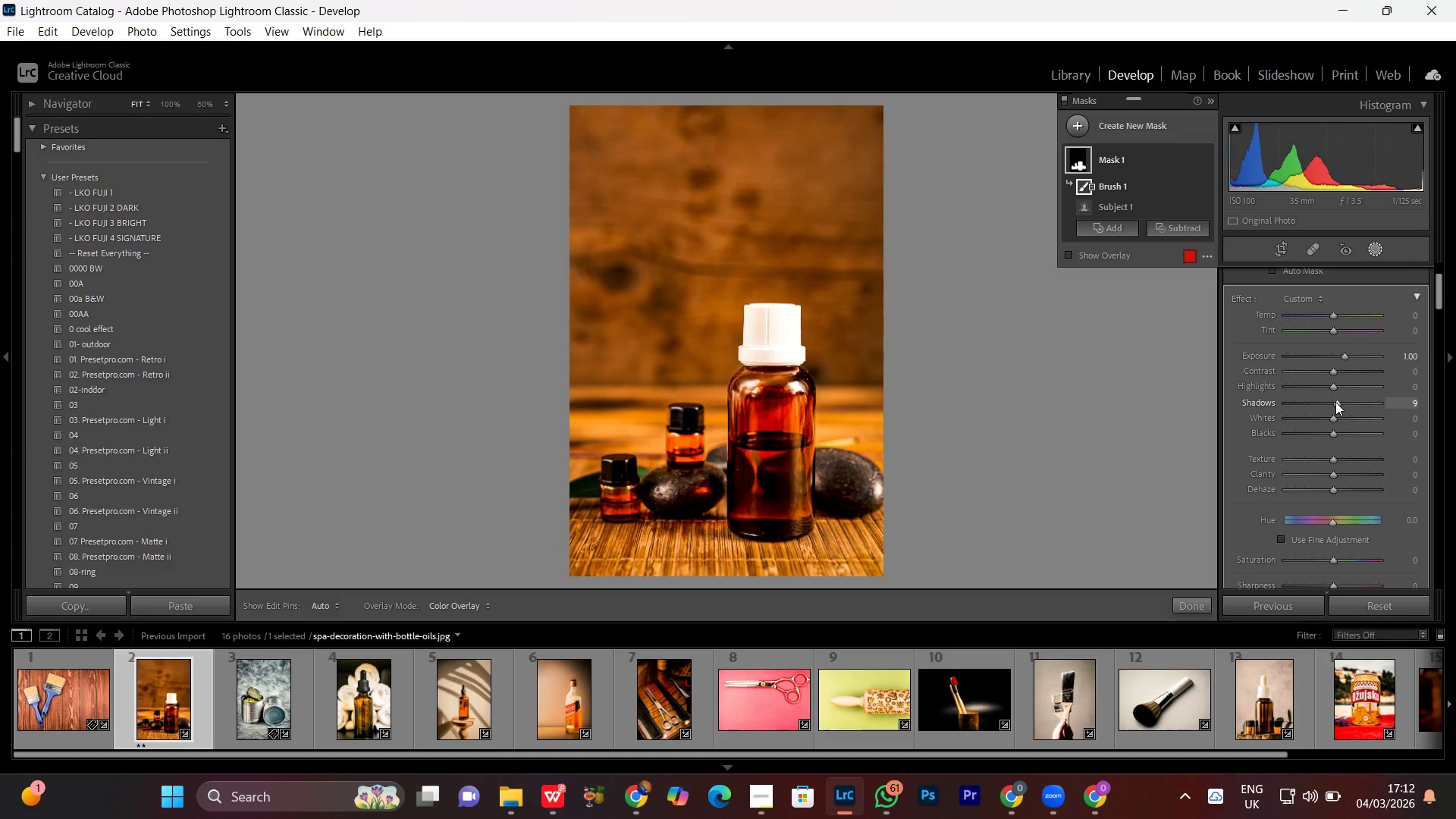 
scroll: coordinate [1335, 402], scroll_direction: down, amount: 1.0
 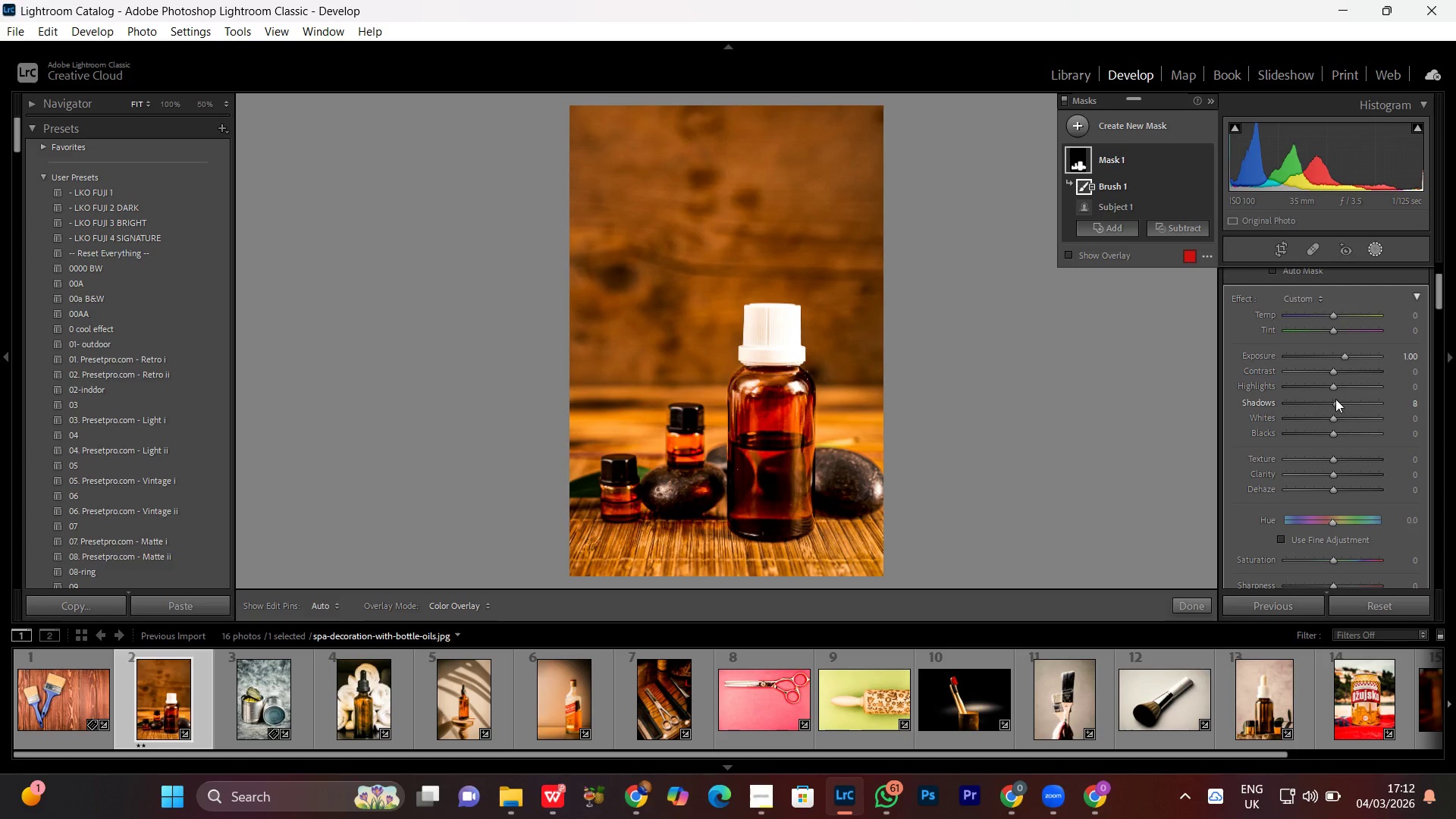 
double_click([1335, 399])
 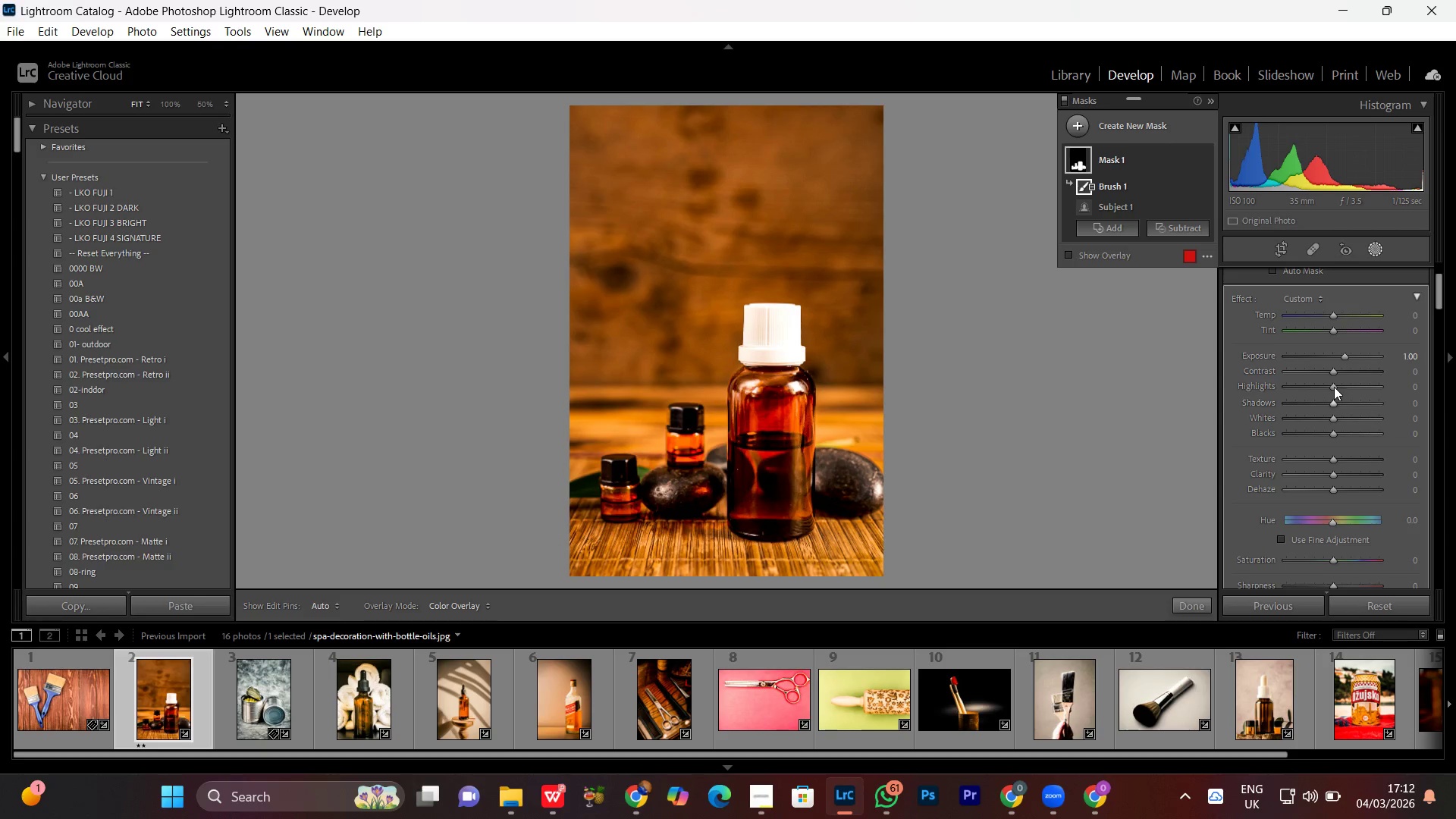 
triple_click([1334, 387])
 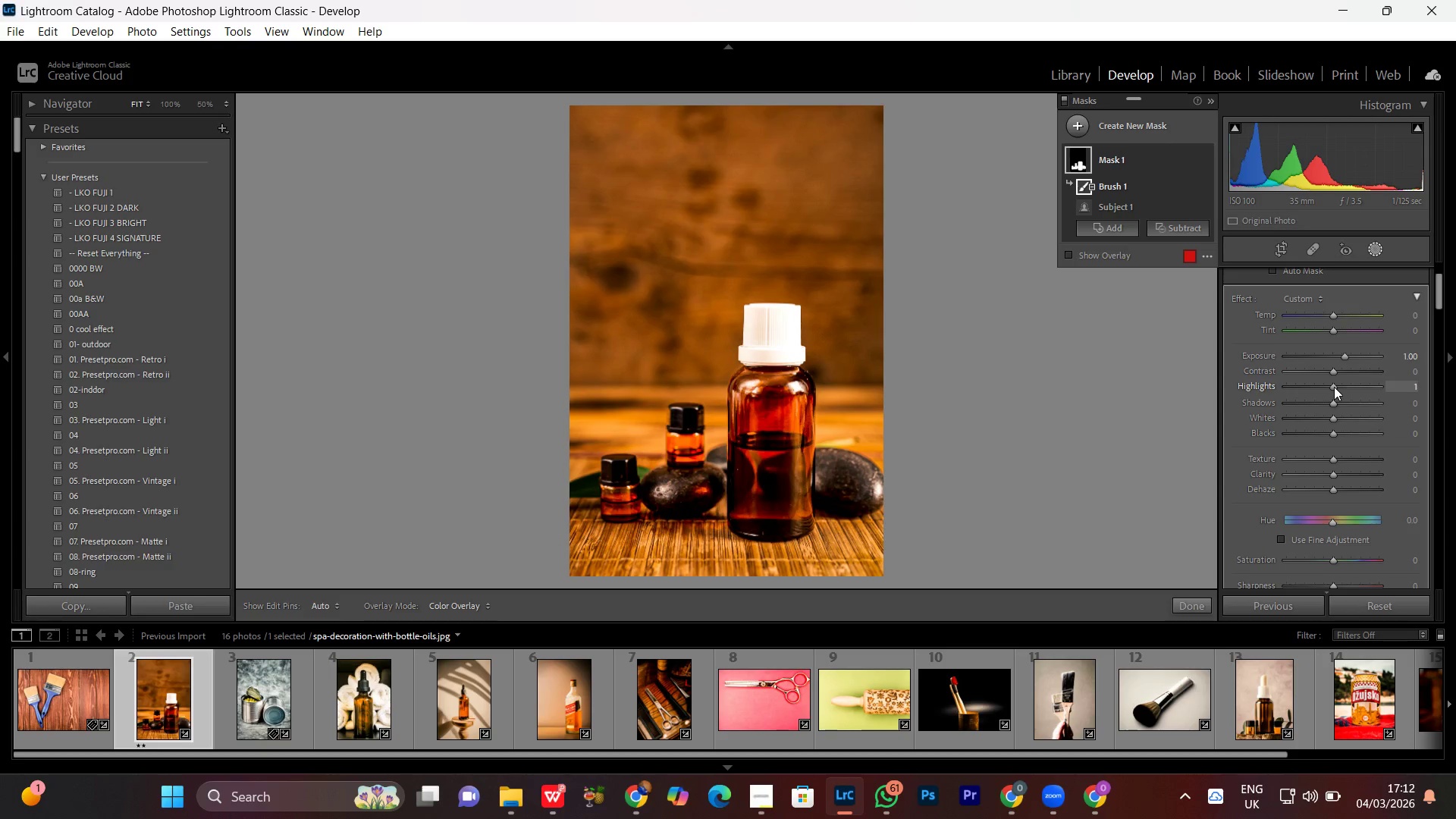 
scroll: coordinate [1334, 387], scroll_direction: up, amount: 6.0
 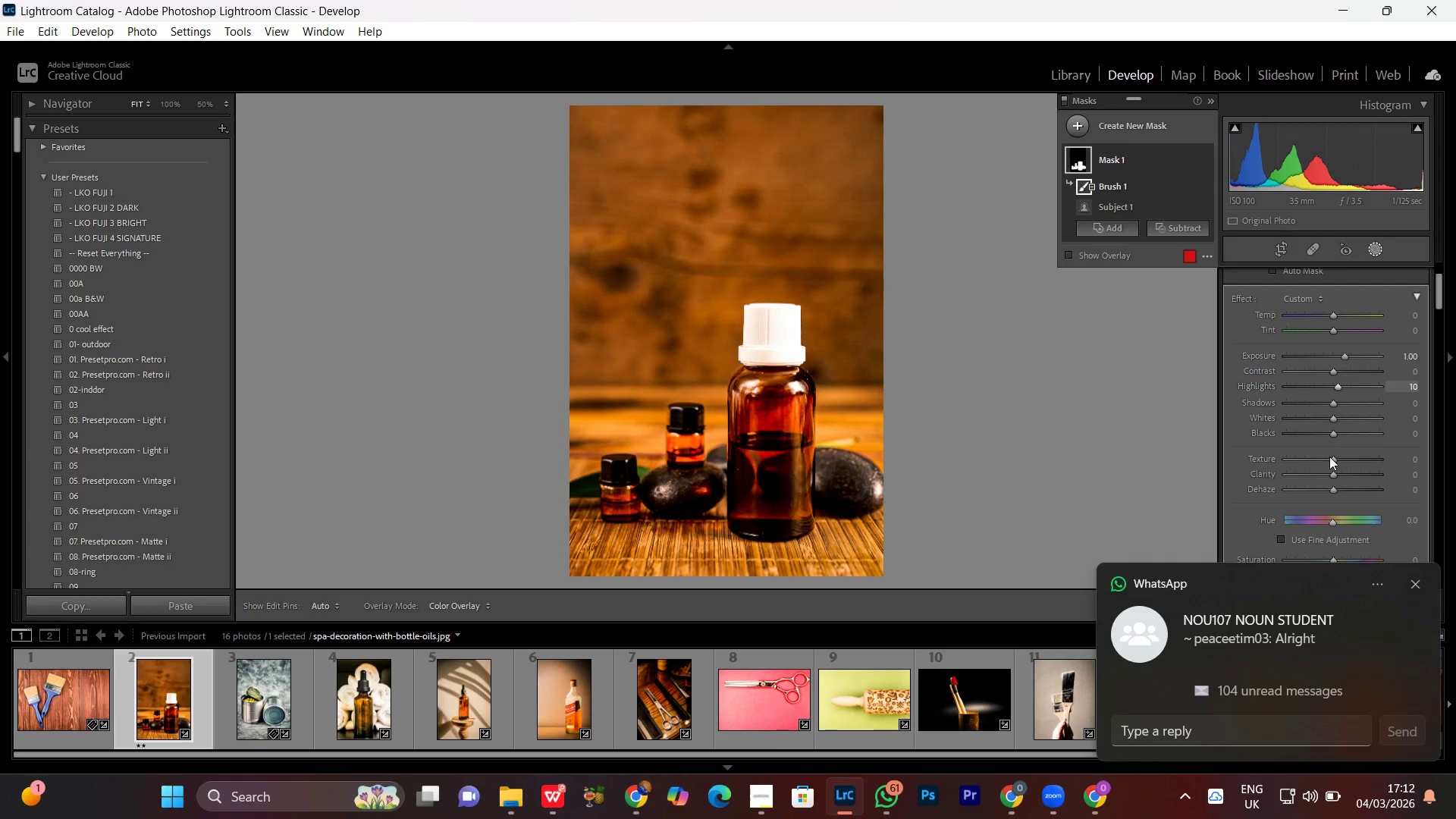 
left_click([1333, 435])
 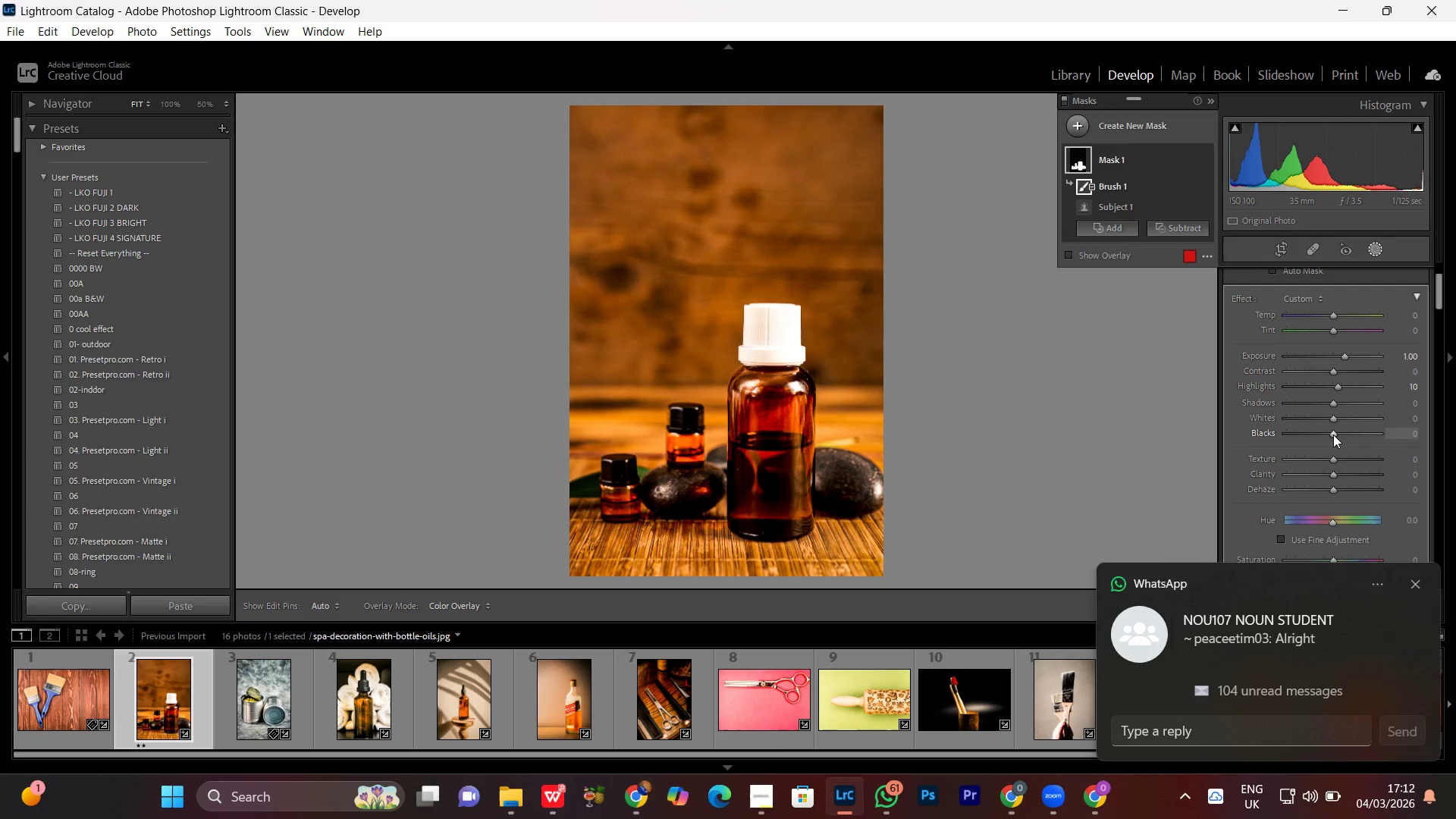 
scroll: coordinate [1333, 435], scroll_direction: down, amount: 3.0
 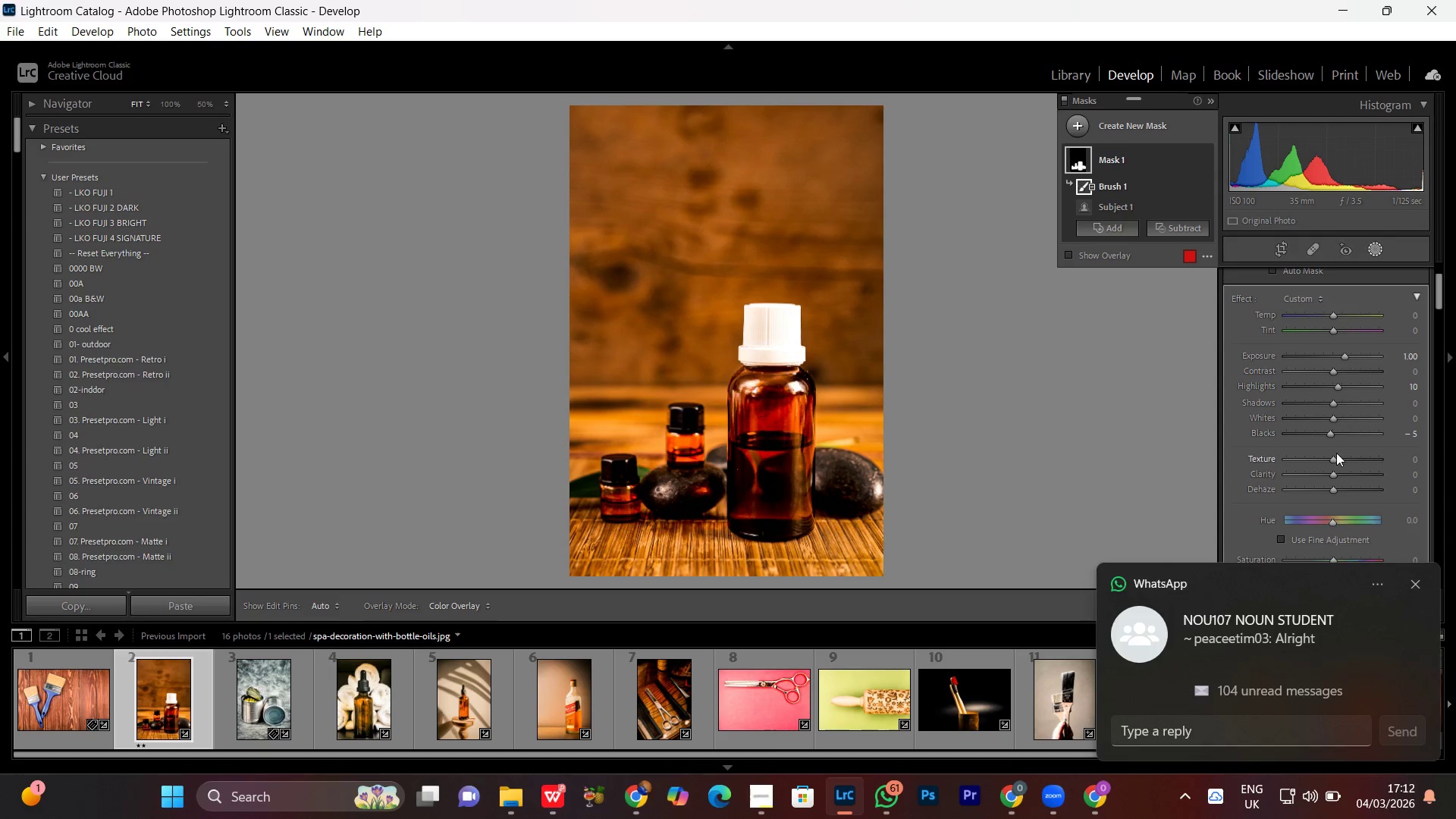 
left_click([1333, 460])
 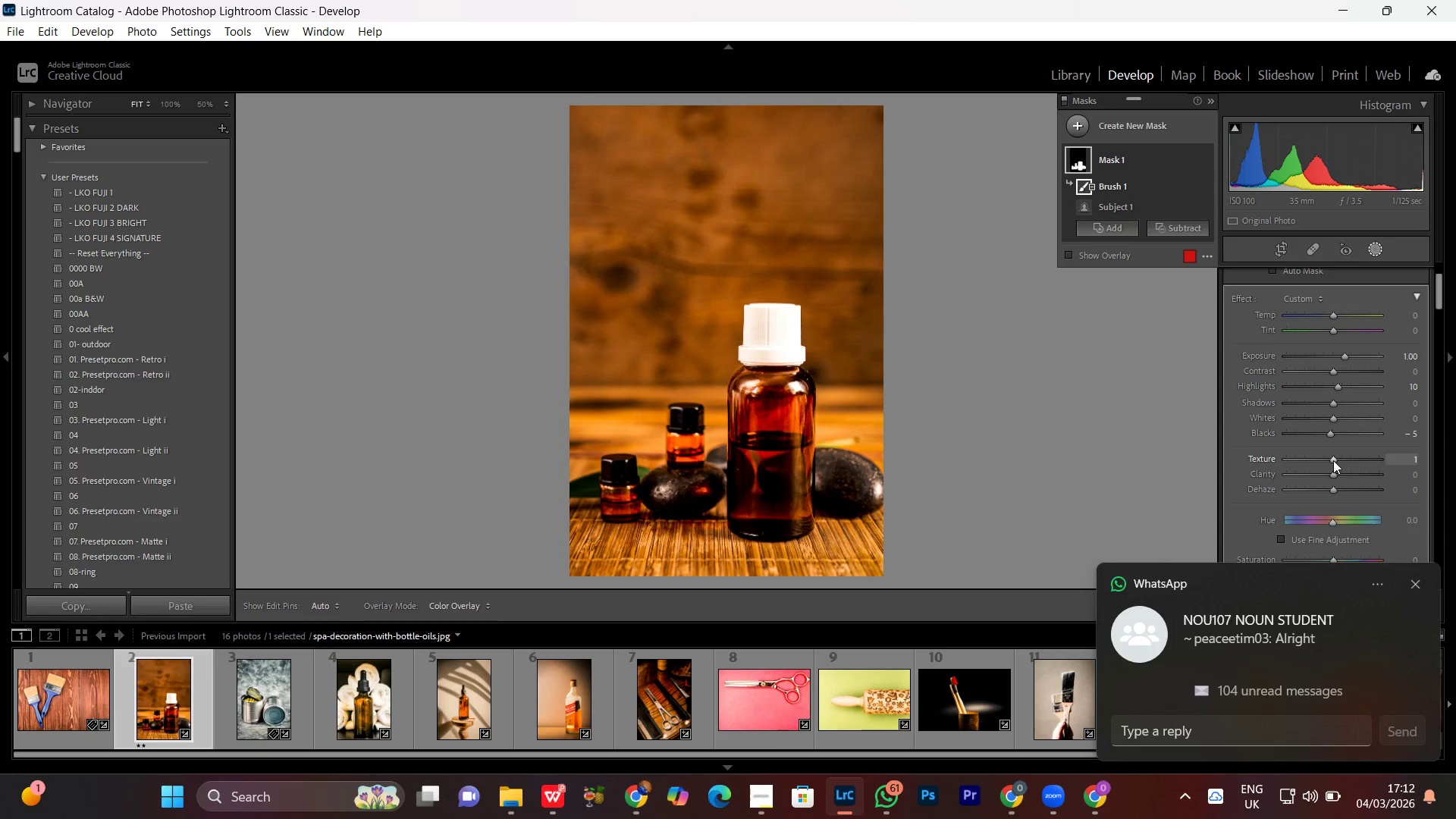 
scroll: coordinate [1333, 459], scroll_direction: up, amount: 10.0
 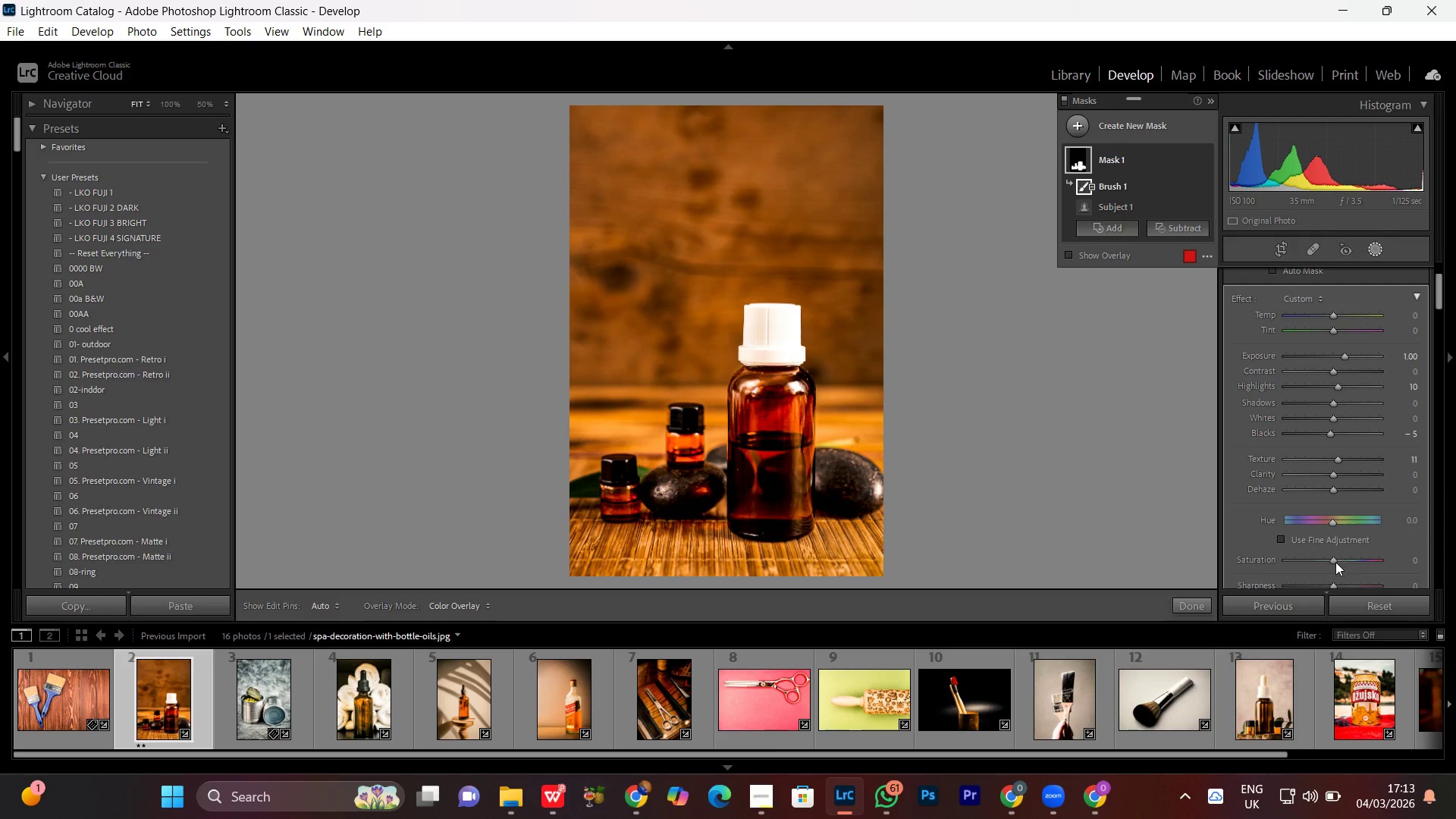 
left_click([1334, 560])
 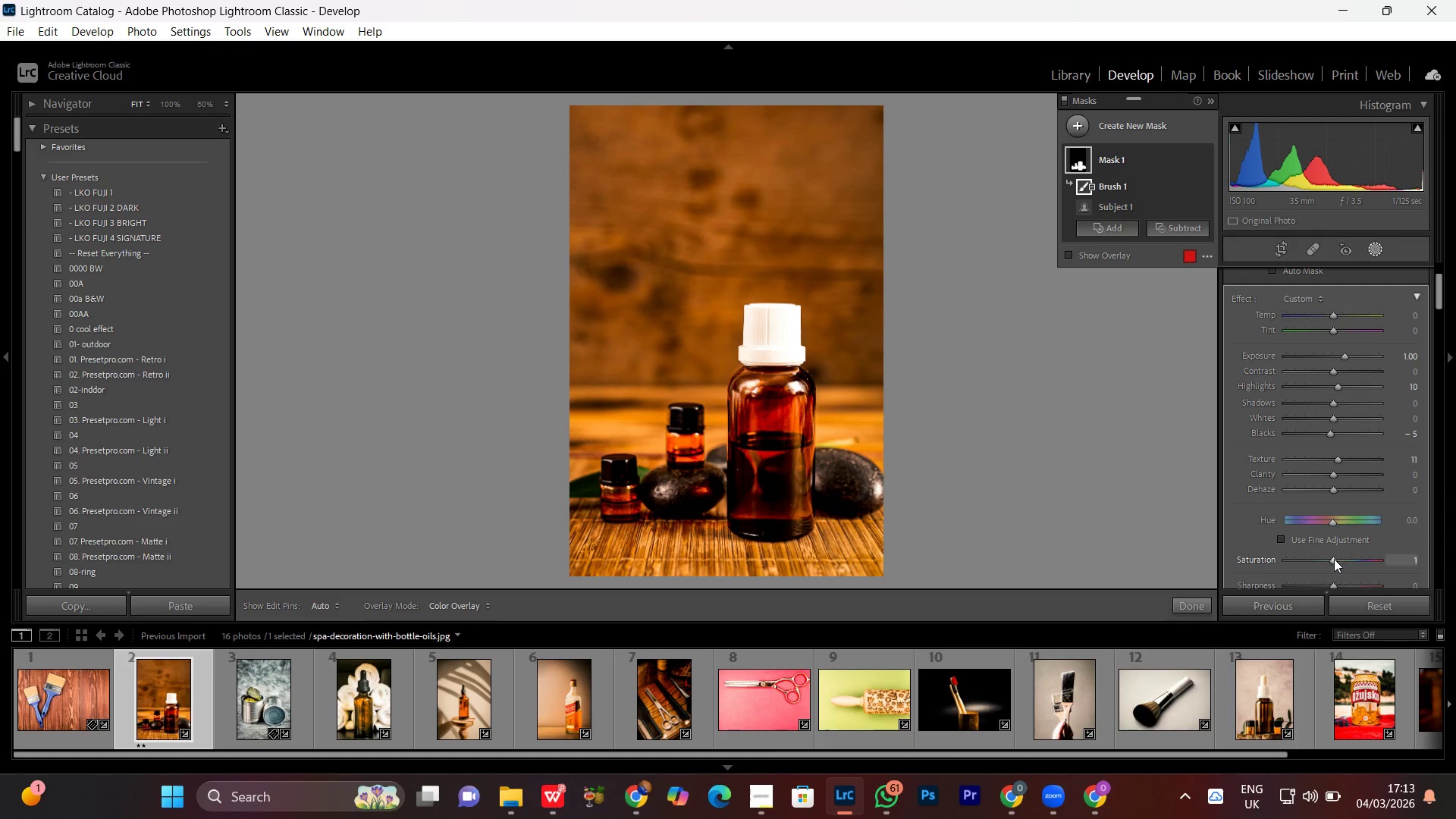 
scroll: coordinate [1334, 557], scroll_direction: up, amount: 3.0
 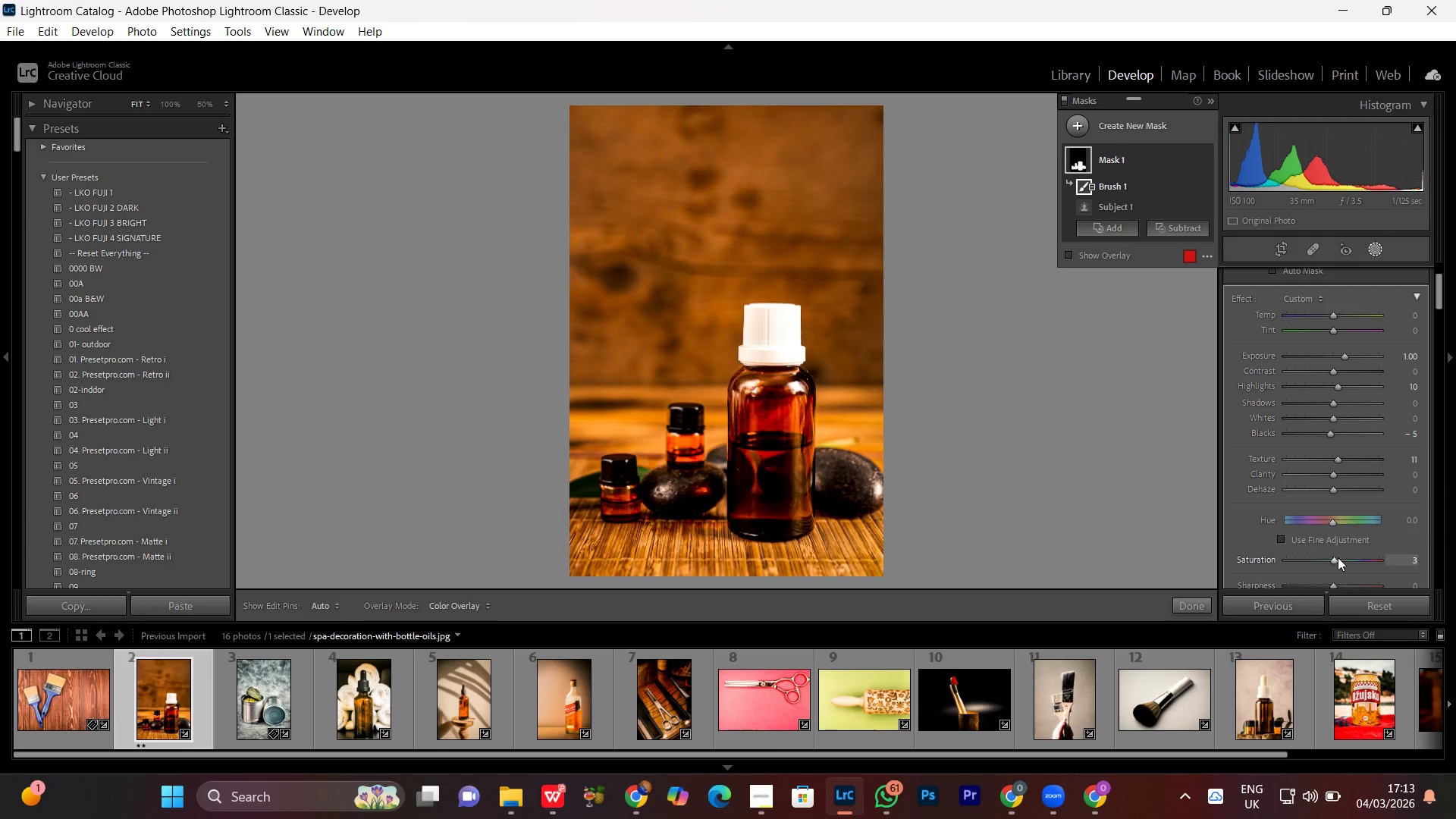 
left_click([1337, 559])
 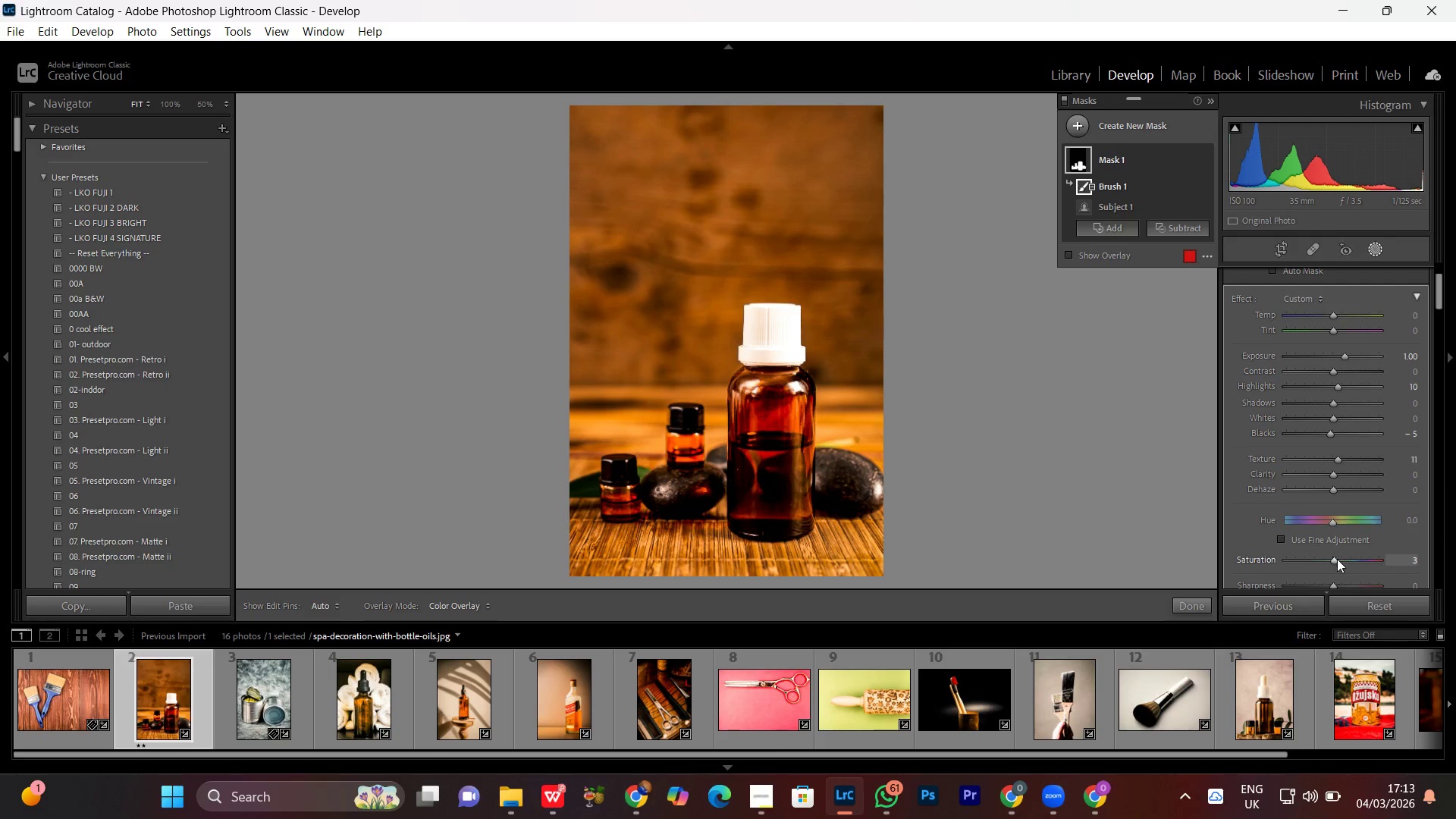 
scroll: coordinate [1337, 559], scroll_direction: up, amount: 5.0
 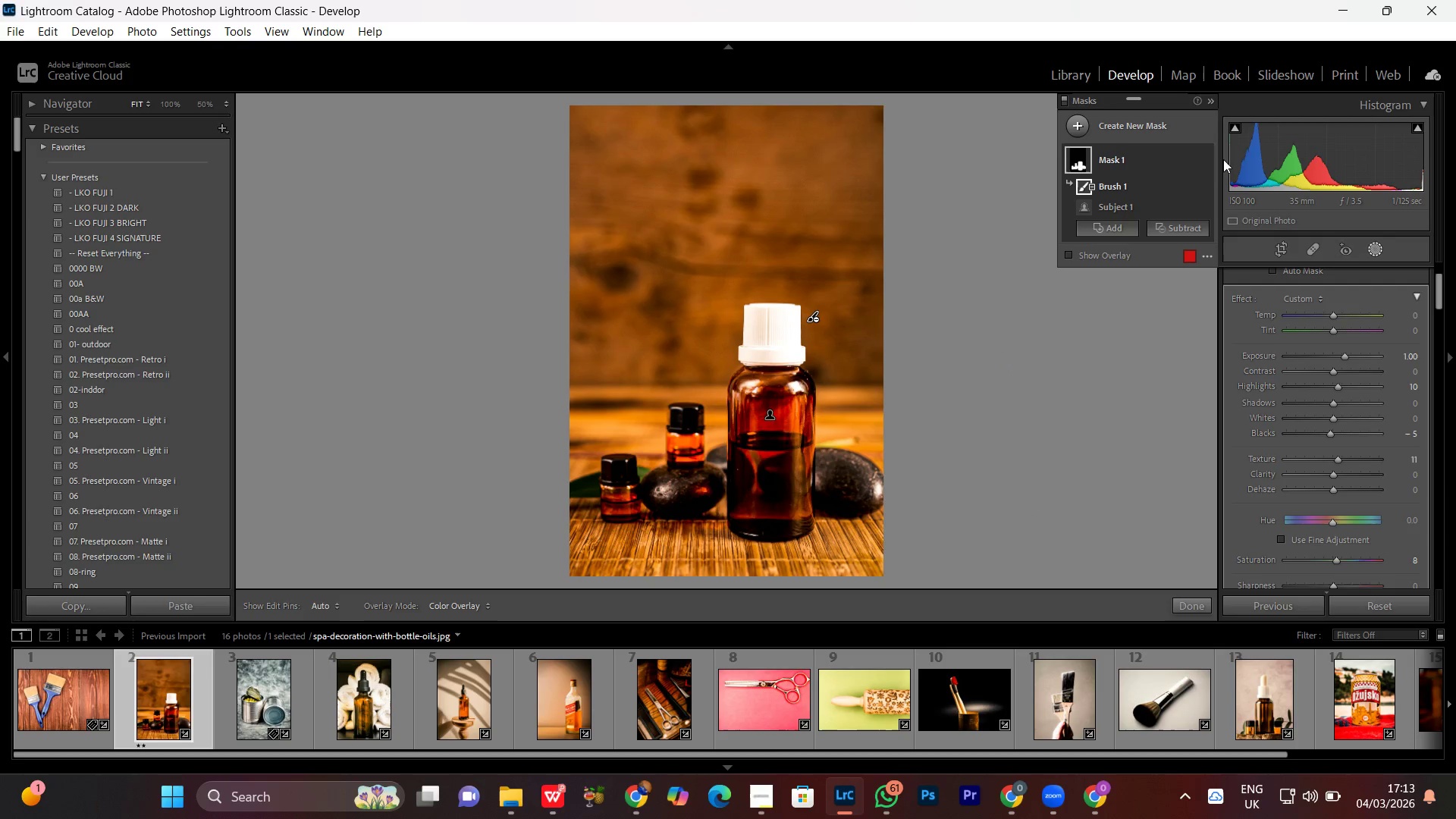 
left_click([1204, 159])
 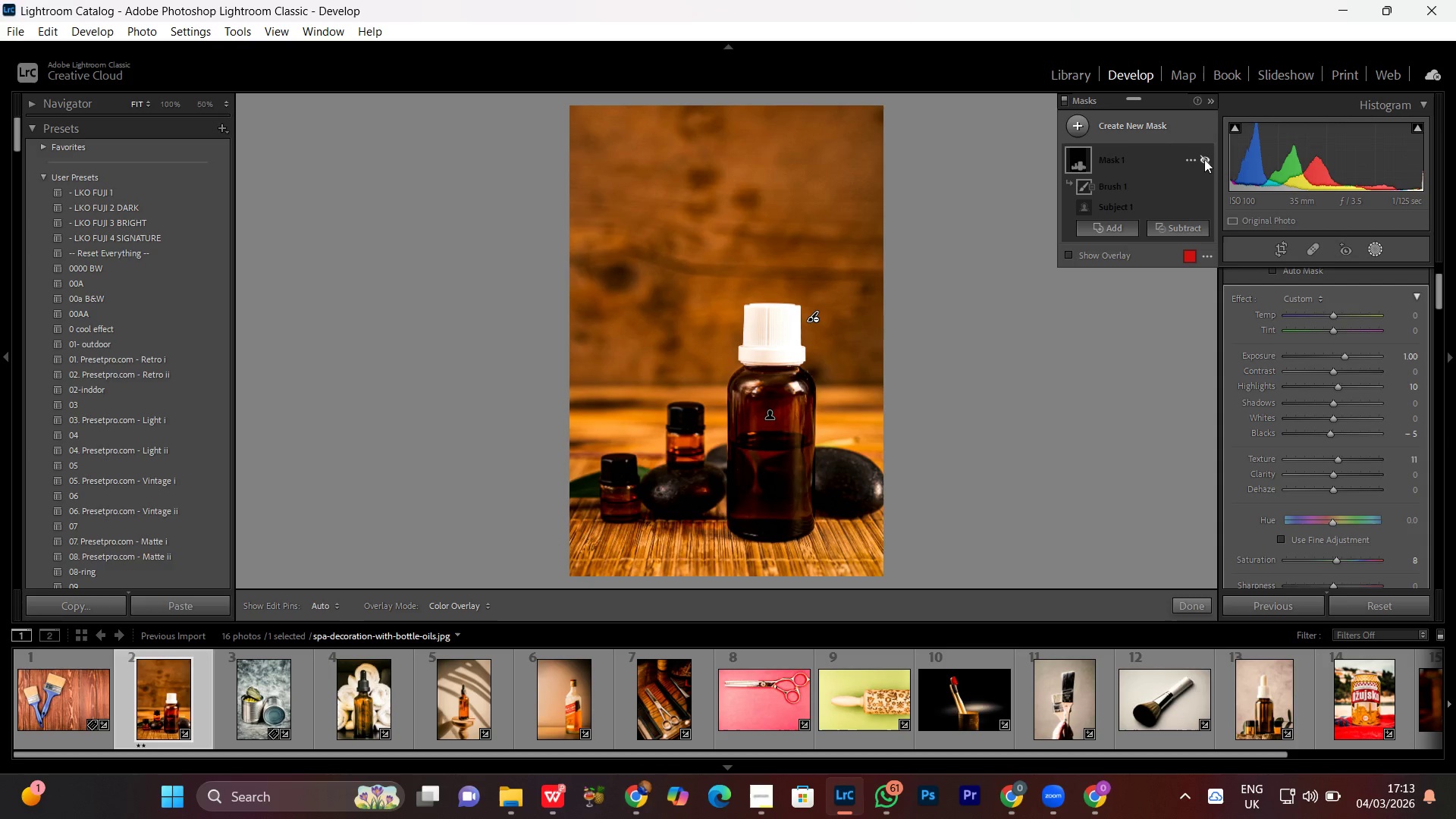 
left_click([1204, 159])
 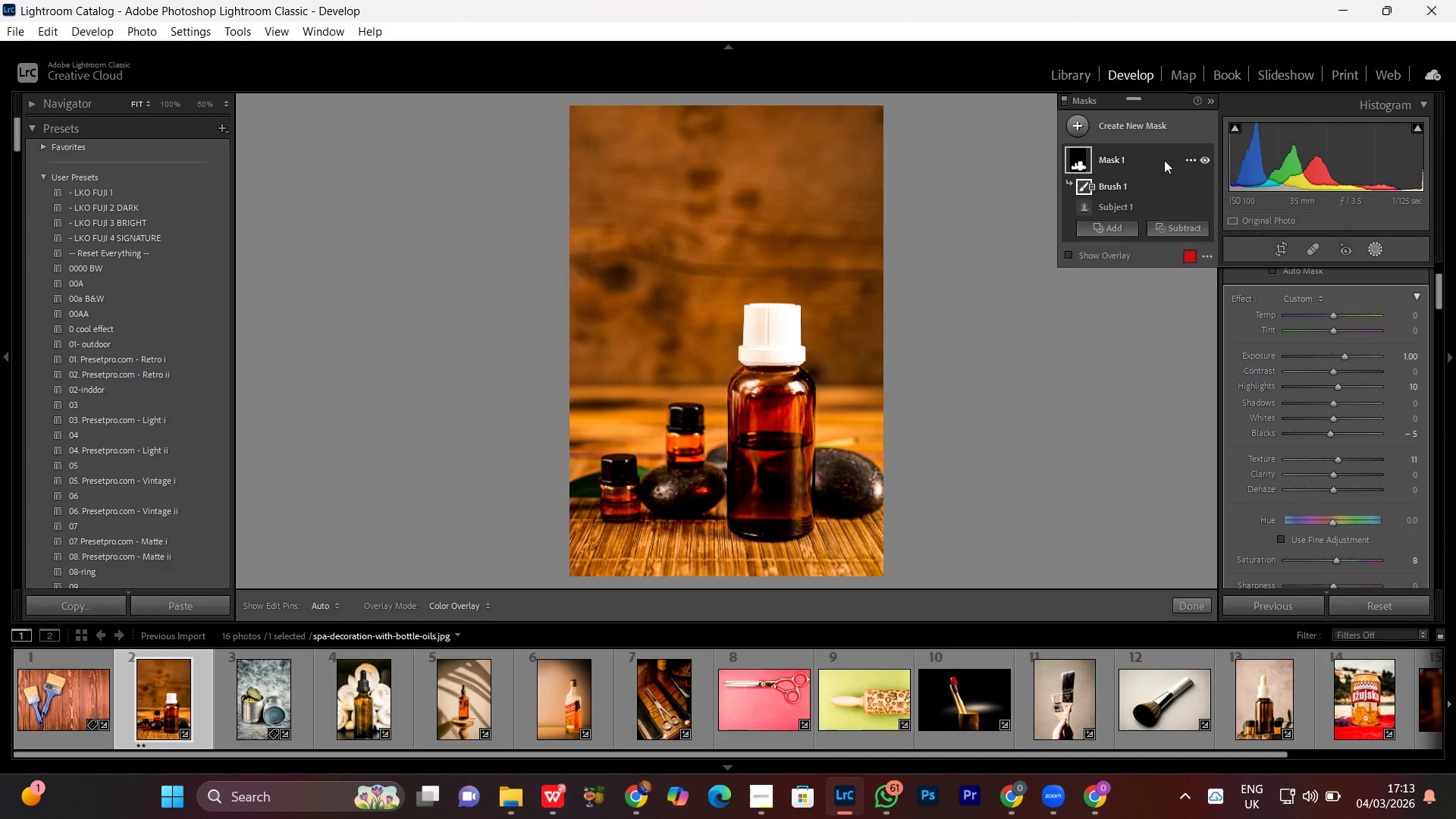 
left_click([1102, 121])
 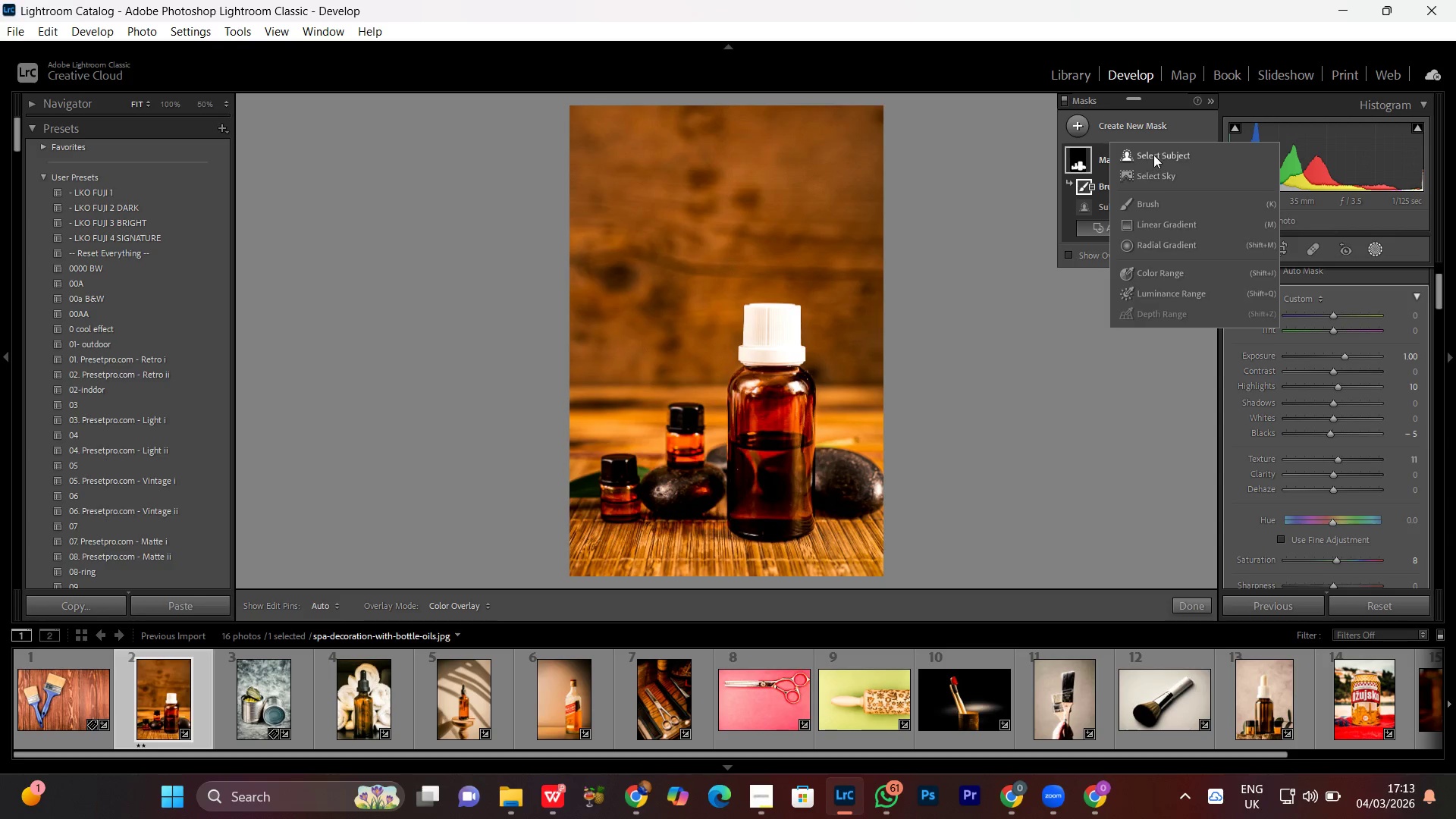 
left_click([1163, 149])
 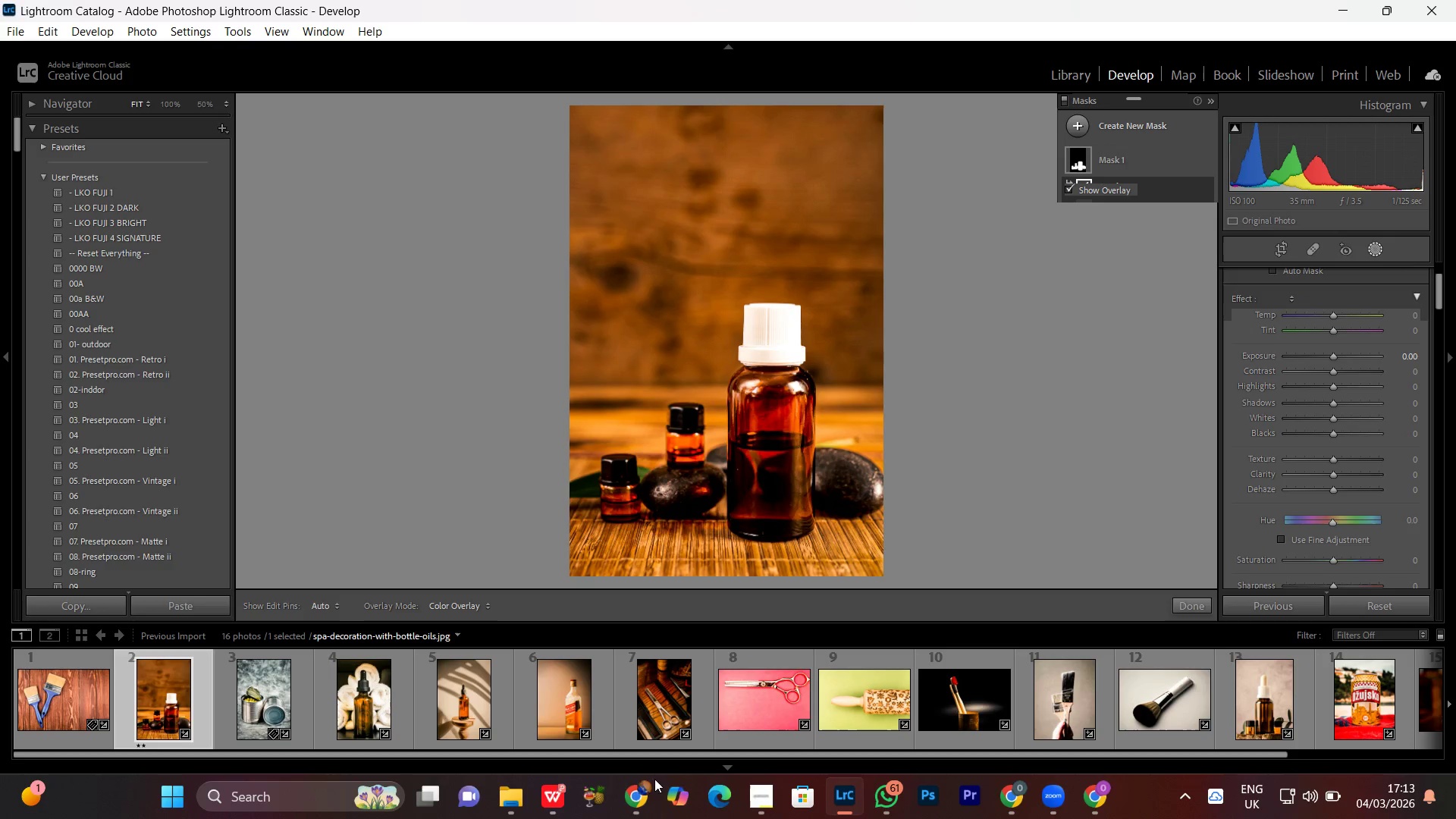 
left_click([631, 785])
 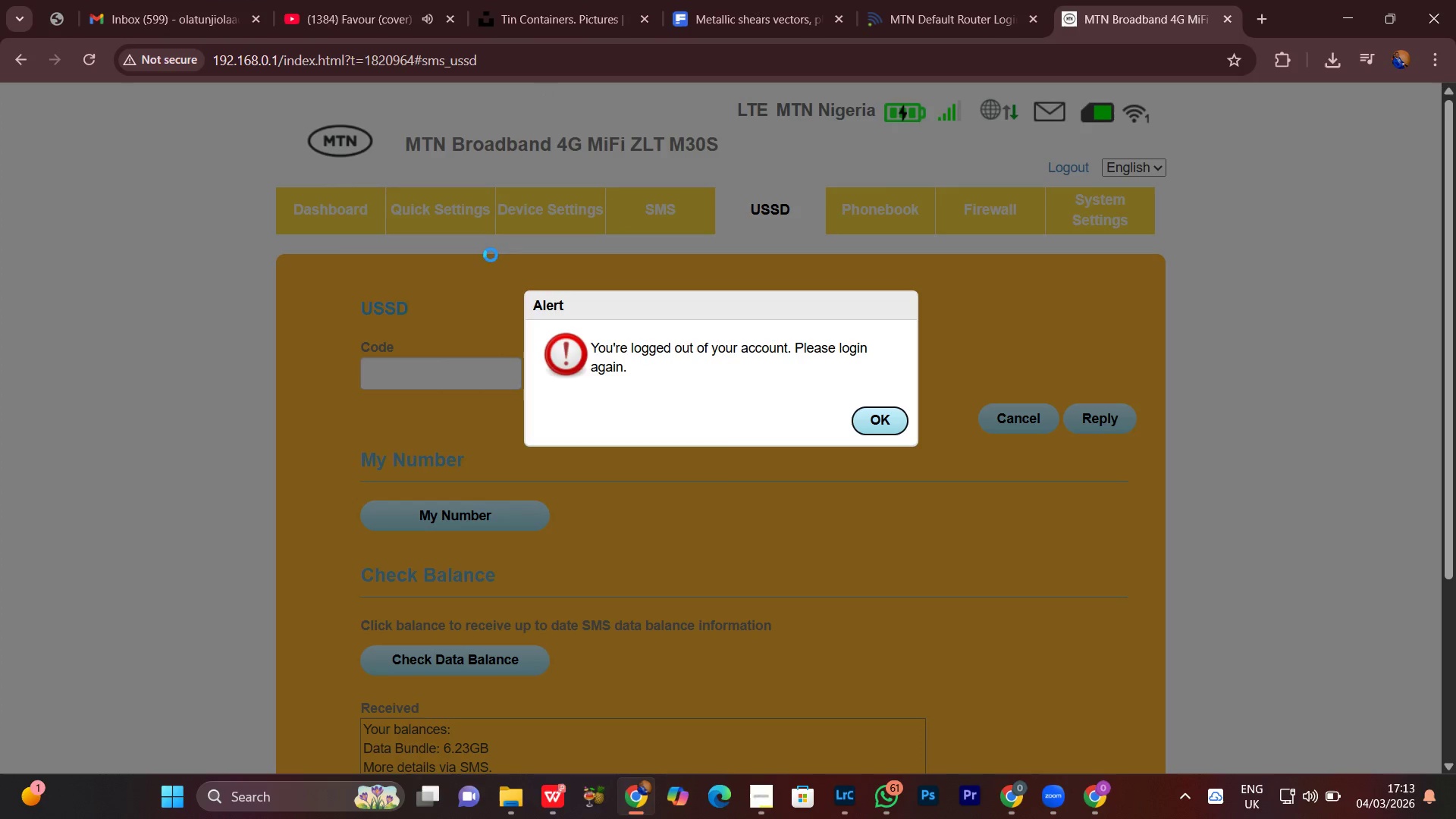 
left_click_drag(start_coordinate=[337, 0], to_coordinate=[1166, 532])
 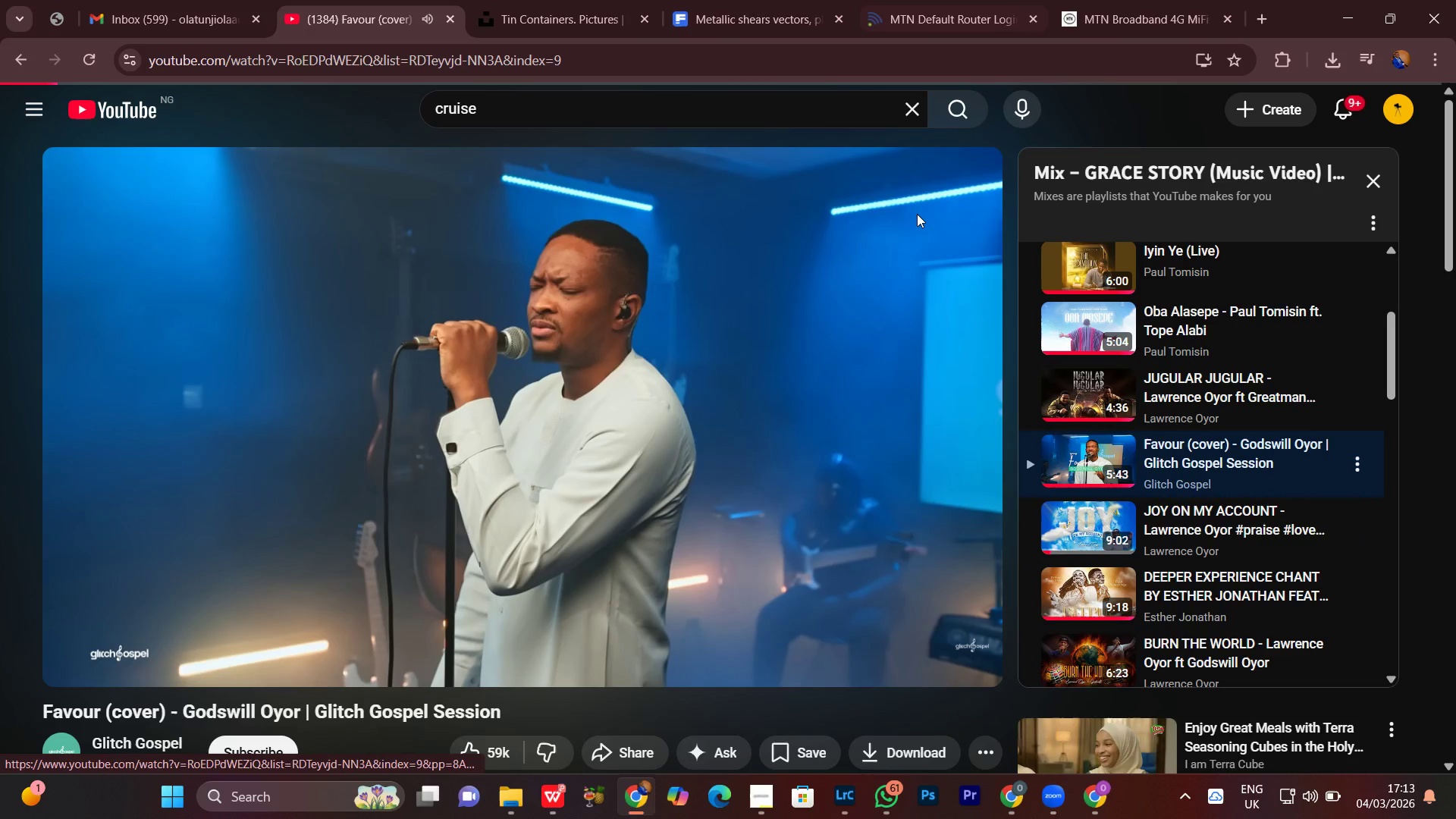 
left_click([1166, 532])
 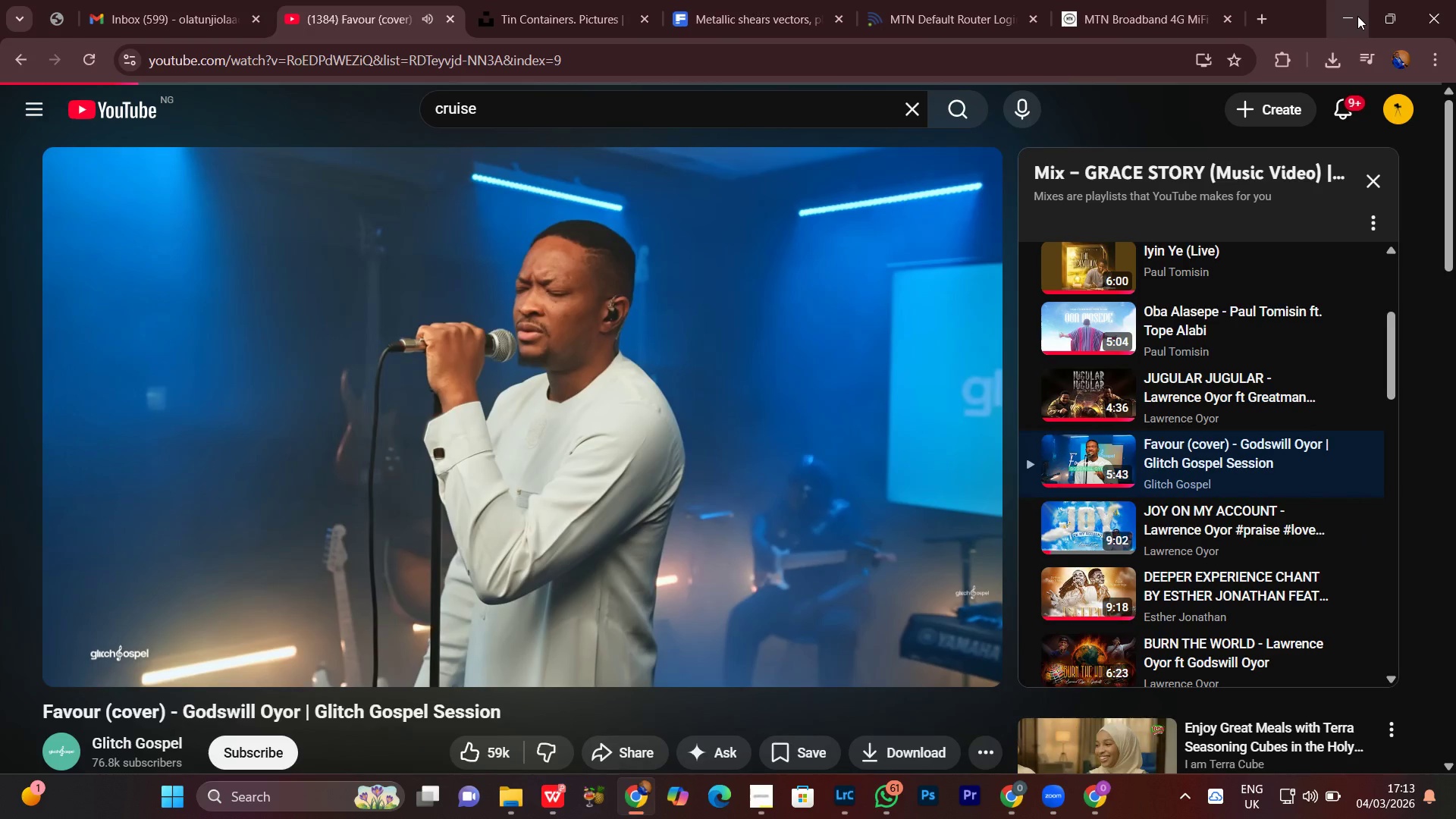 
left_click([1348, 16])
 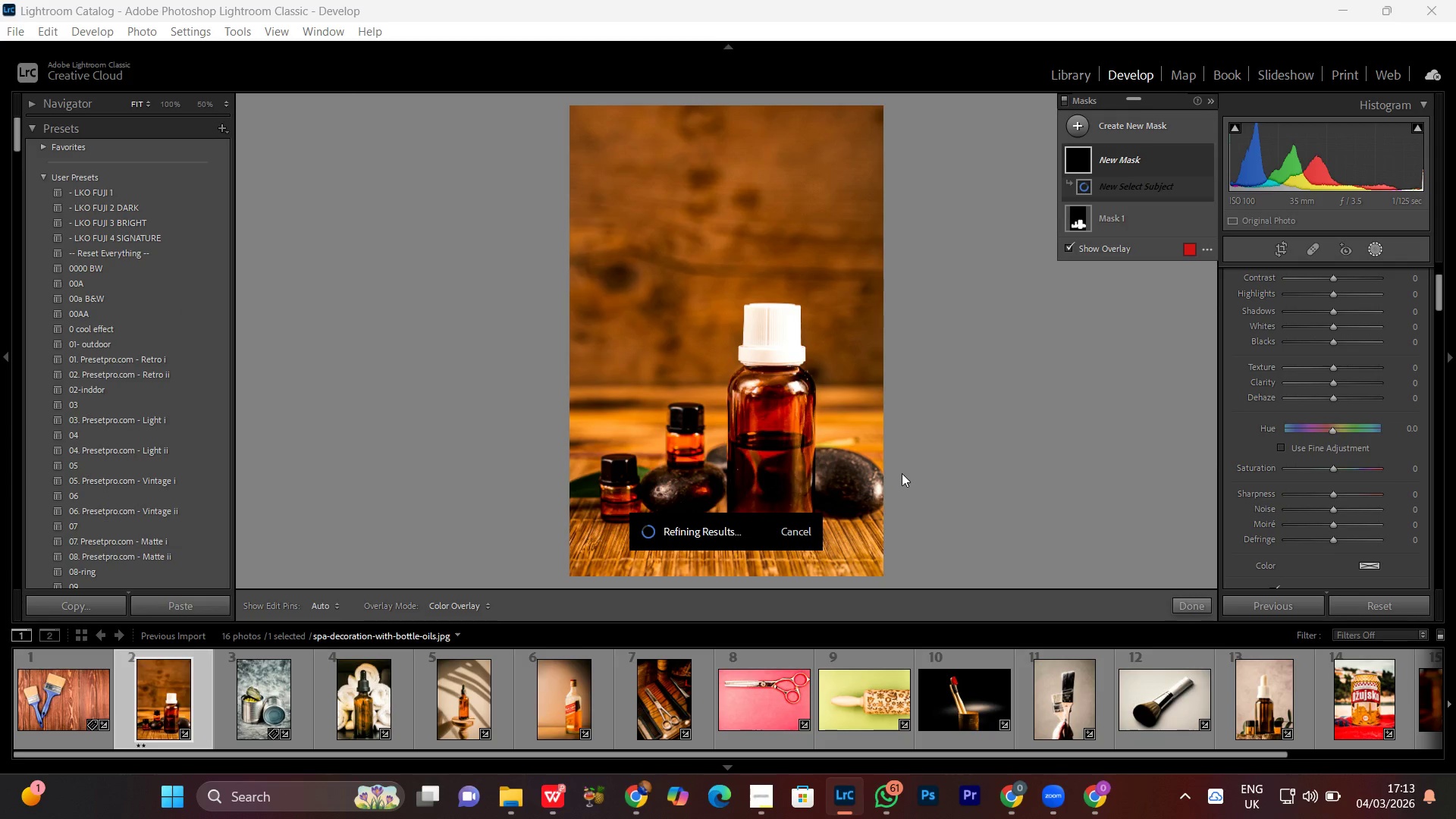 
wait(11.3)
 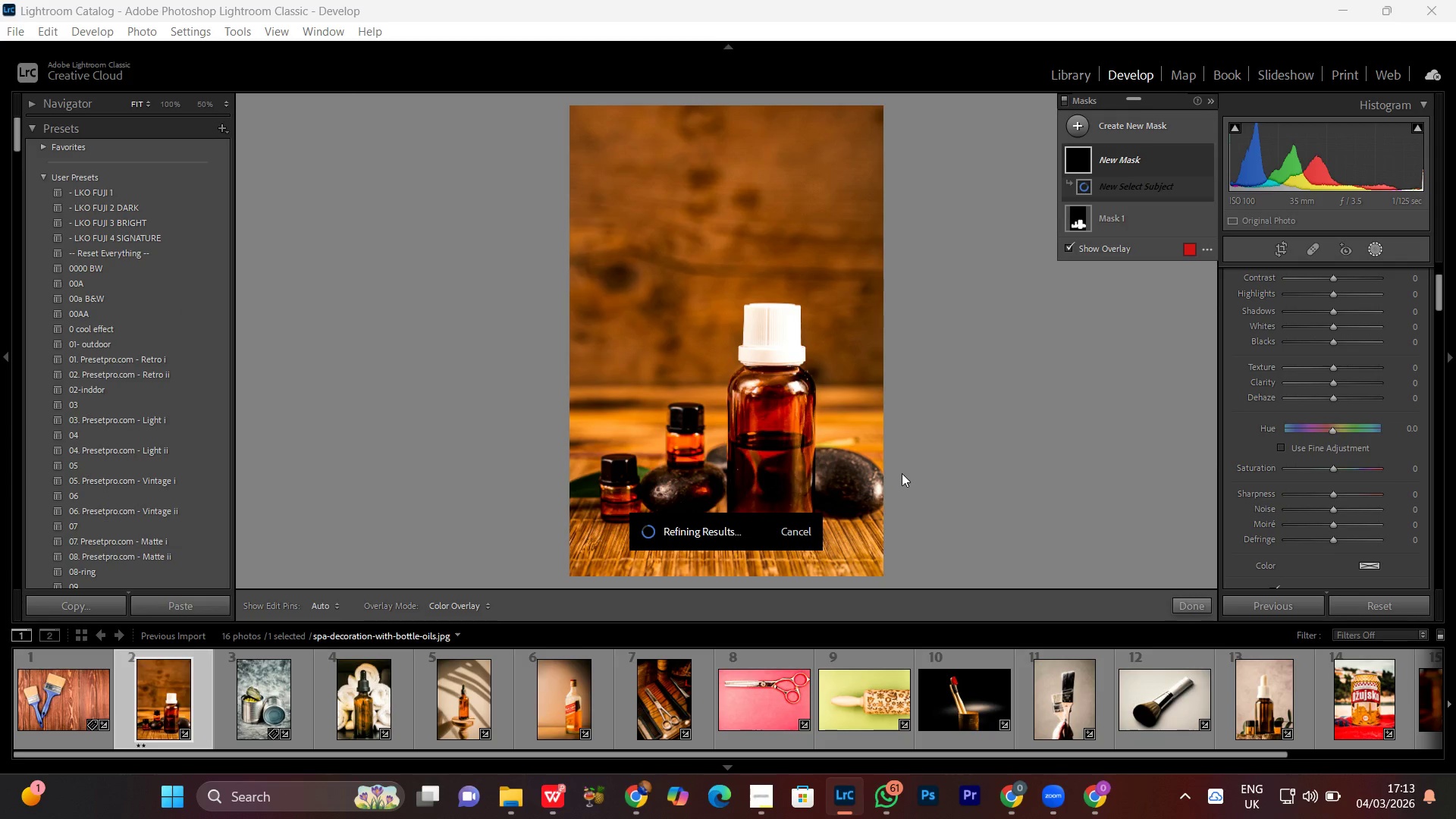 
left_click([646, 809])
 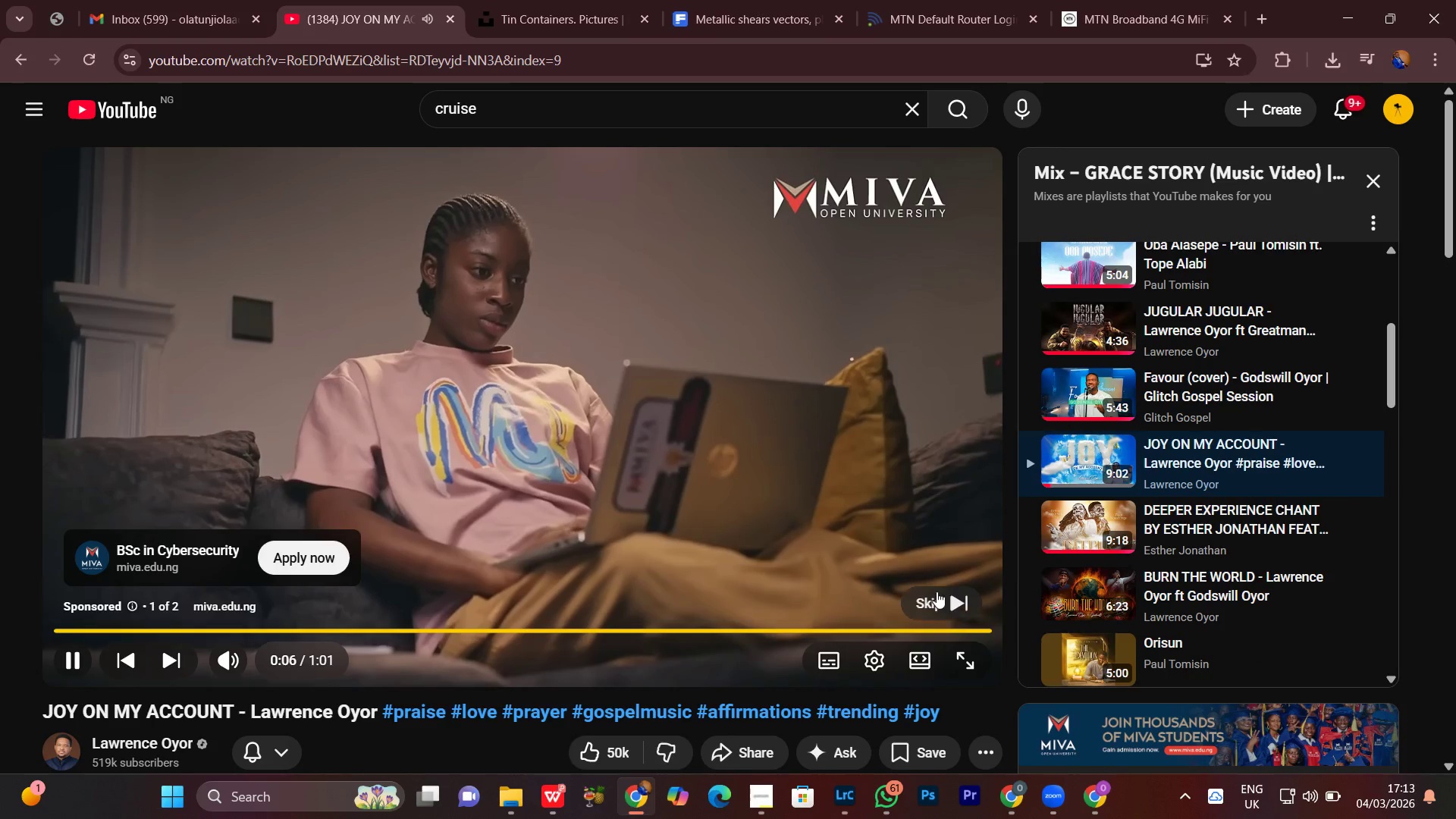 
left_click([930, 598])
 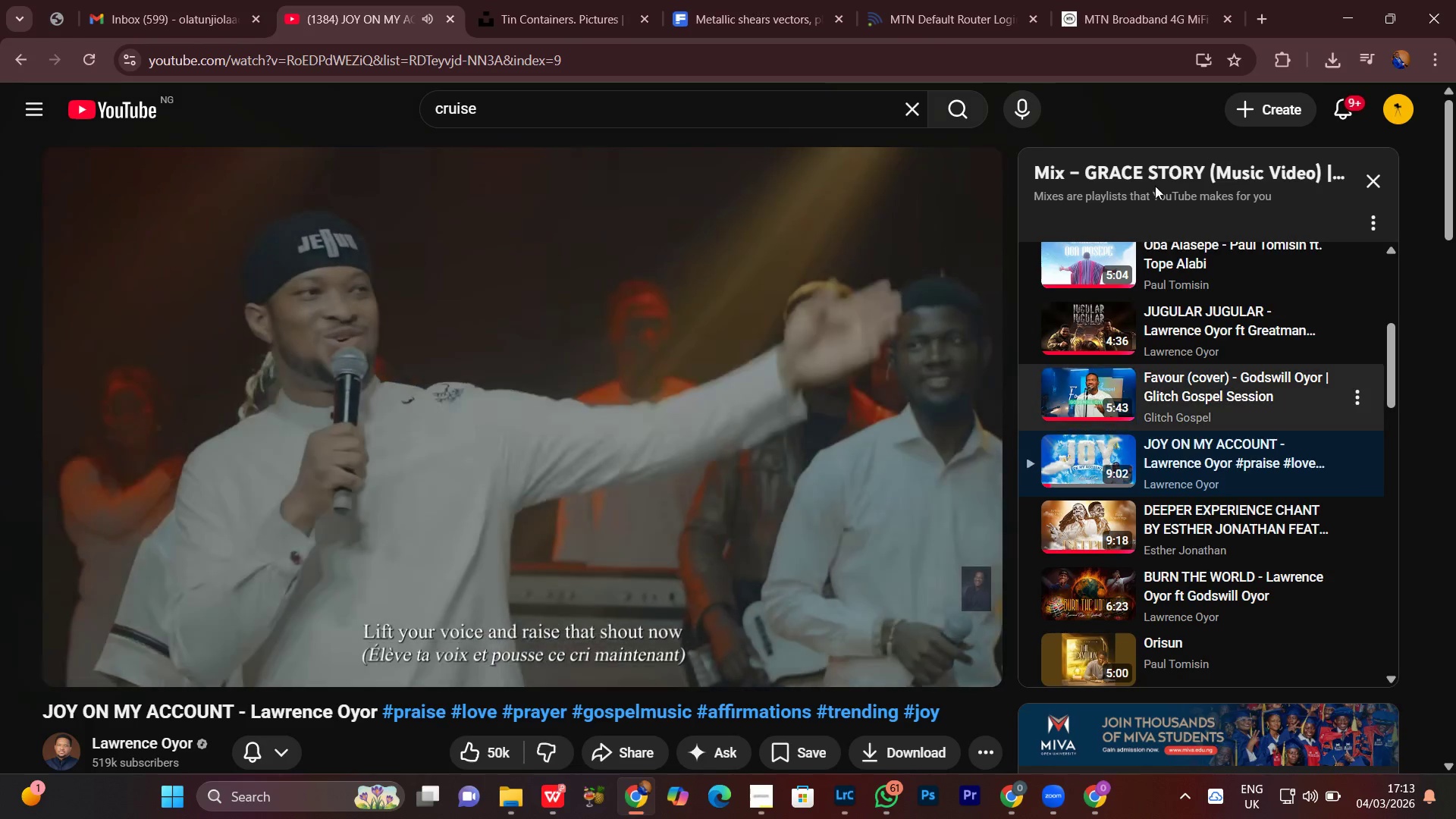 
scroll: coordinate [1132, 435], scroll_direction: down, amount: 2.0
 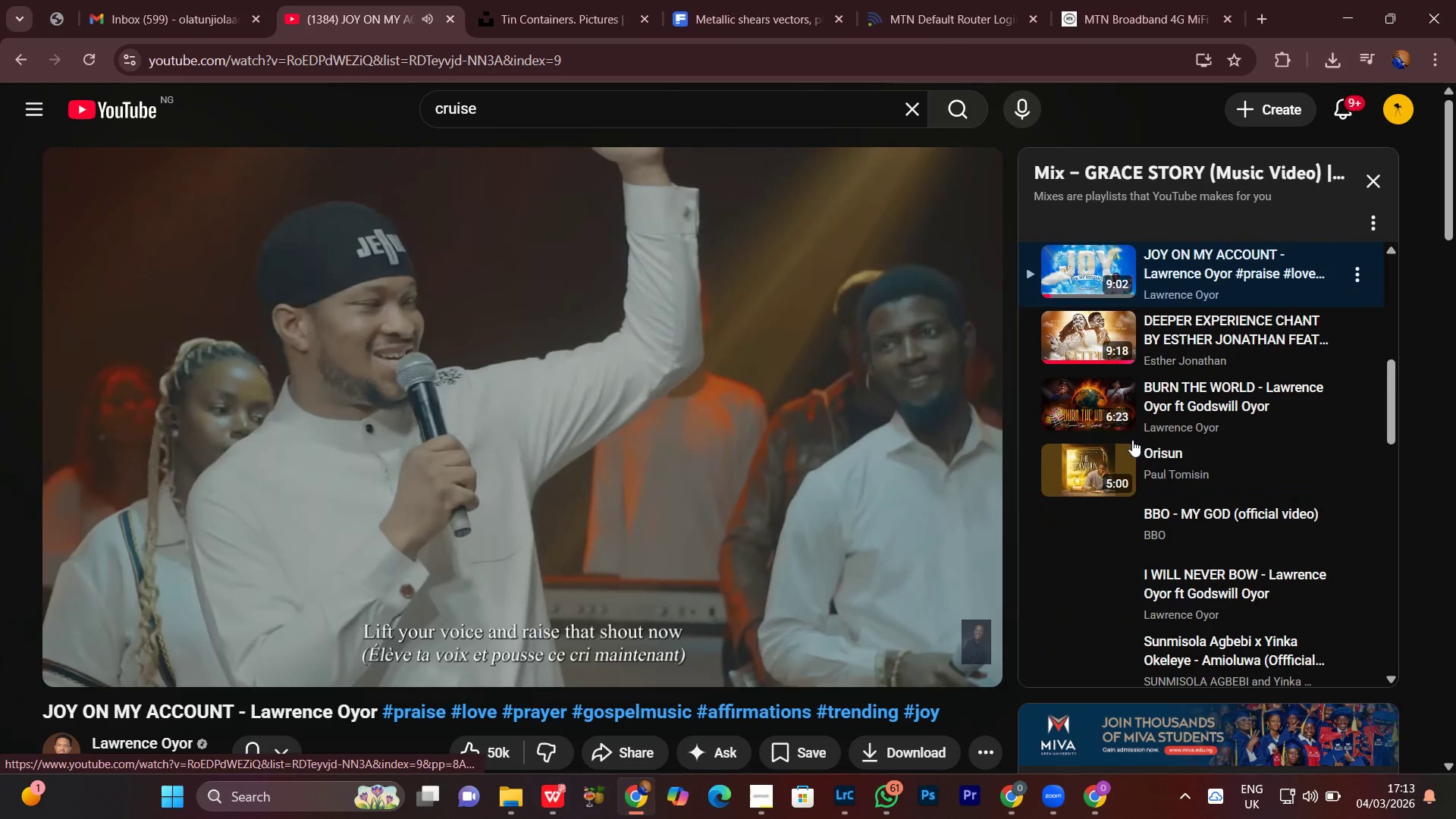 
scroll: coordinate [1376, 370], scroll_direction: up, amount: 7.0
 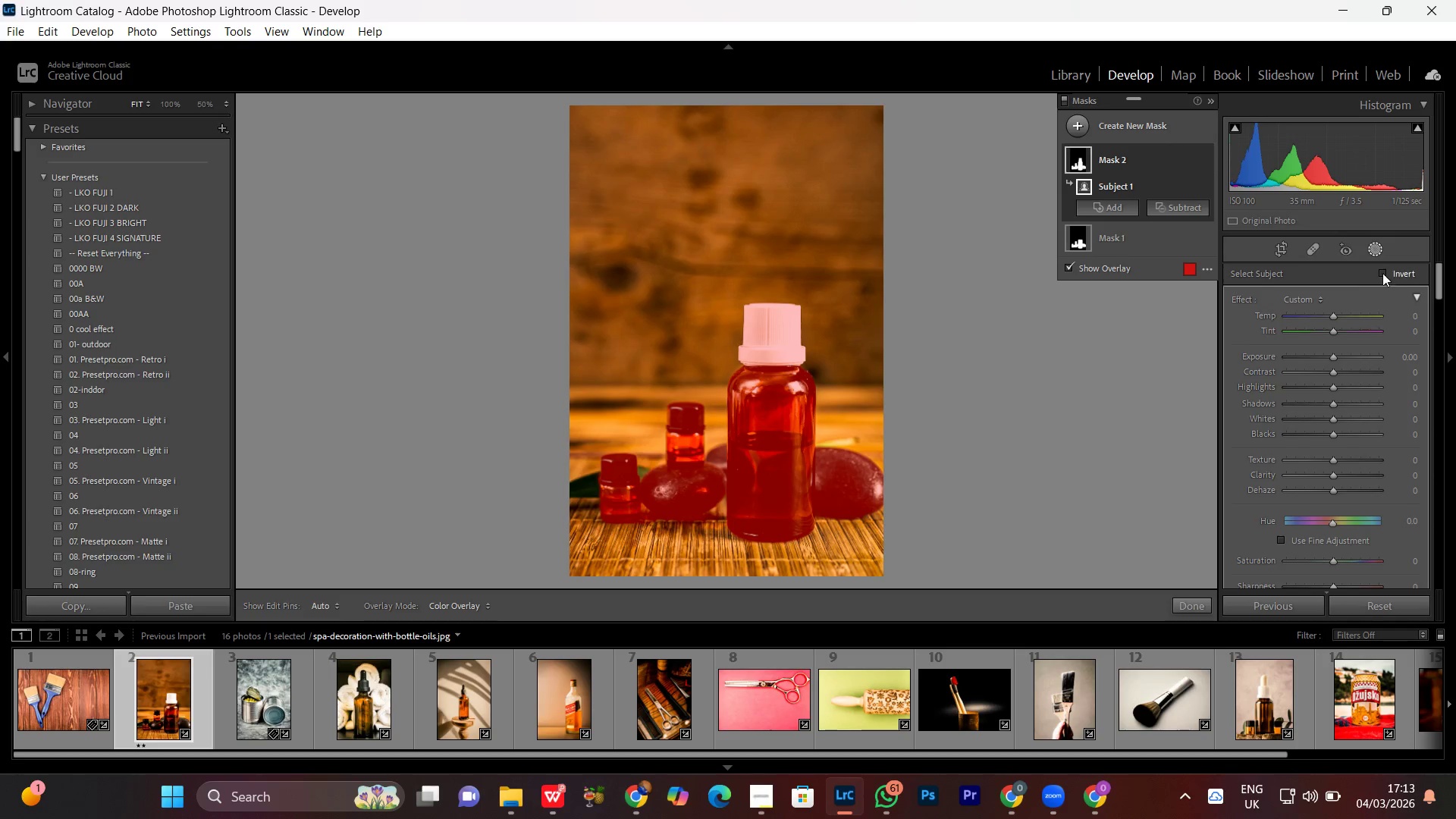 
left_click([1383, 268])
 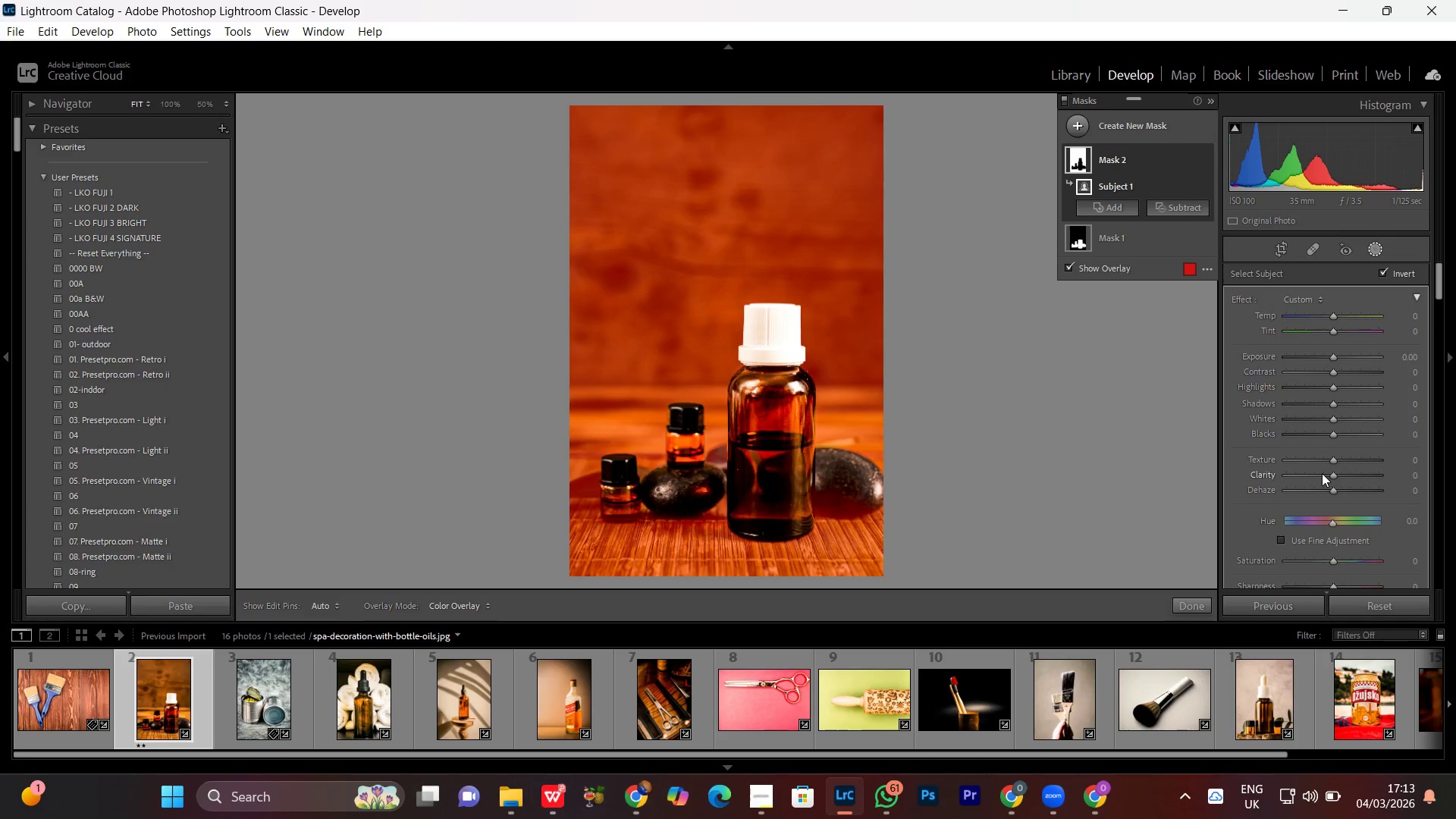 
left_click([1310, 463])
 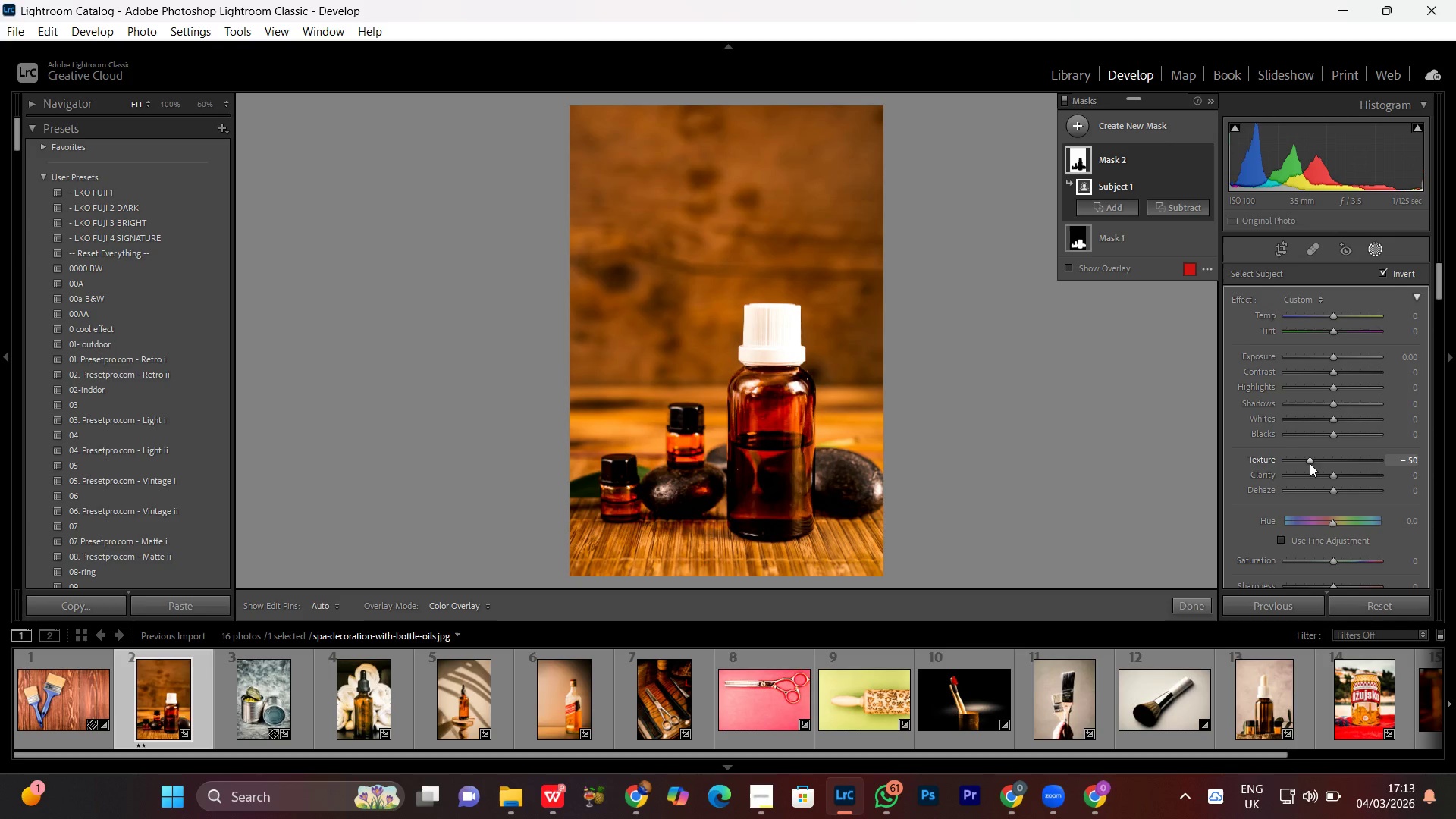 
left_click_drag(start_coordinate=[1310, 463], to_coordinate=[1305, 466])
 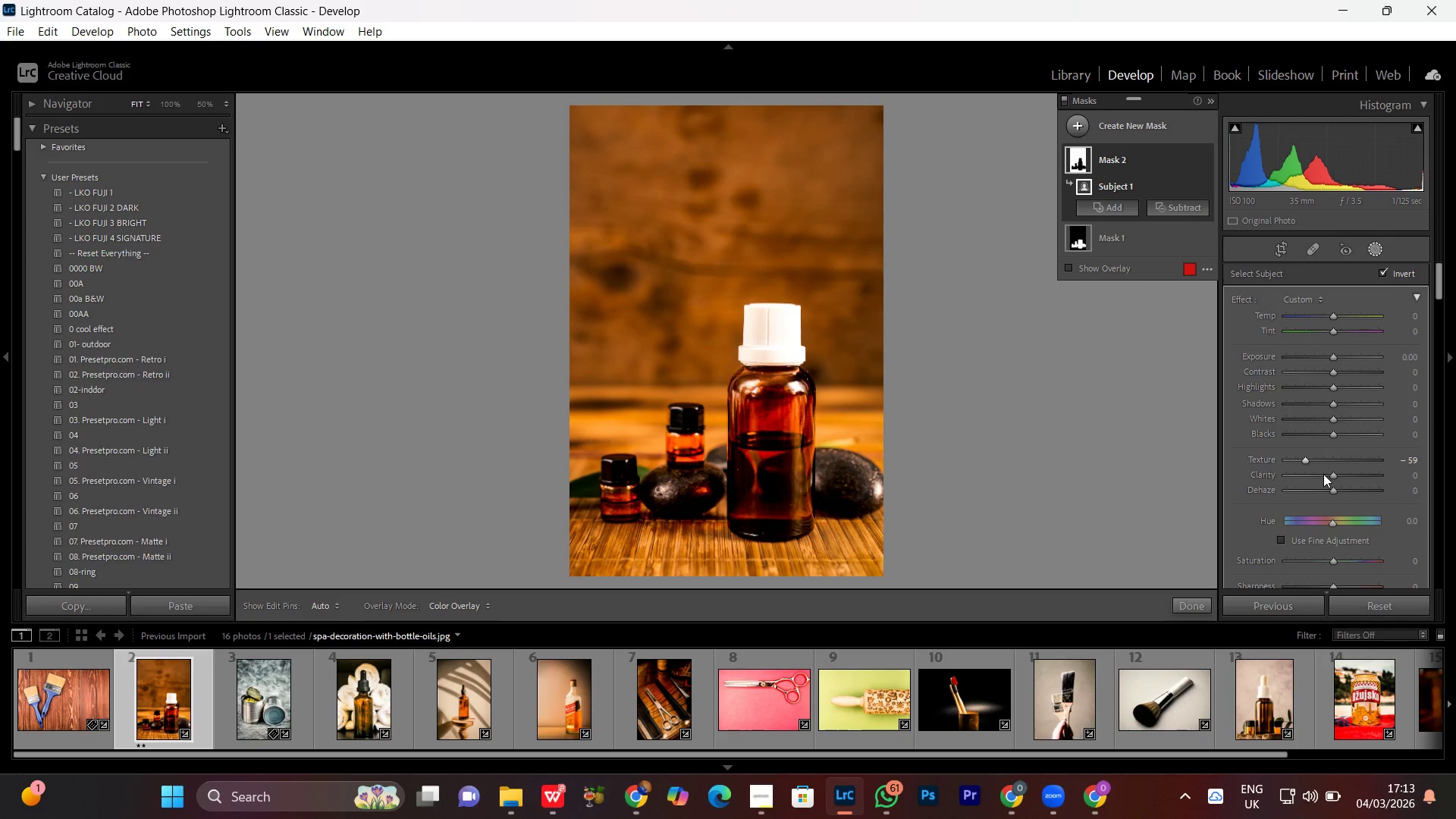 
left_click_drag(start_coordinate=[1323, 474], to_coordinate=[1321, 482])
 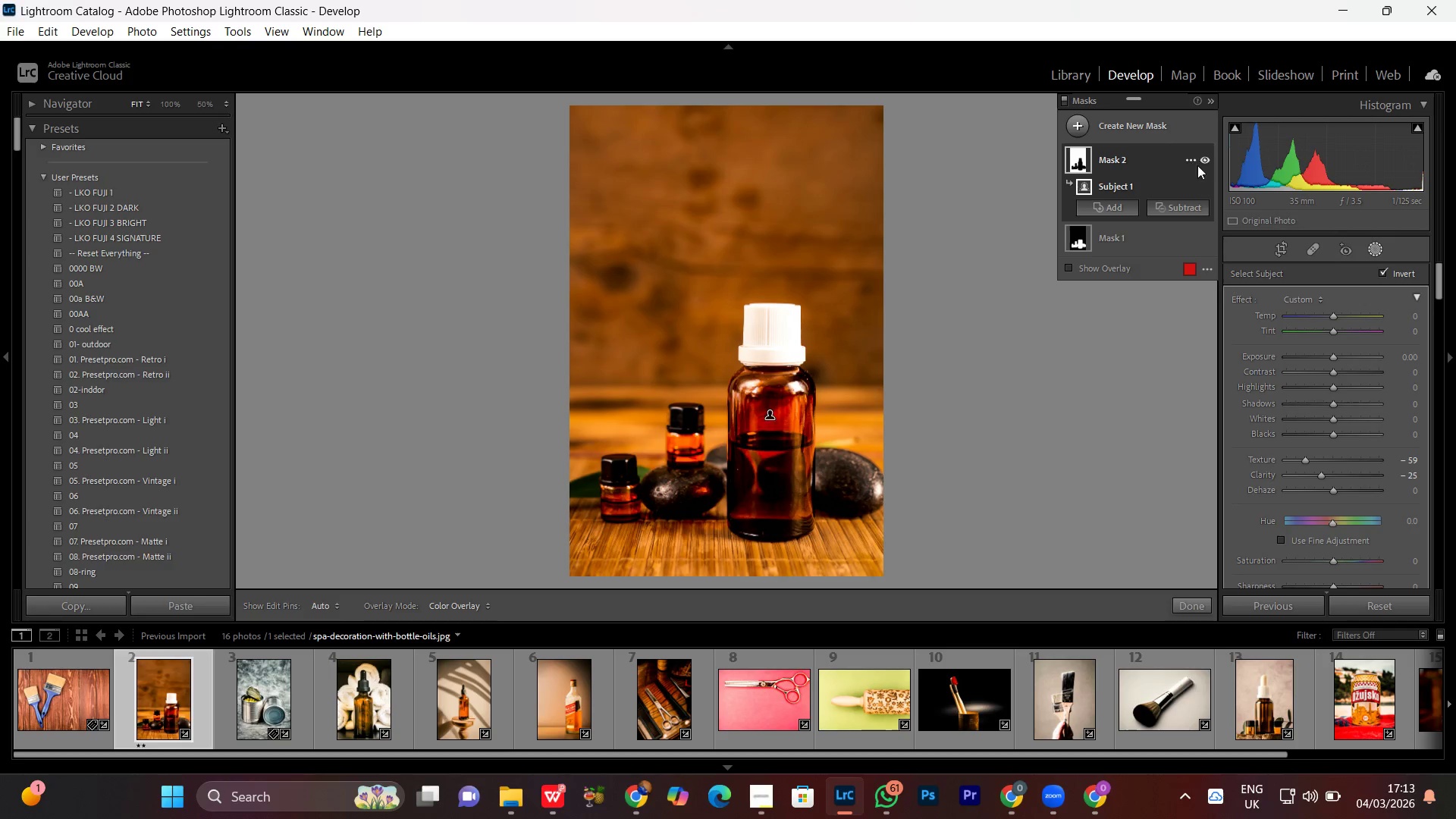 
left_click([1204, 162])
 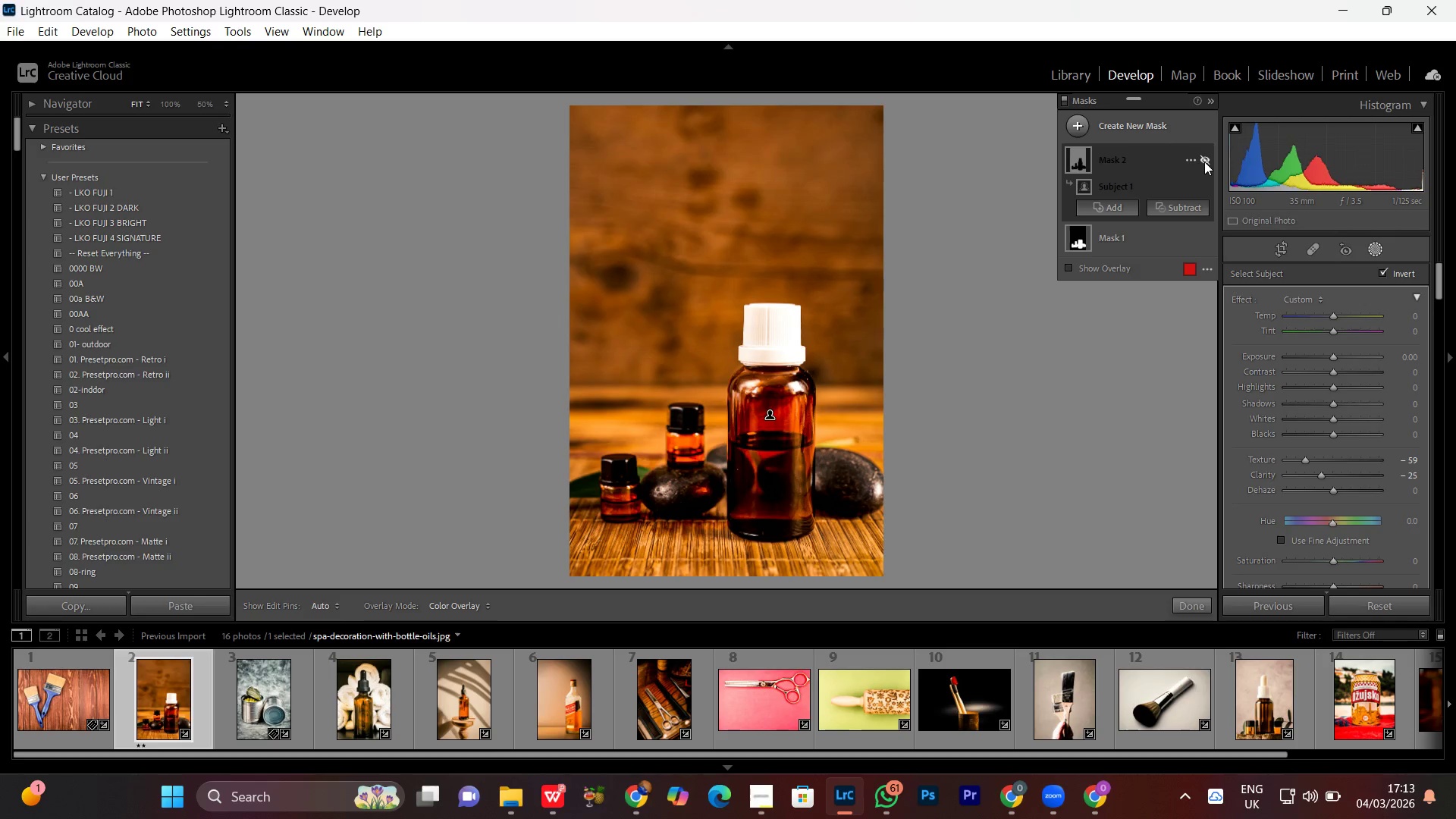 
left_click([1204, 162])
 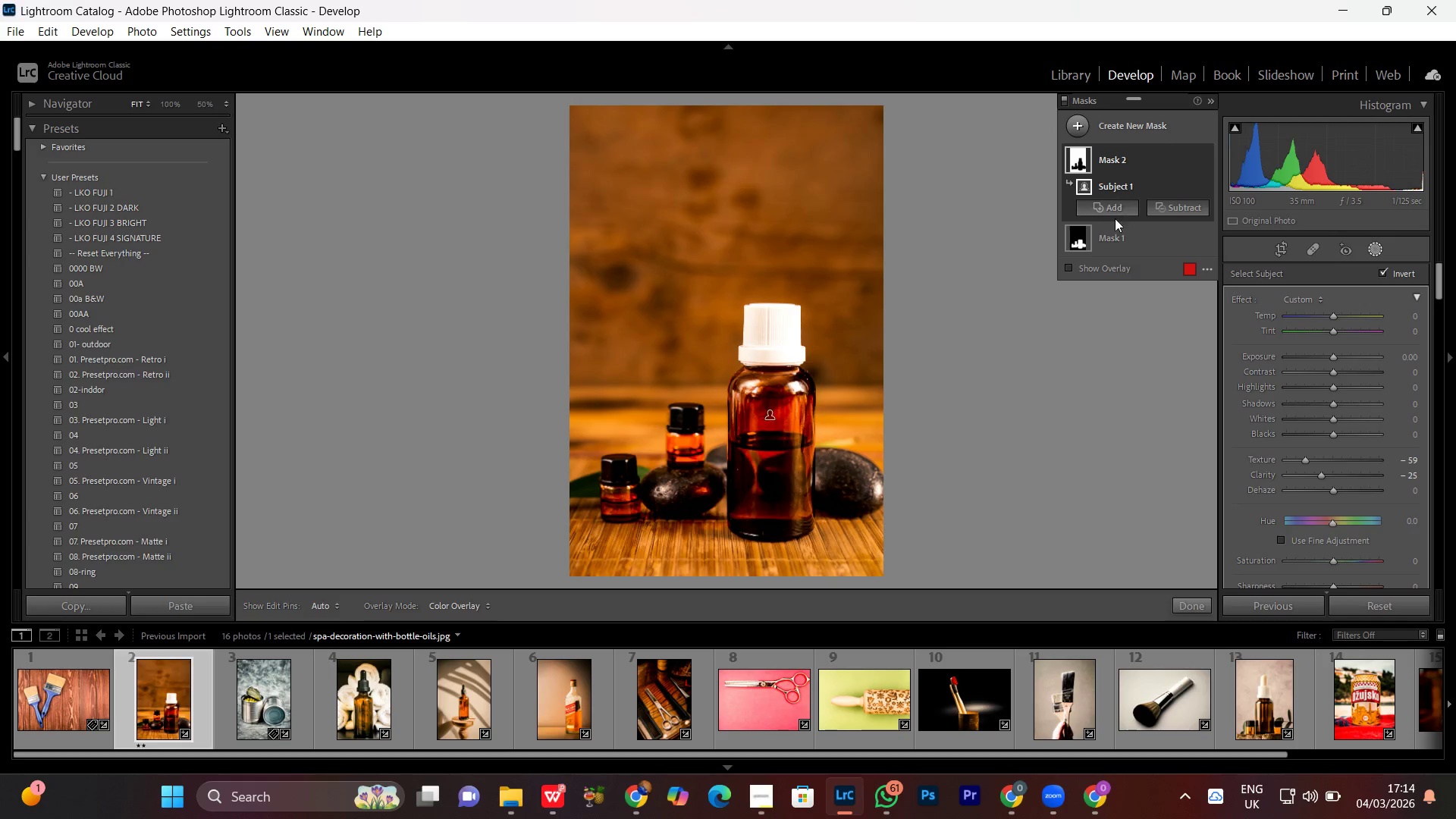 
left_click([1168, 210])
 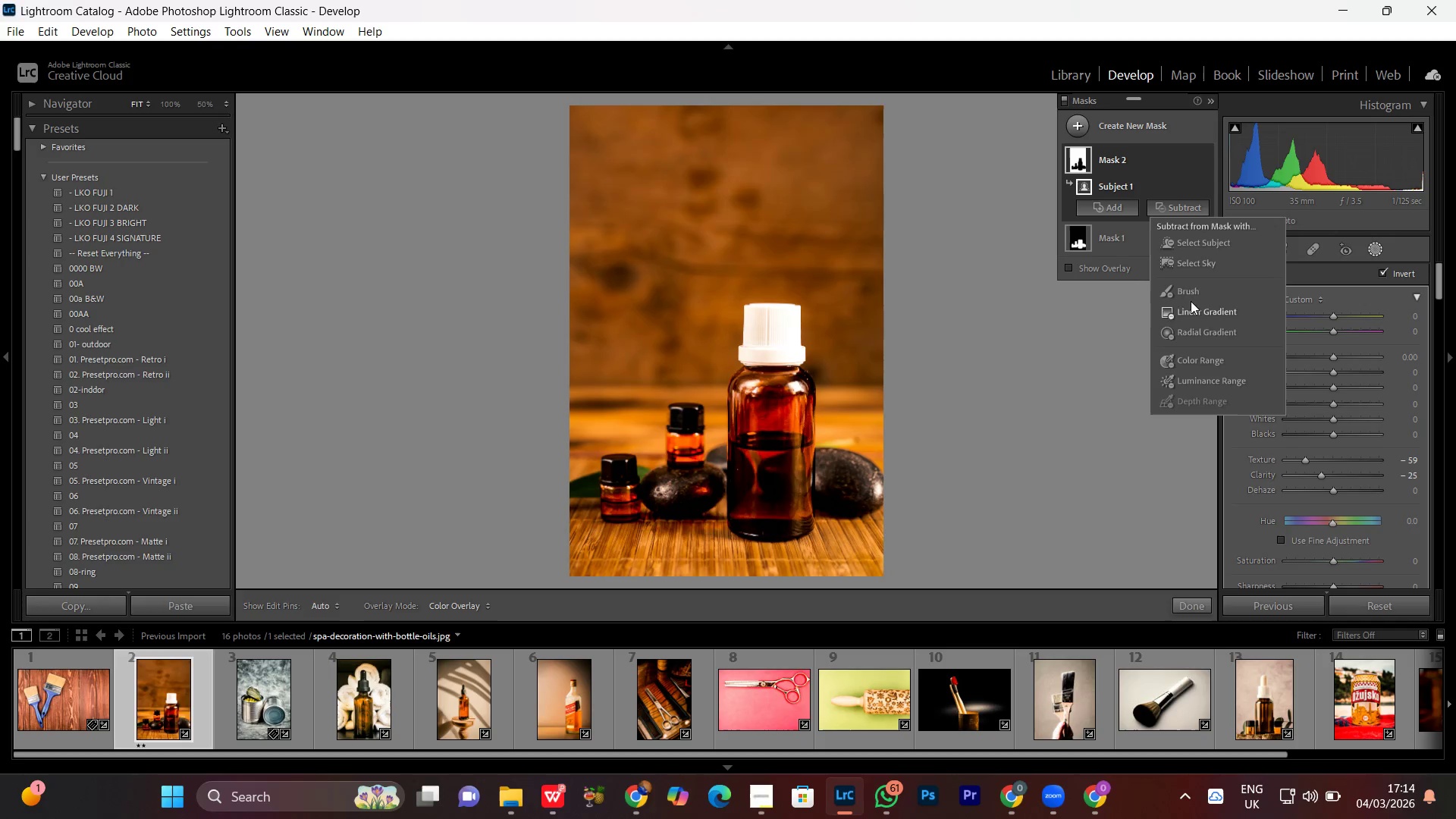 
left_click([1181, 289])
 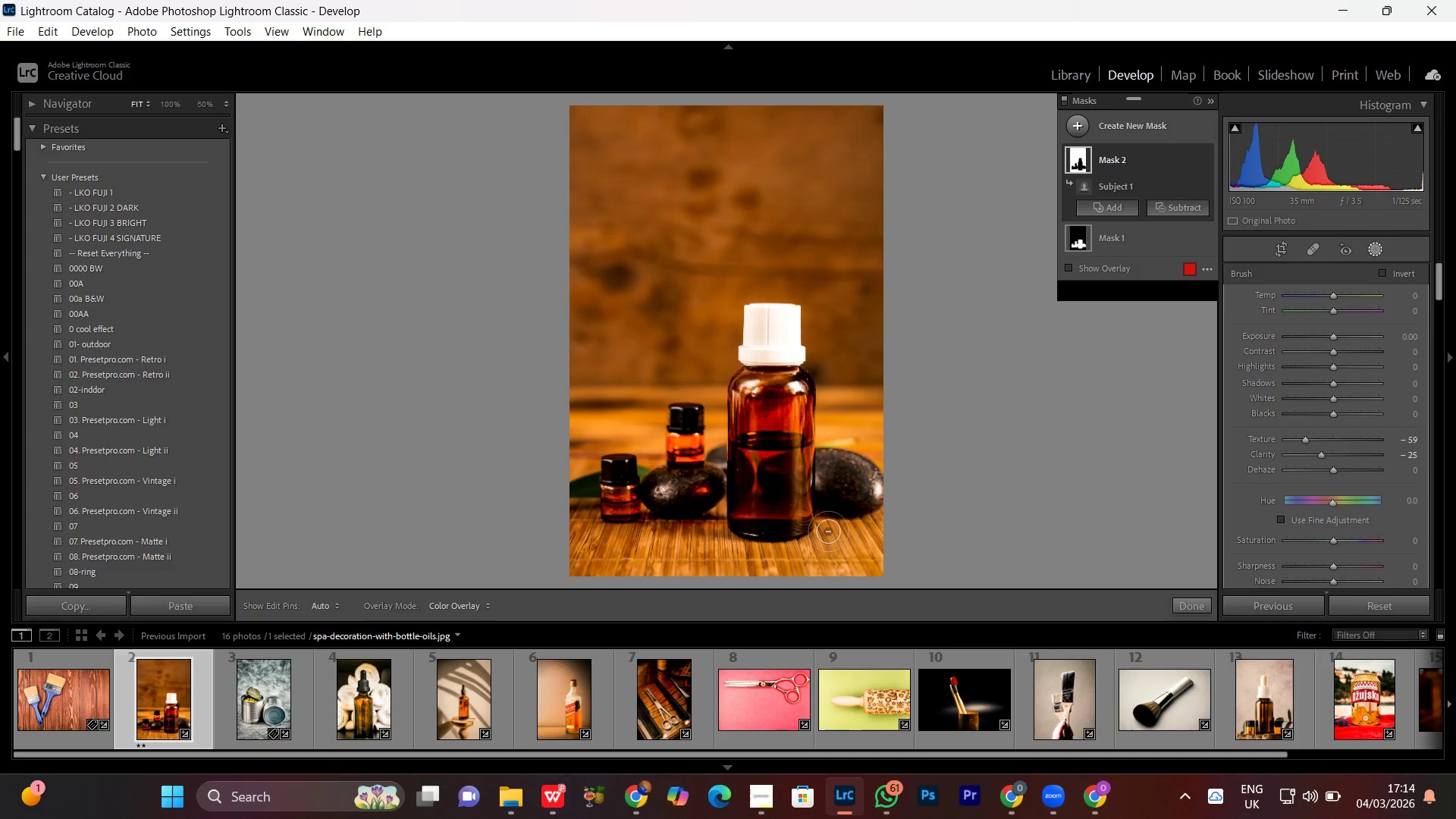 
left_click_drag(start_coordinate=[905, 538], to_coordinate=[1080, 563])
 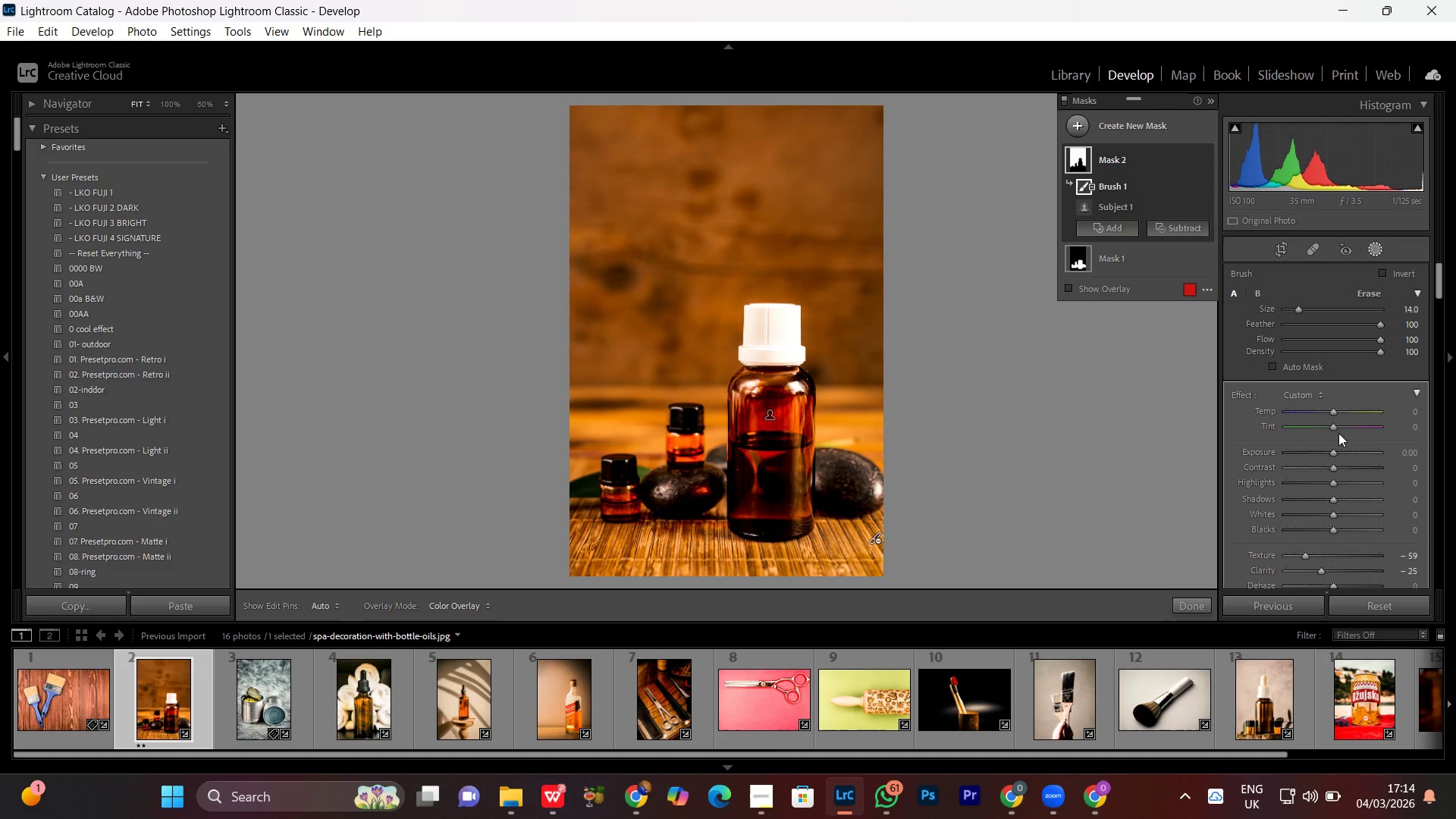 
scroll: coordinate [878, 541], scroll_direction: up, amount: 11.0
 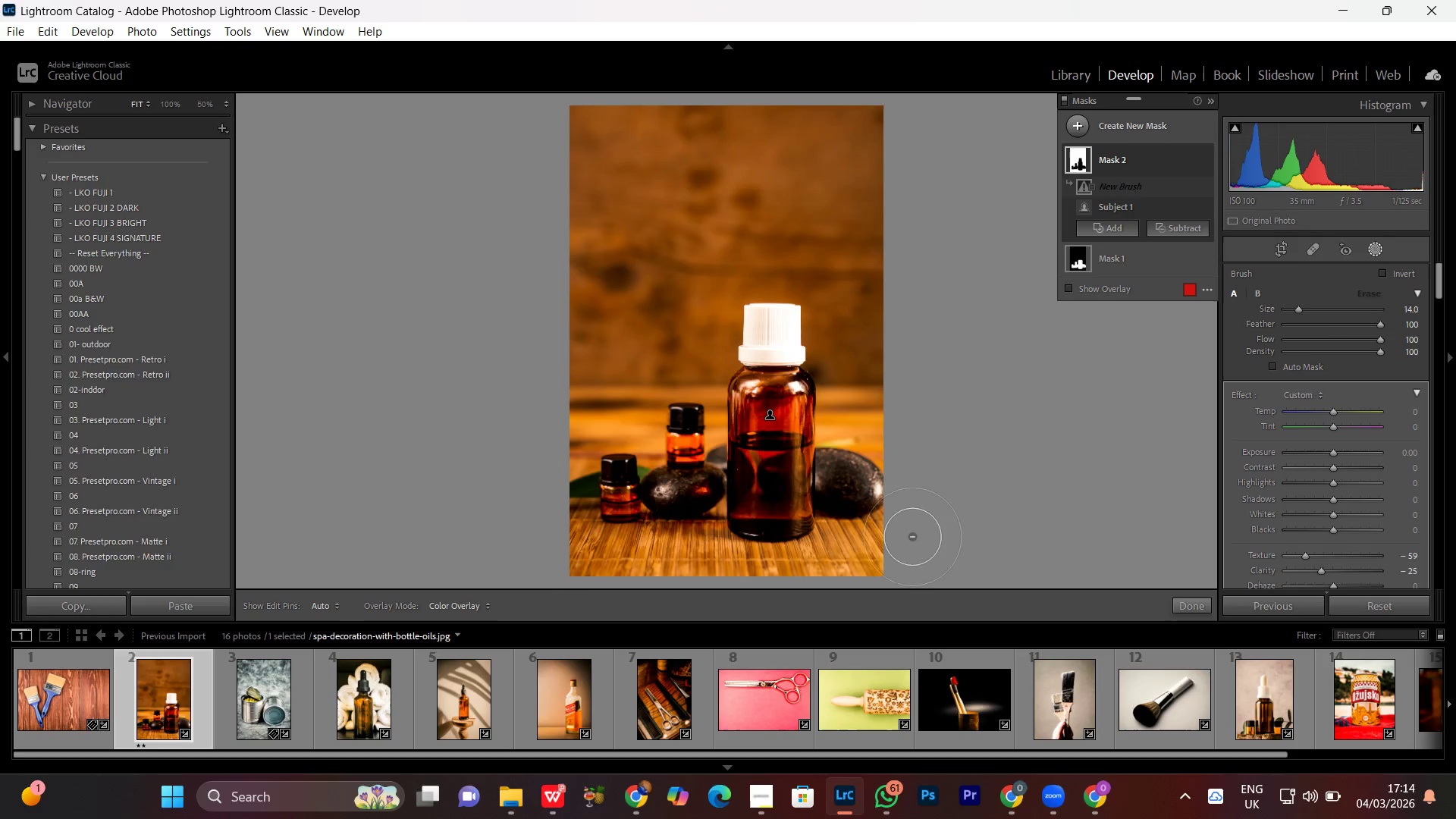 
left_click([1329, 453])
 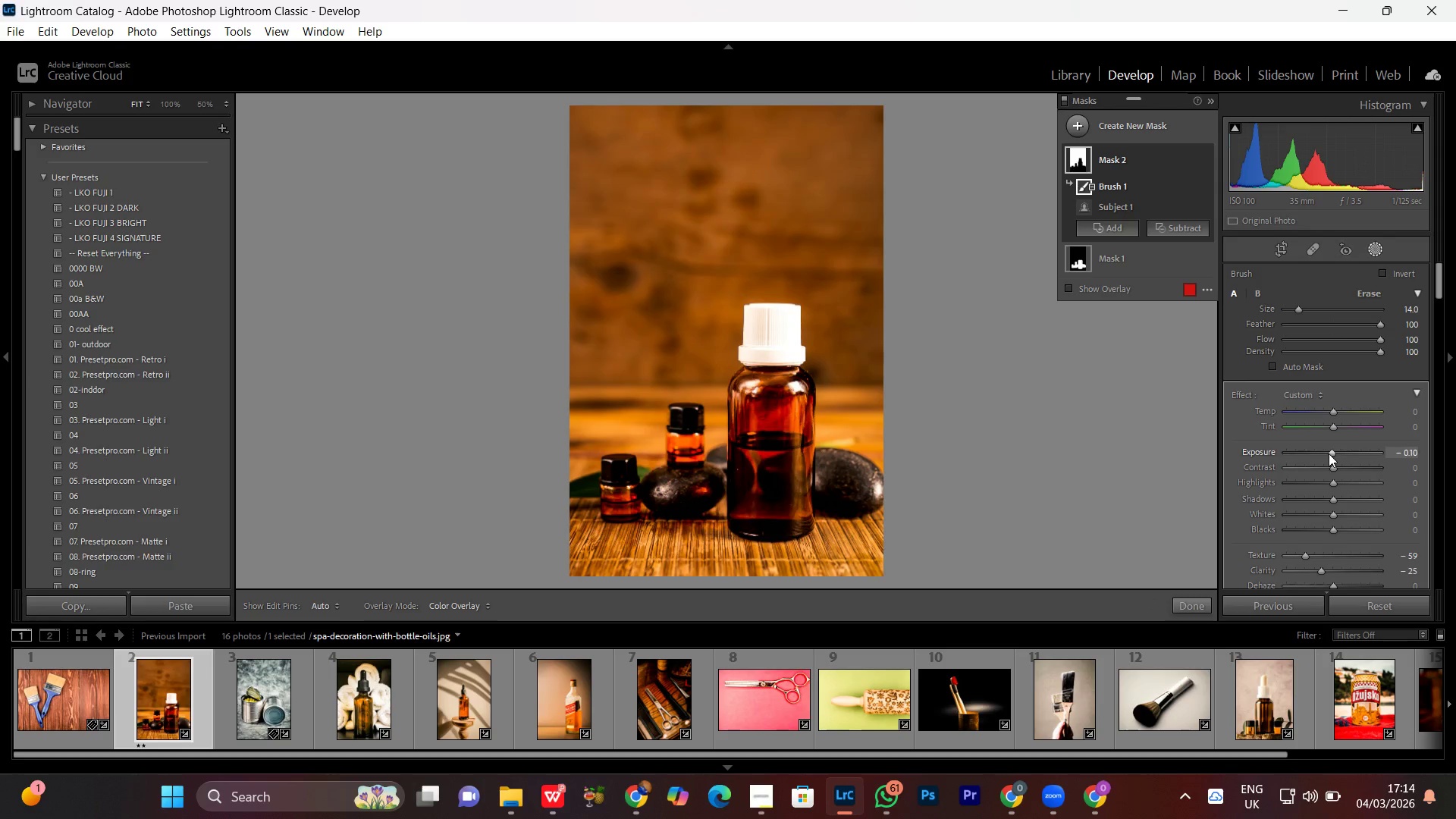 
scroll: coordinate [1329, 453], scroll_direction: down, amount: 2.0
 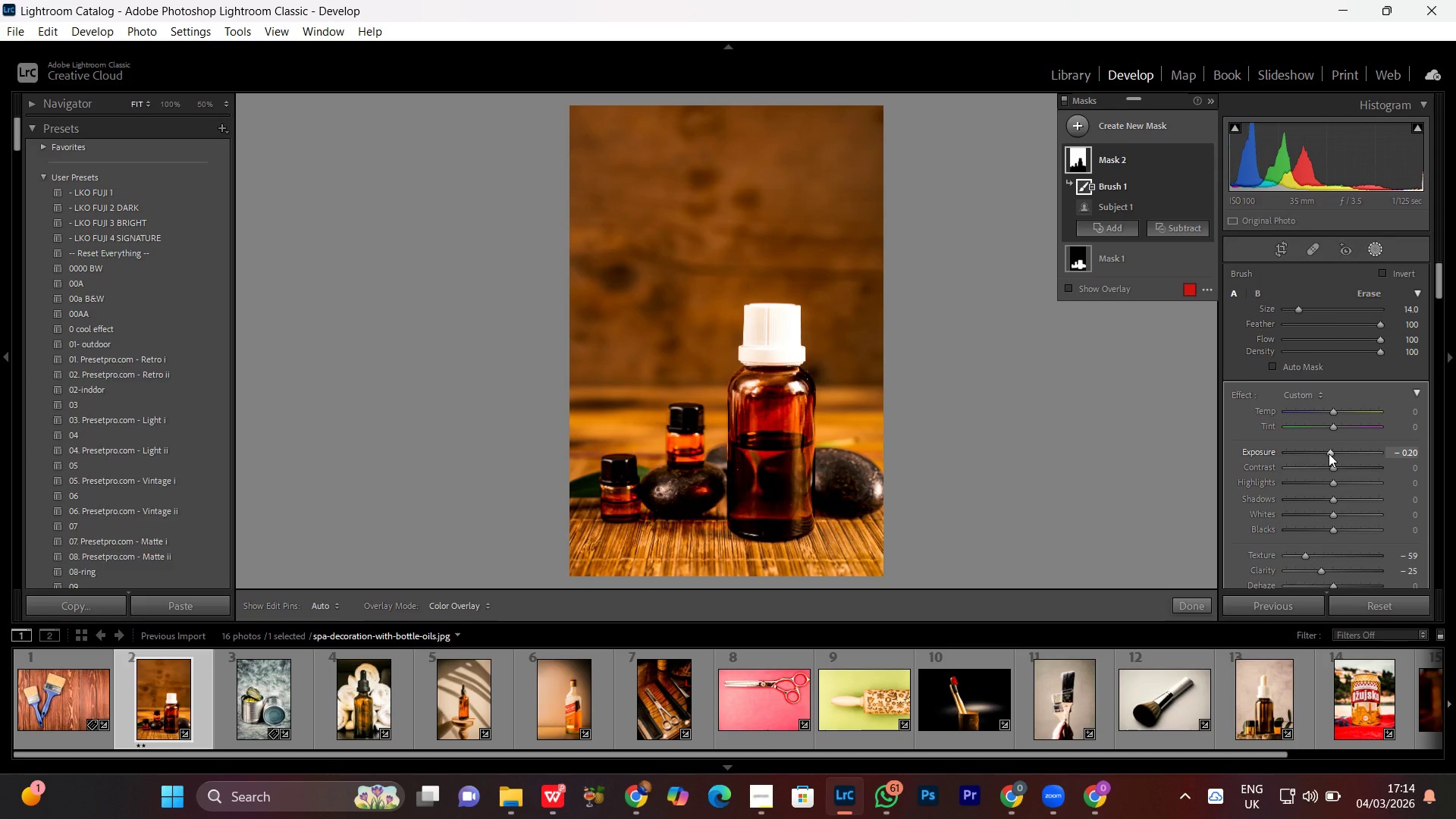 
scroll: coordinate [1329, 453], scroll_direction: up, amount: 1.0
 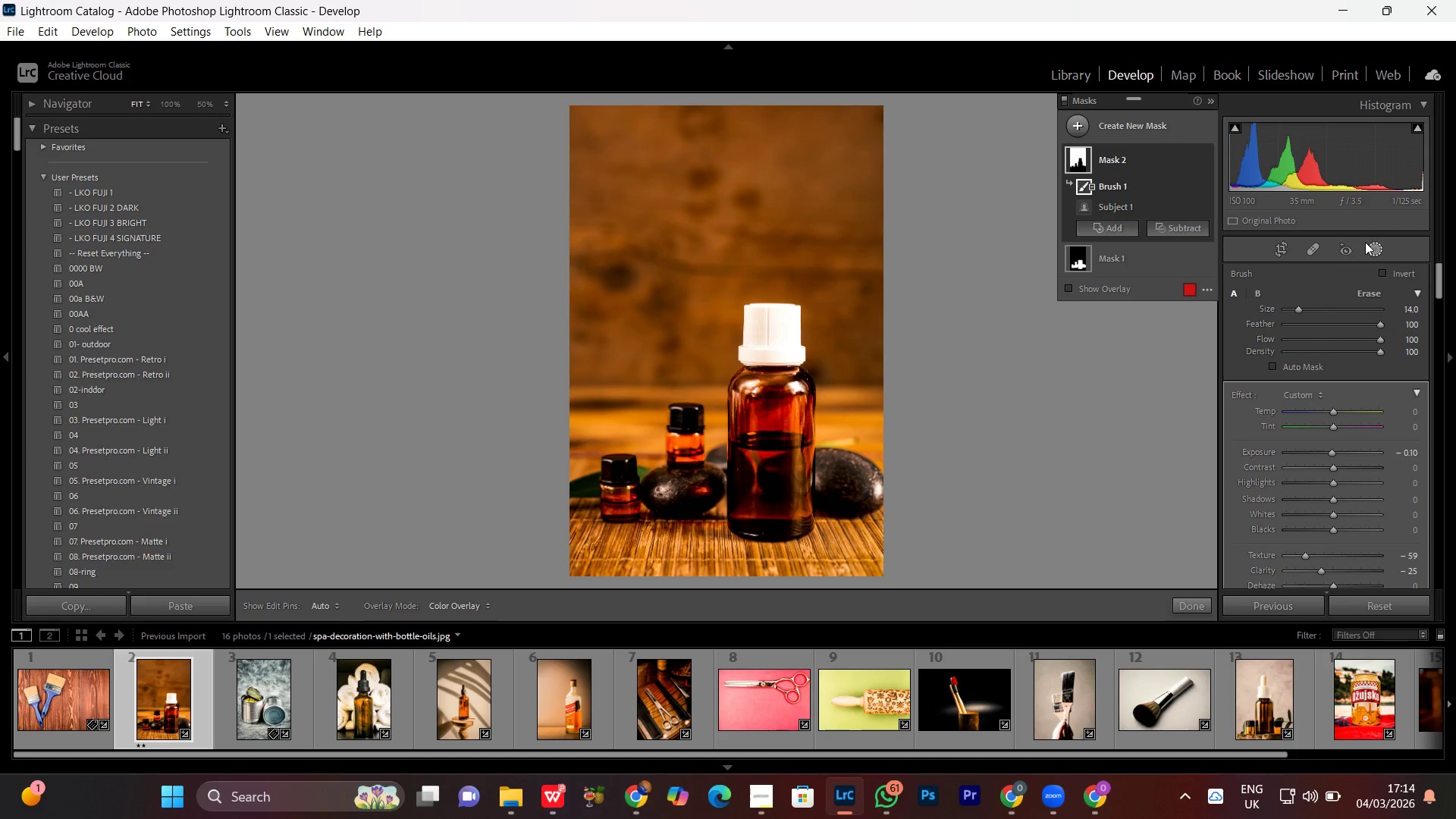 
left_click([1375, 247])
 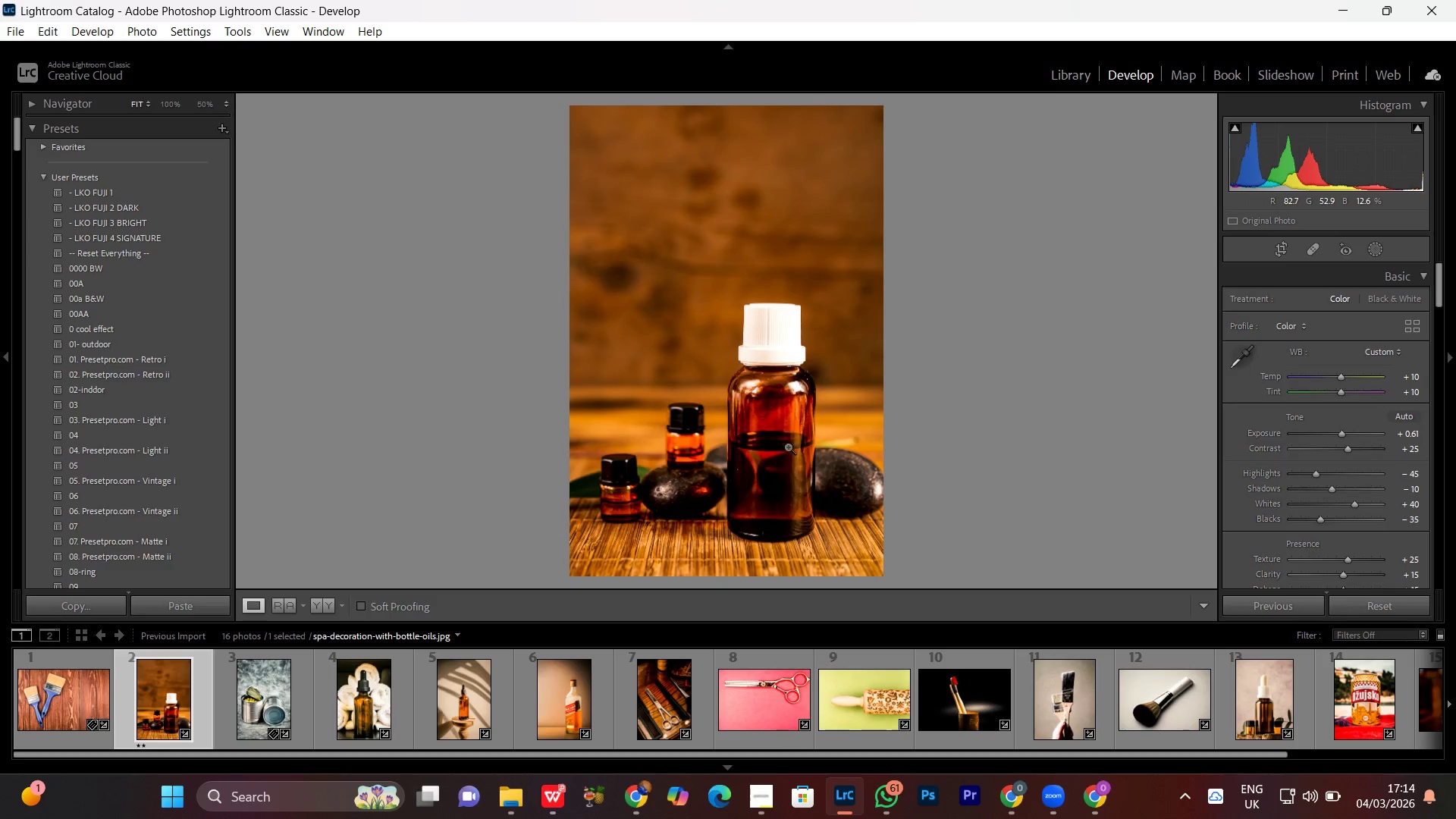 
double_click([769, 428])
 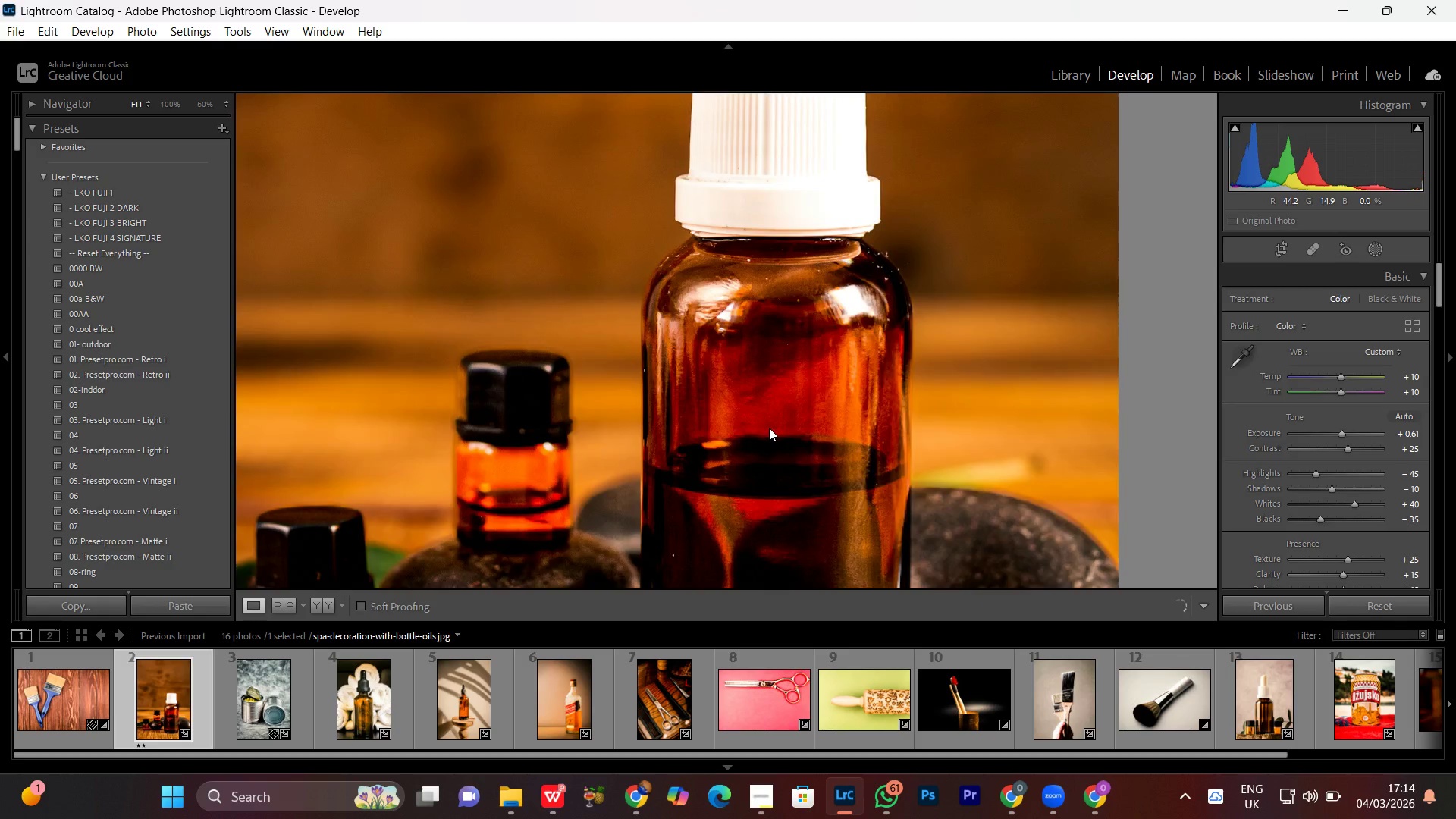 
triple_click([769, 428])
 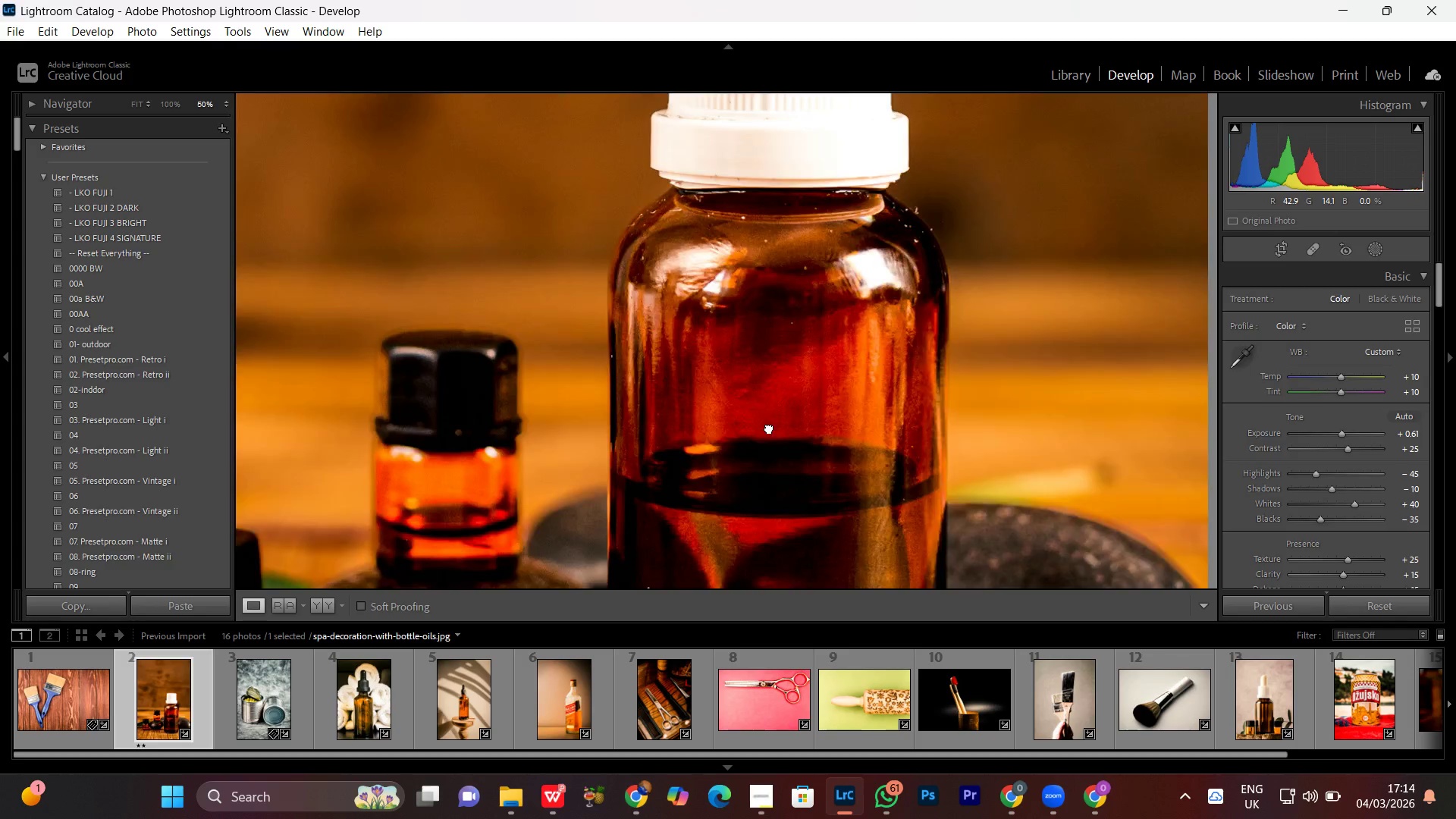 
triple_click([769, 428])
 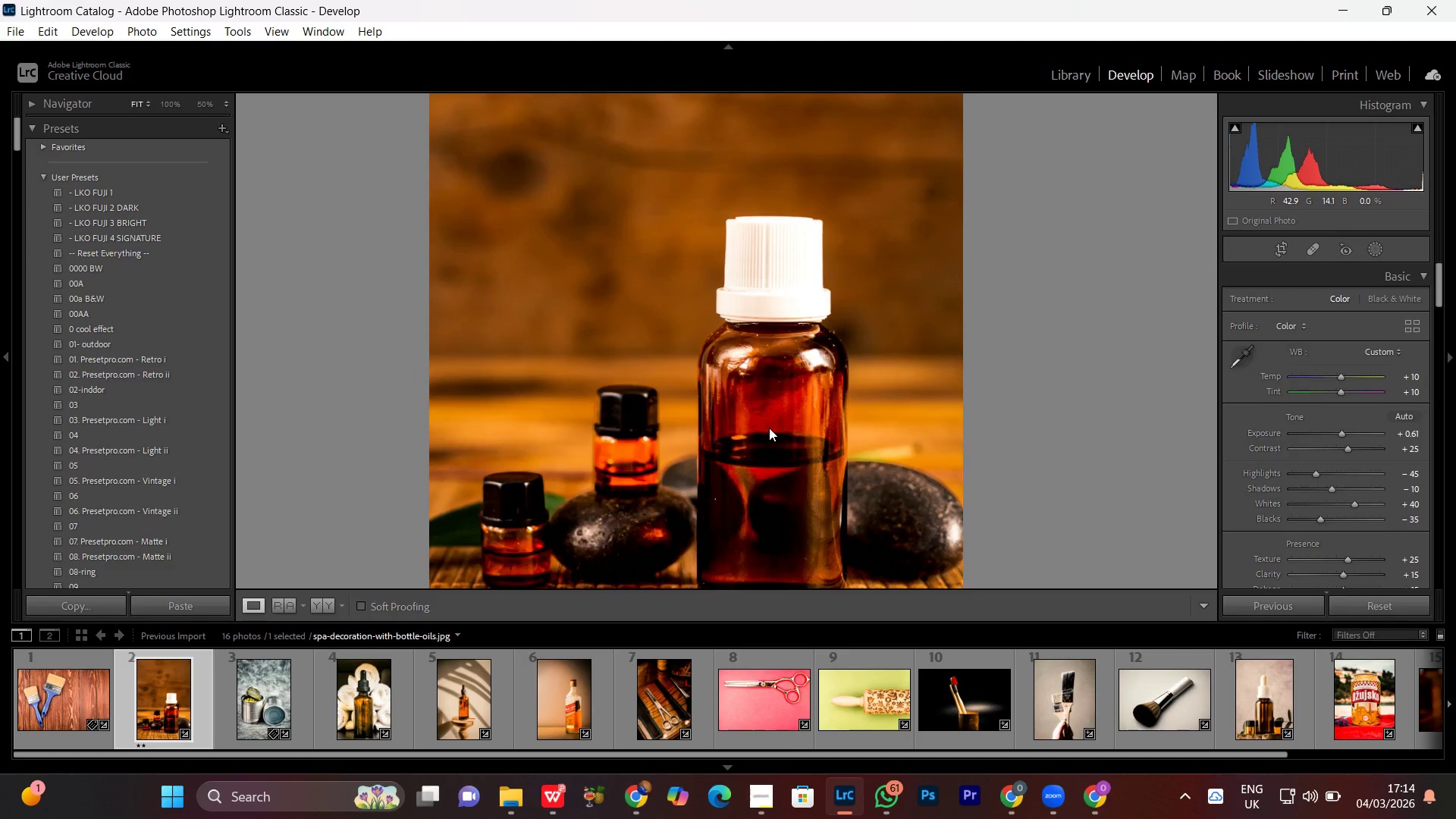 
triple_click([769, 428])
 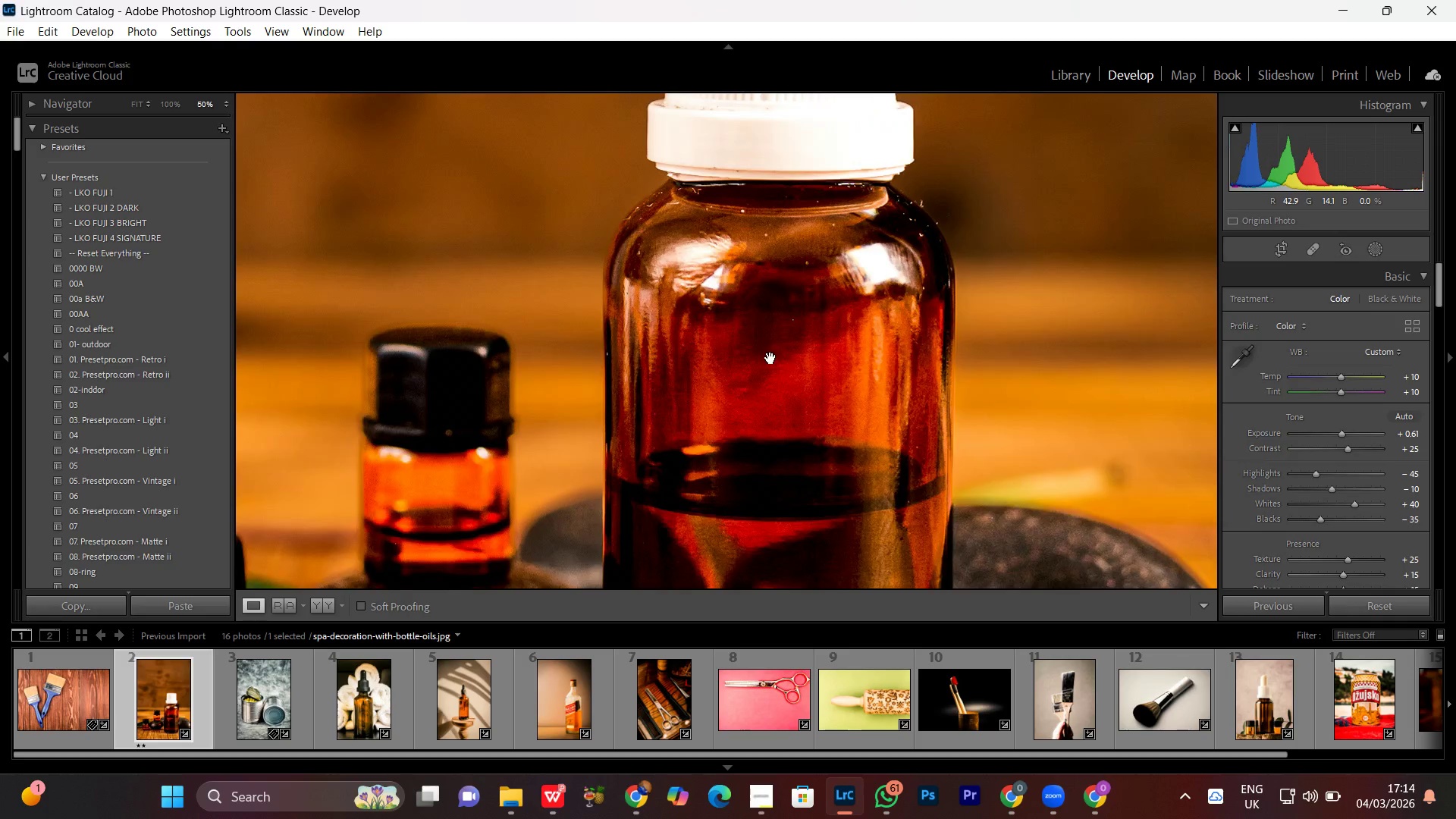 
left_click_drag(start_coordinate=[769, 348], to_coordinate=[716, 566])
 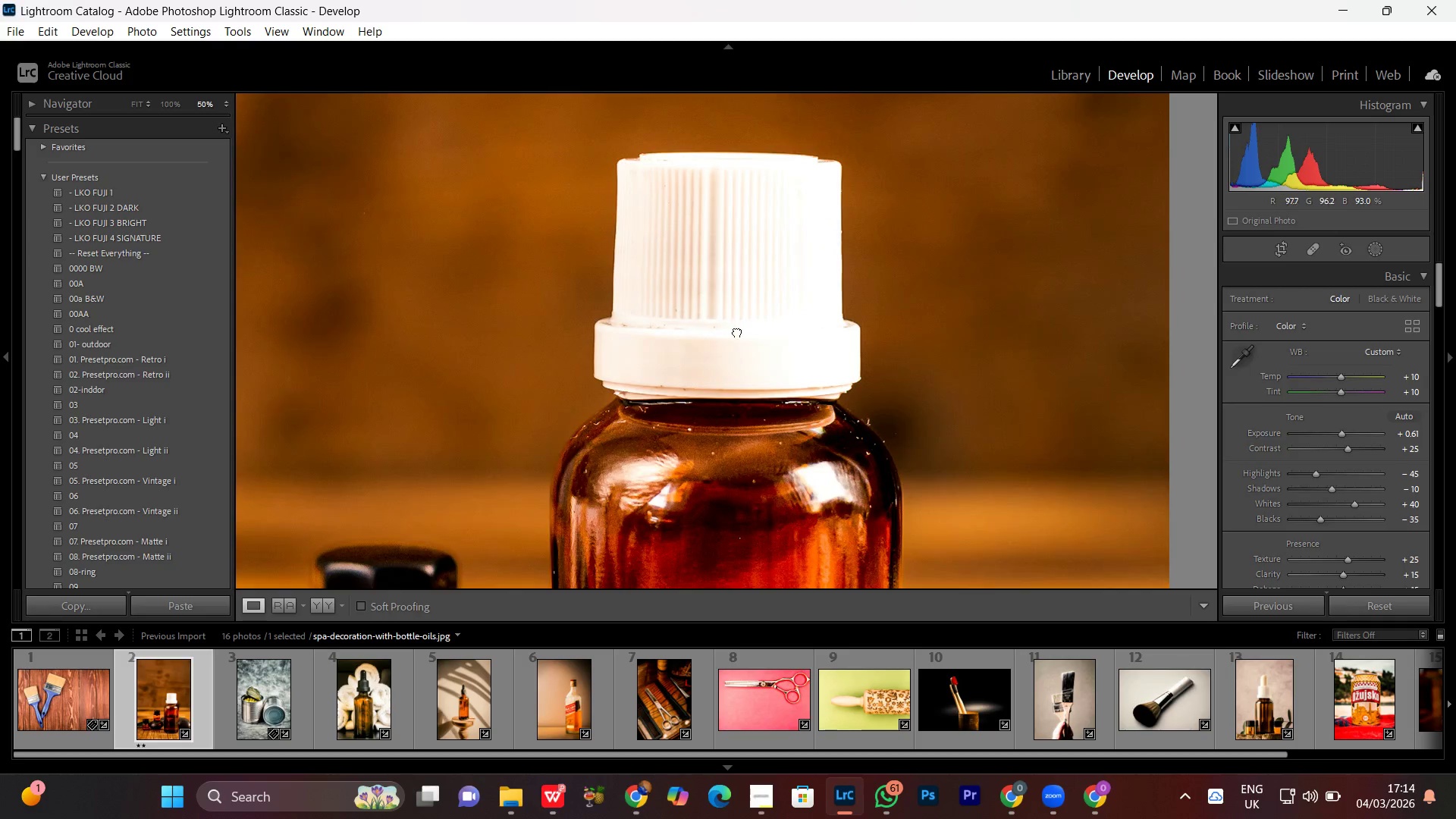 
triple_click([737, 331])
 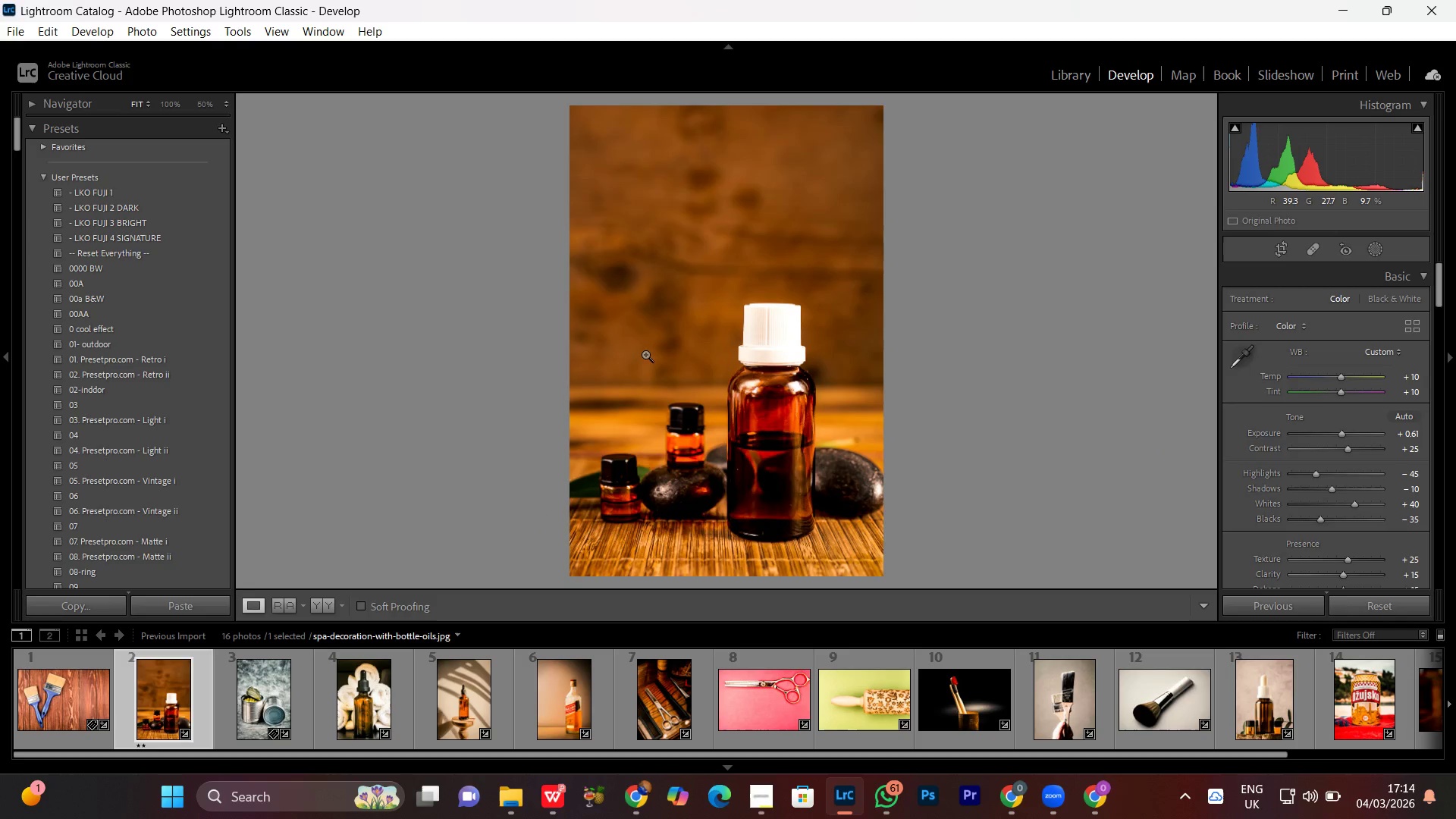 
left_click([653, 356])
 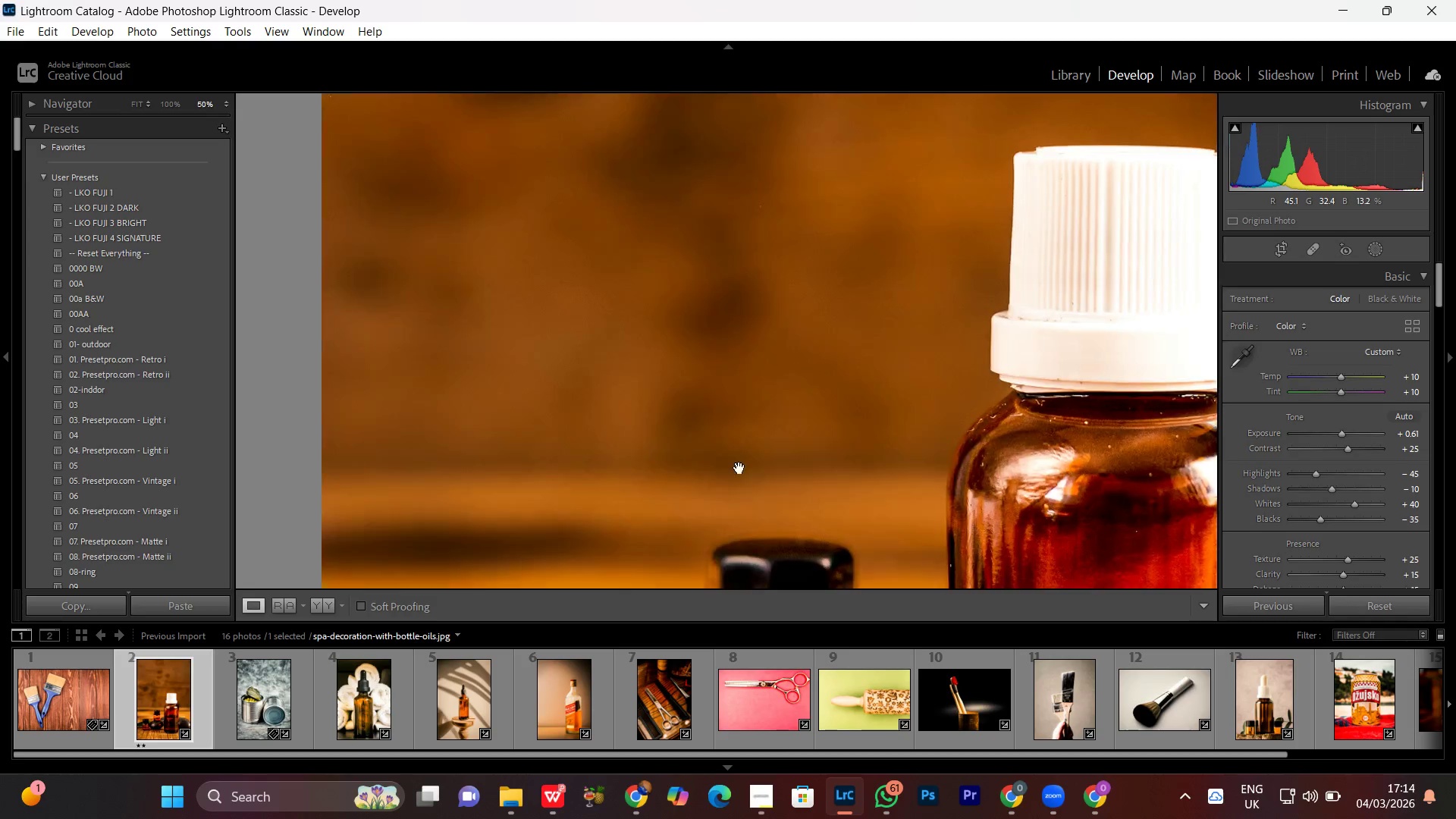 
left_click_drag(start_coordinate=[739, 468], to_coordinate=[711, 281])
 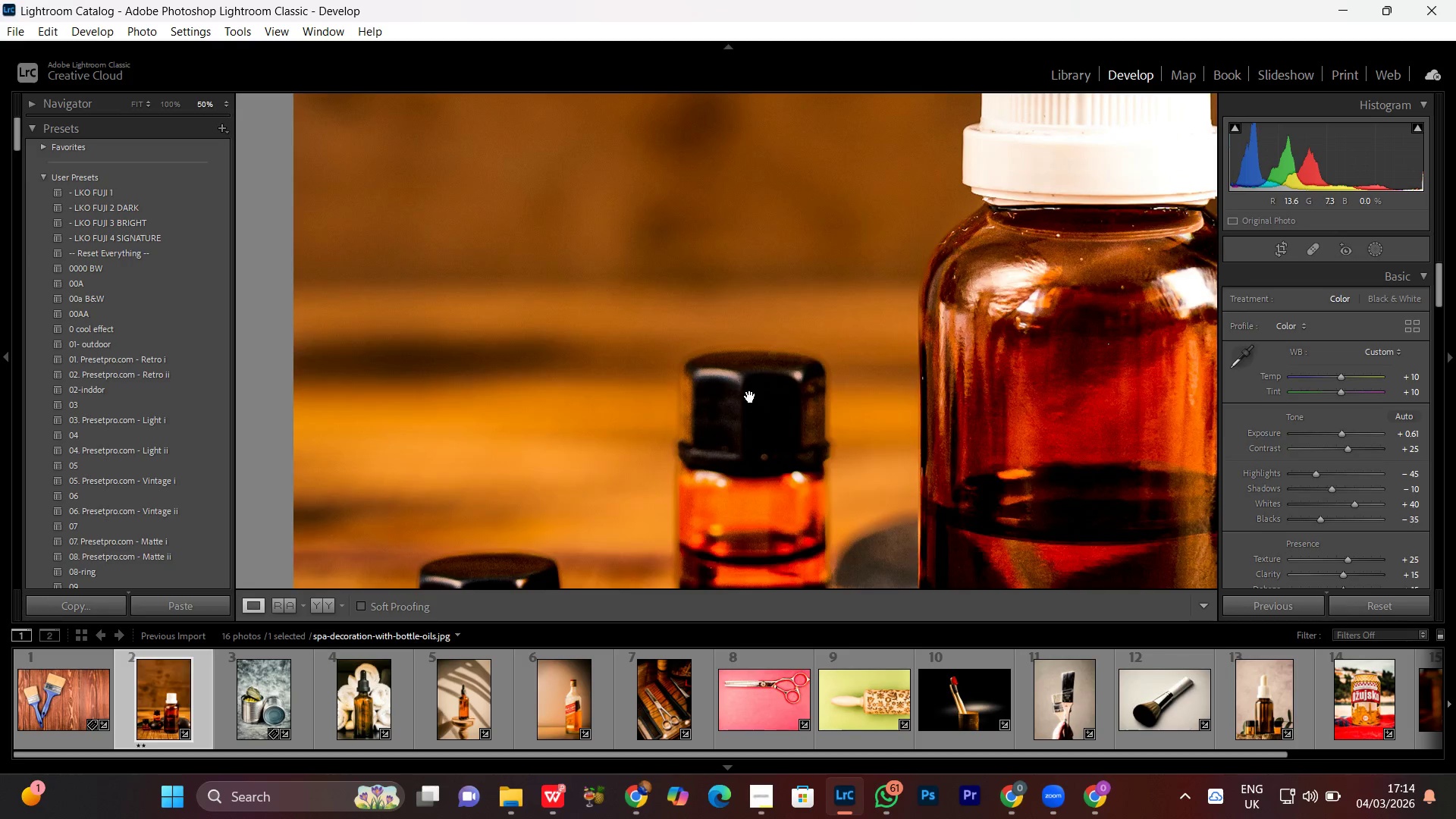 
left_click_drag(start_coordinate=[750, 397], to_coordinate=[742, 286])
 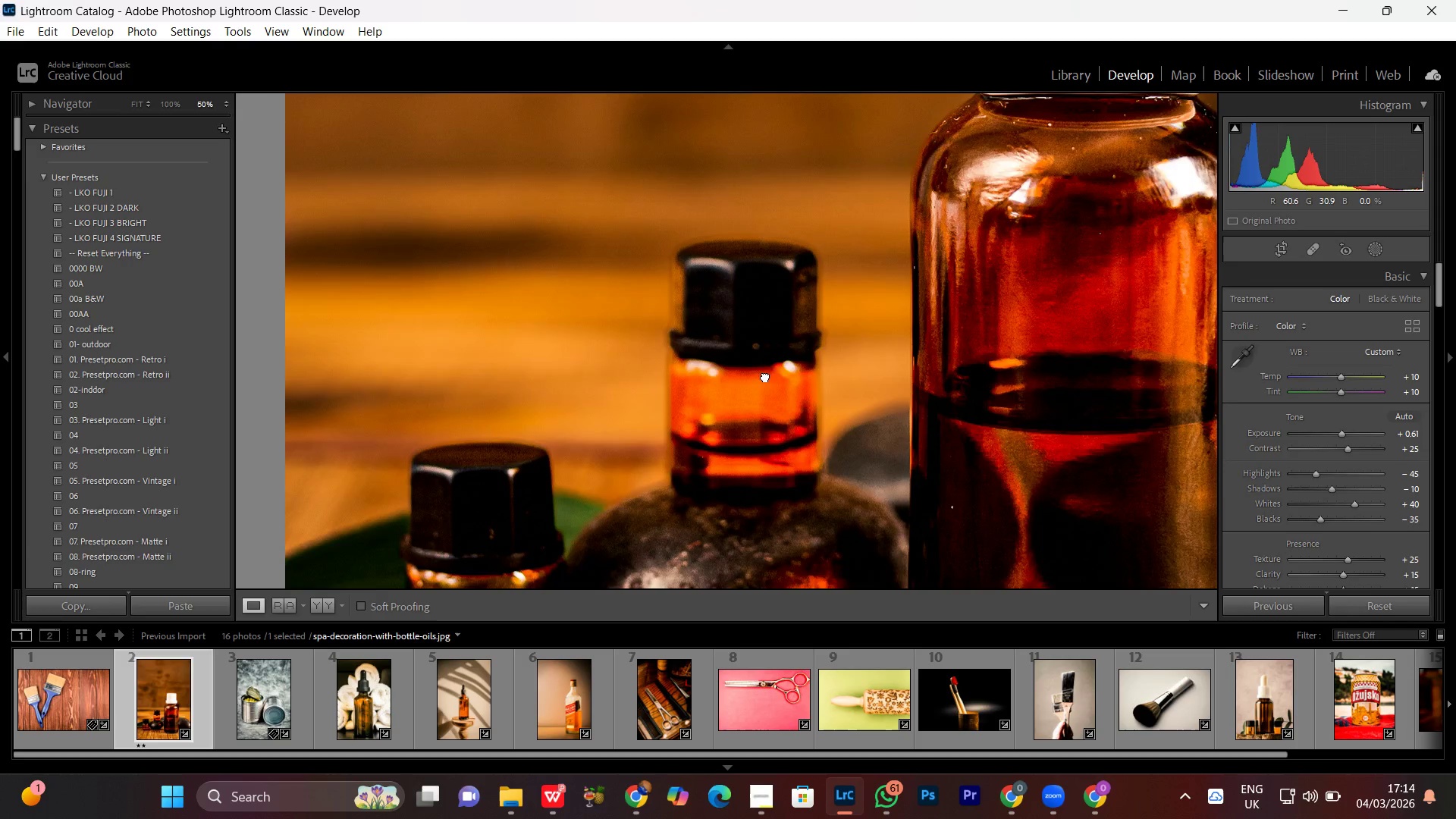 
left_click_drag(start_coordinate=[765, 375], to_coordinate=[745, 283])
 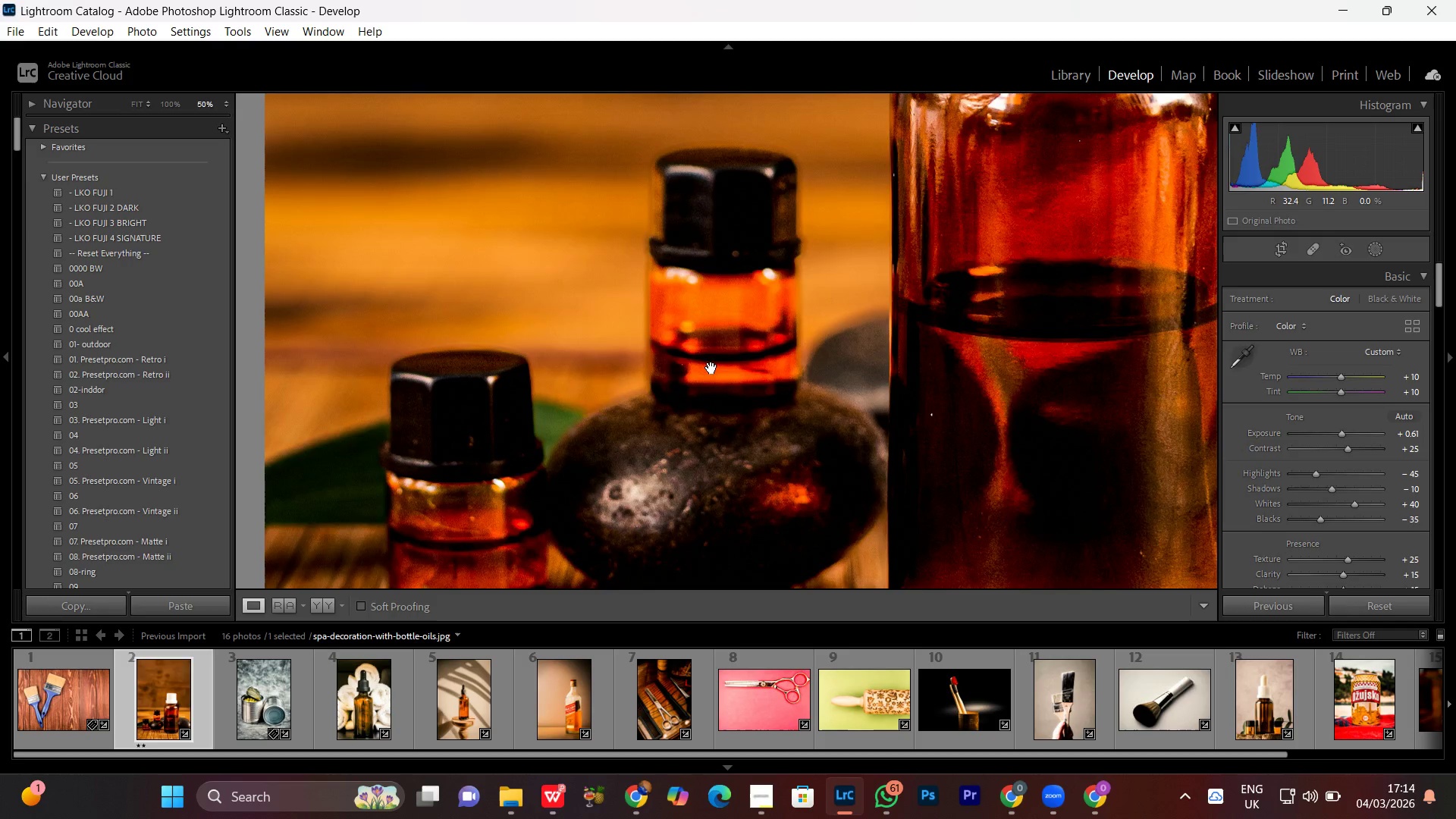 
triple_click([711, 368])
 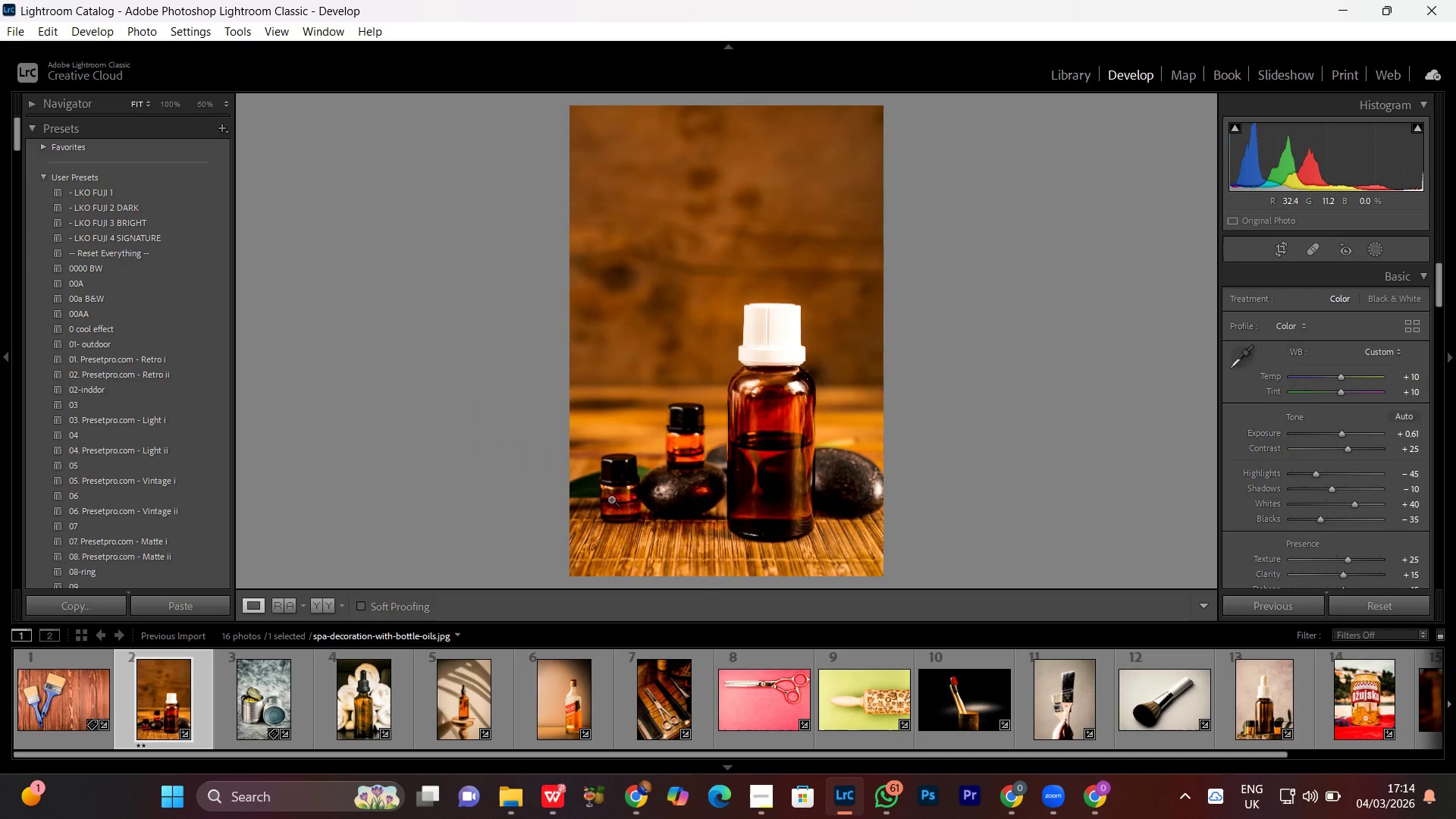 
left_click([635, 500])
 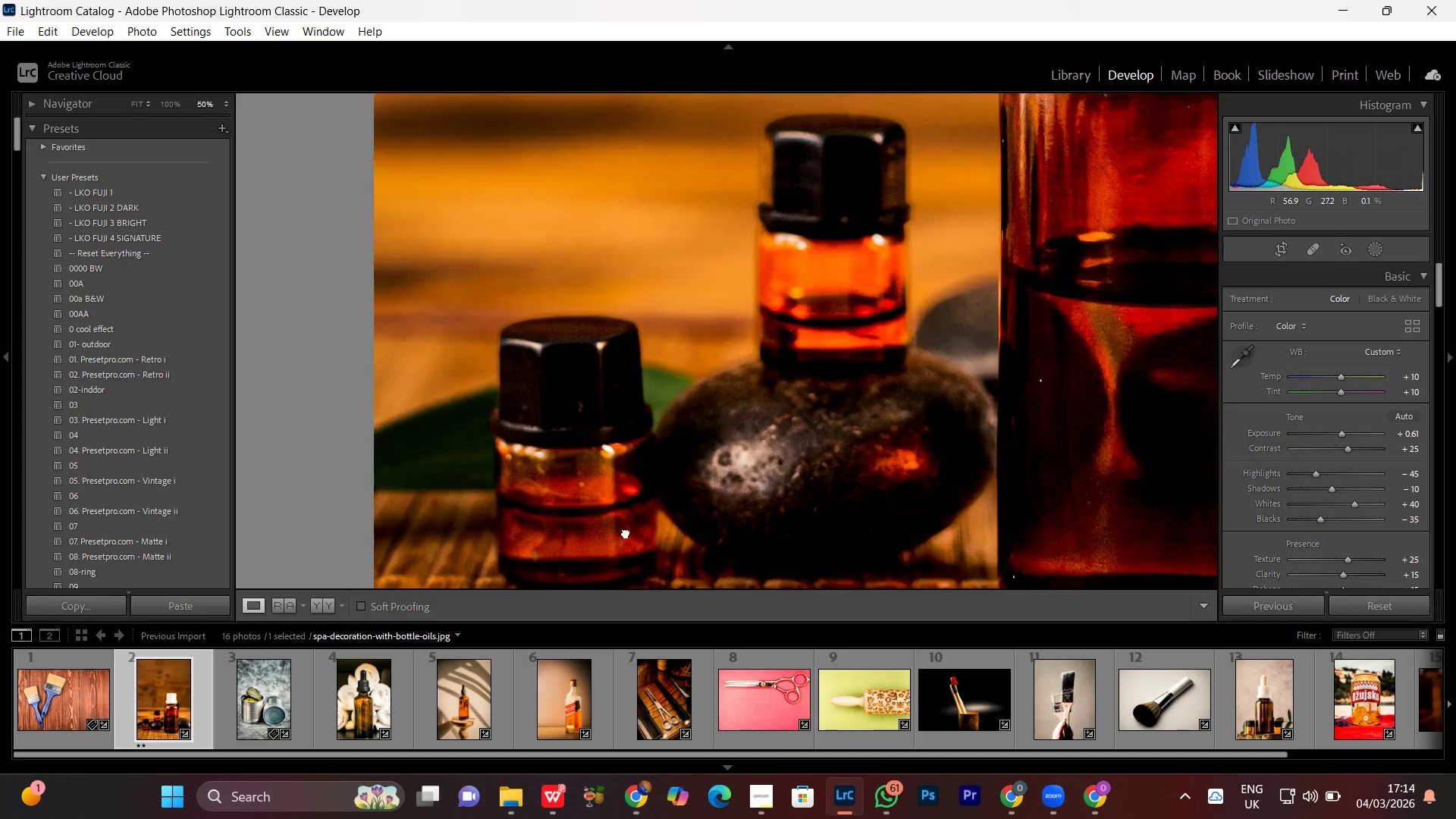 
left_click_drag(start_coordinate=[627, 537], to_coordinate=[623, 431])
 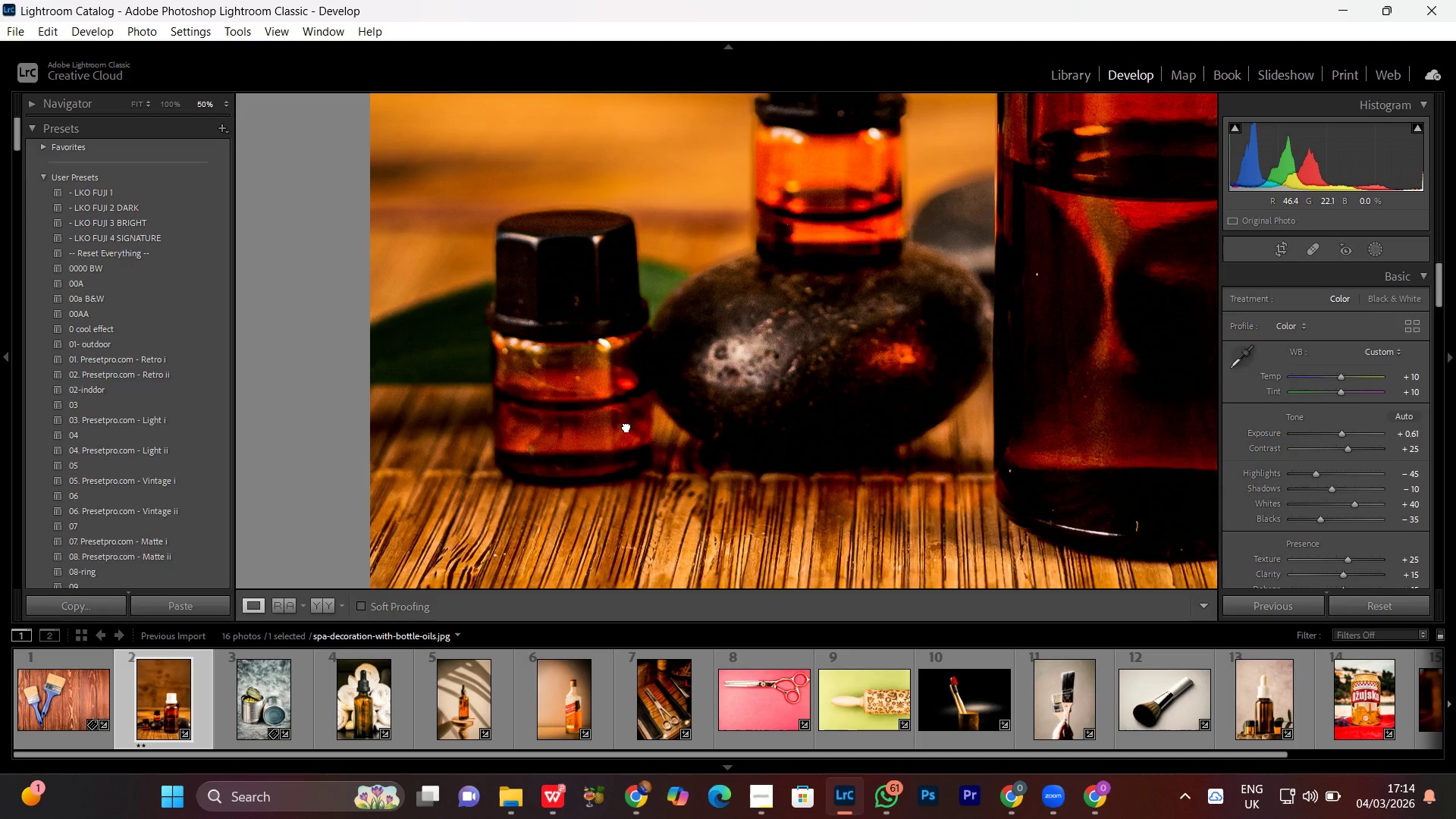 
triple_click([626, 426])
 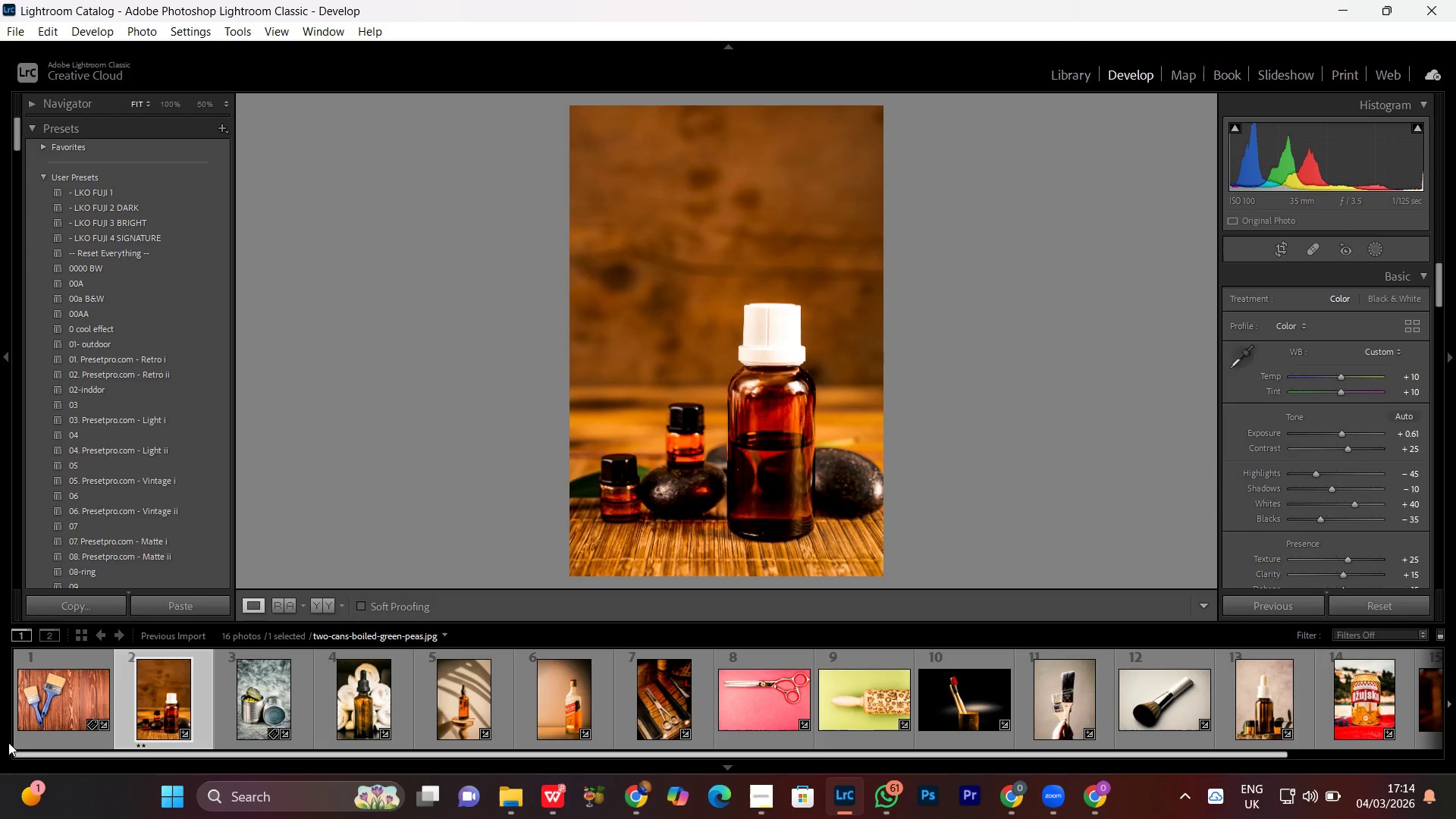 
double_click([40, 706])
 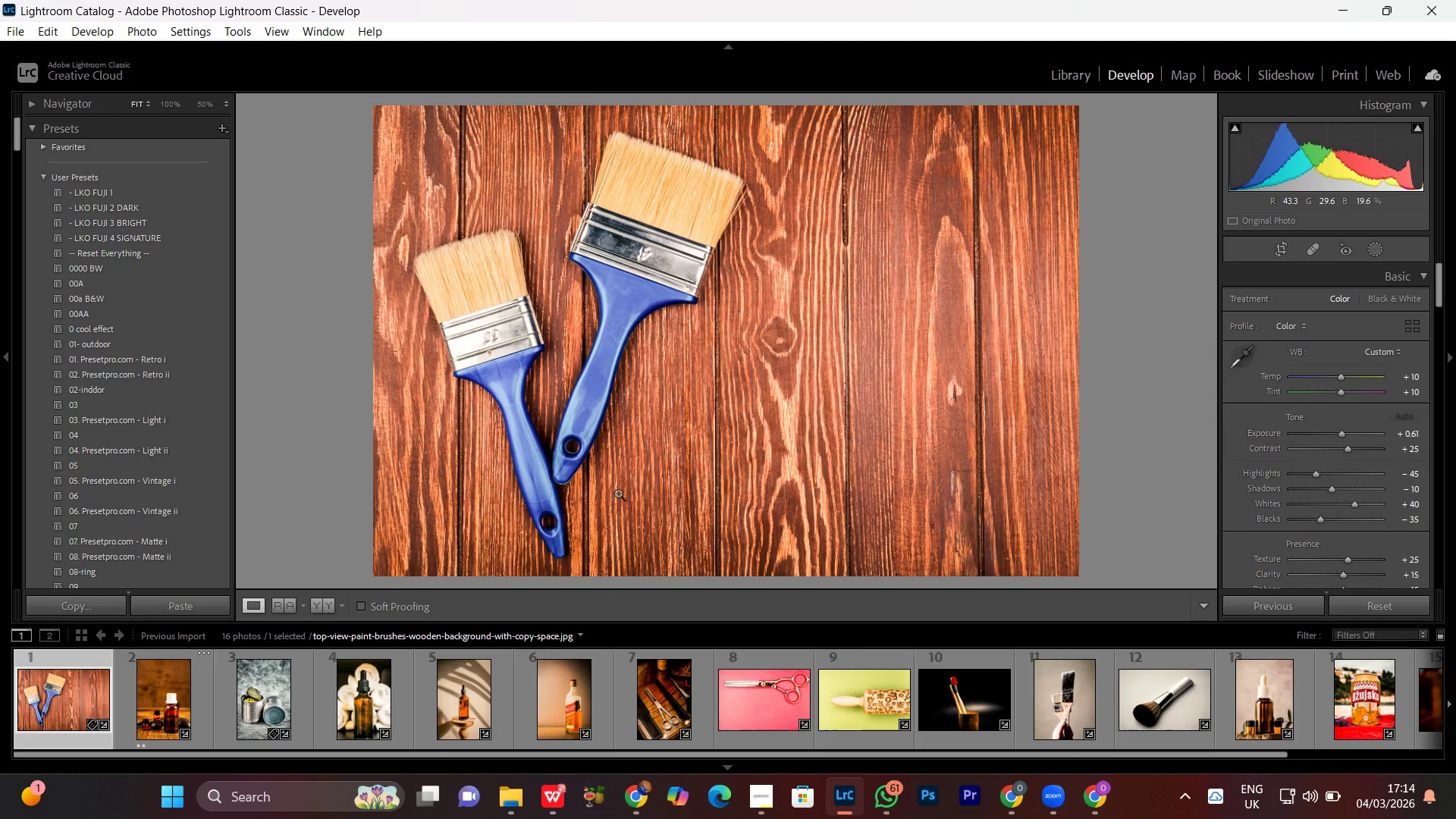 
scroll: coordinate [6, 733], scroll_direction: up, amount: 3.0
 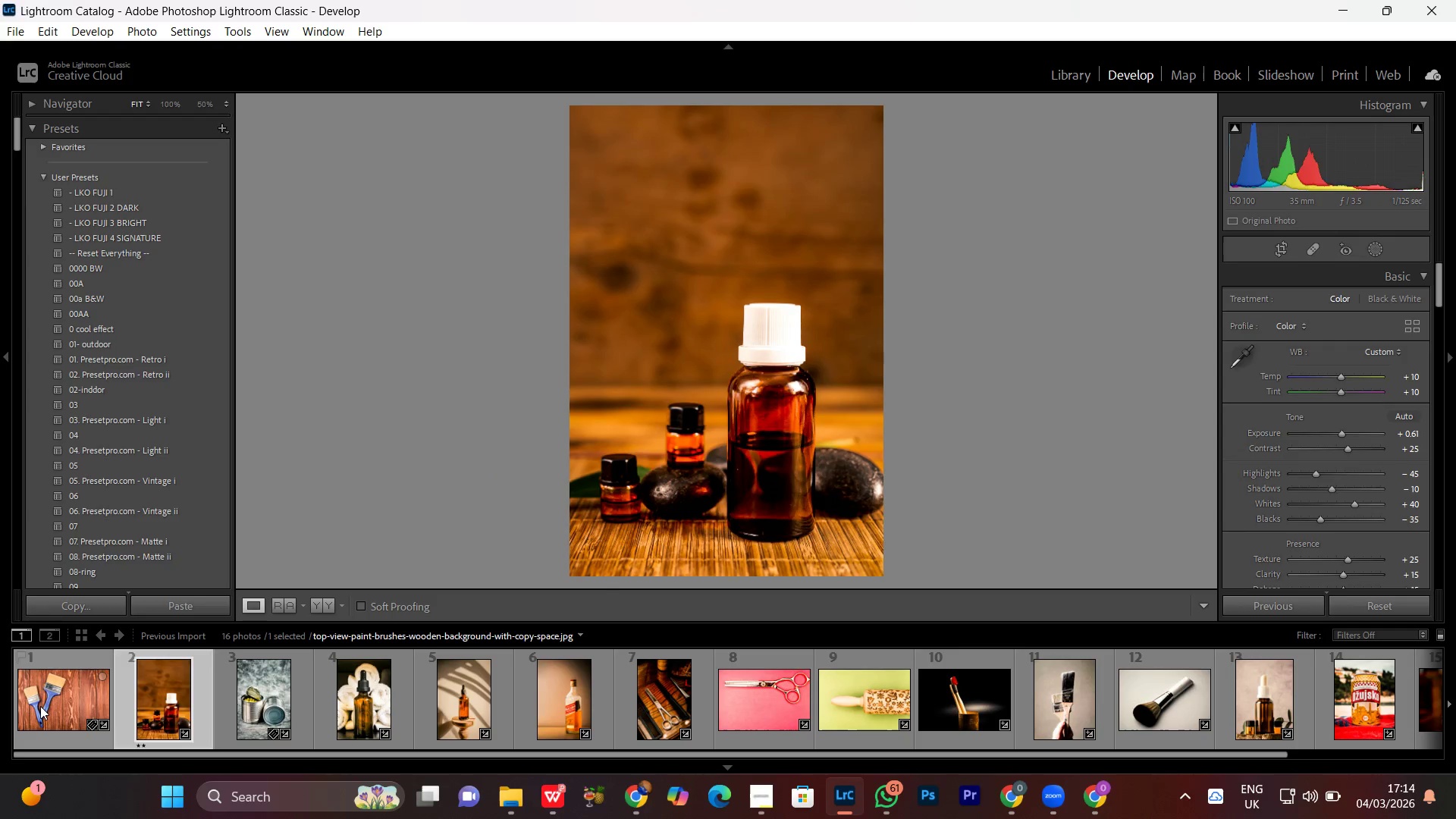 
double_click([648, 314])
 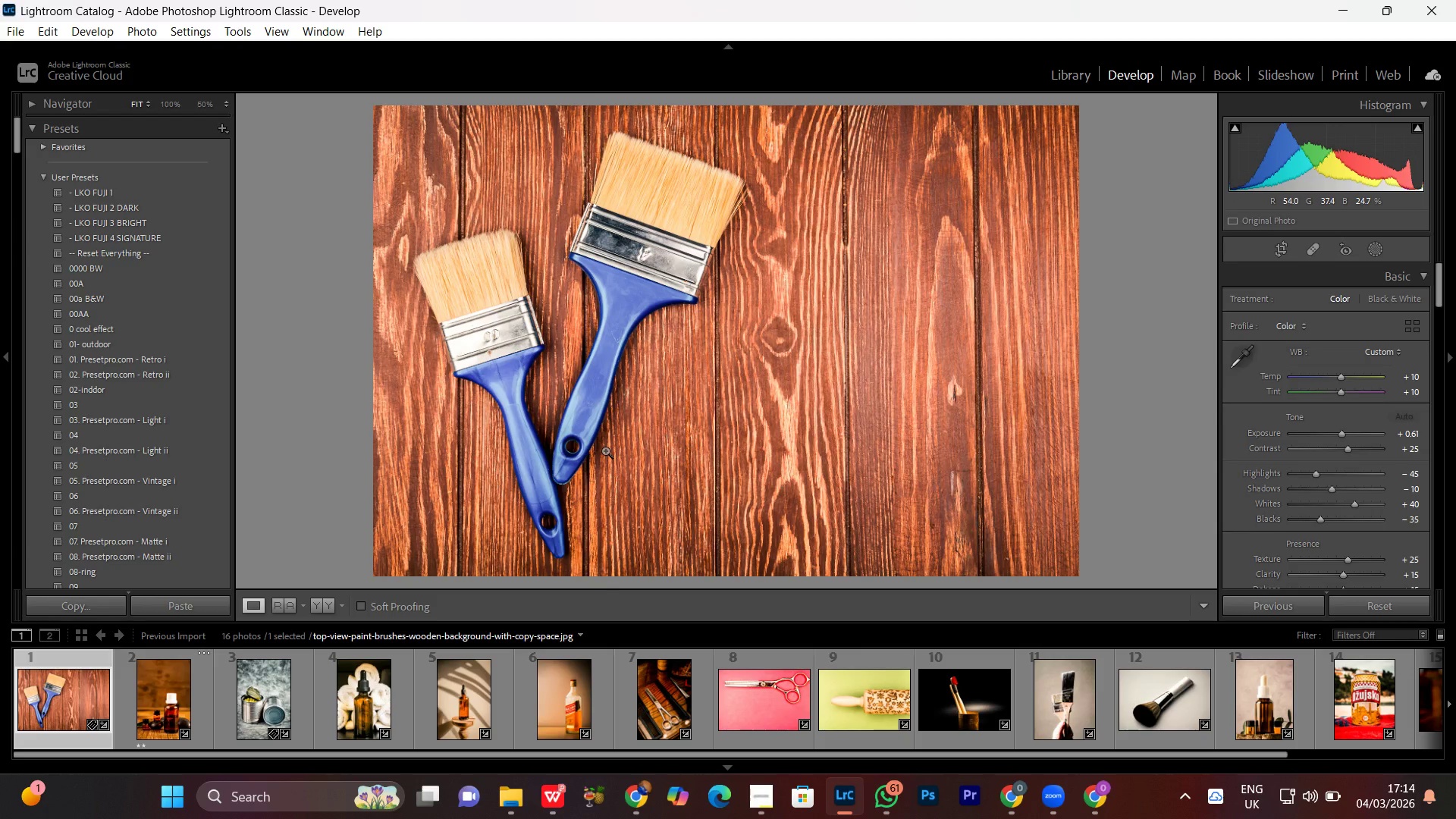 
left_click([640, 367])
 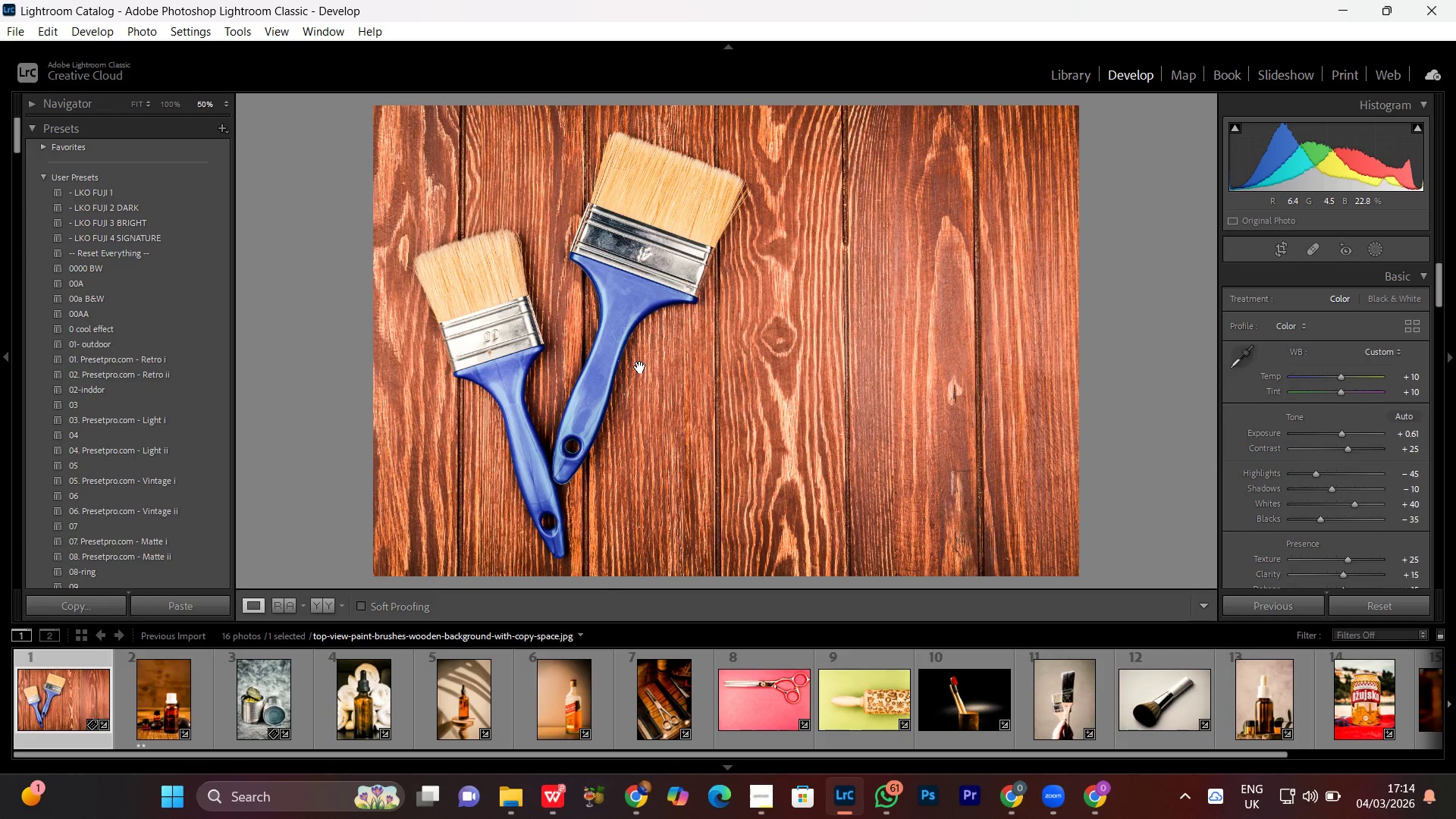 
double_click([640, 367])
 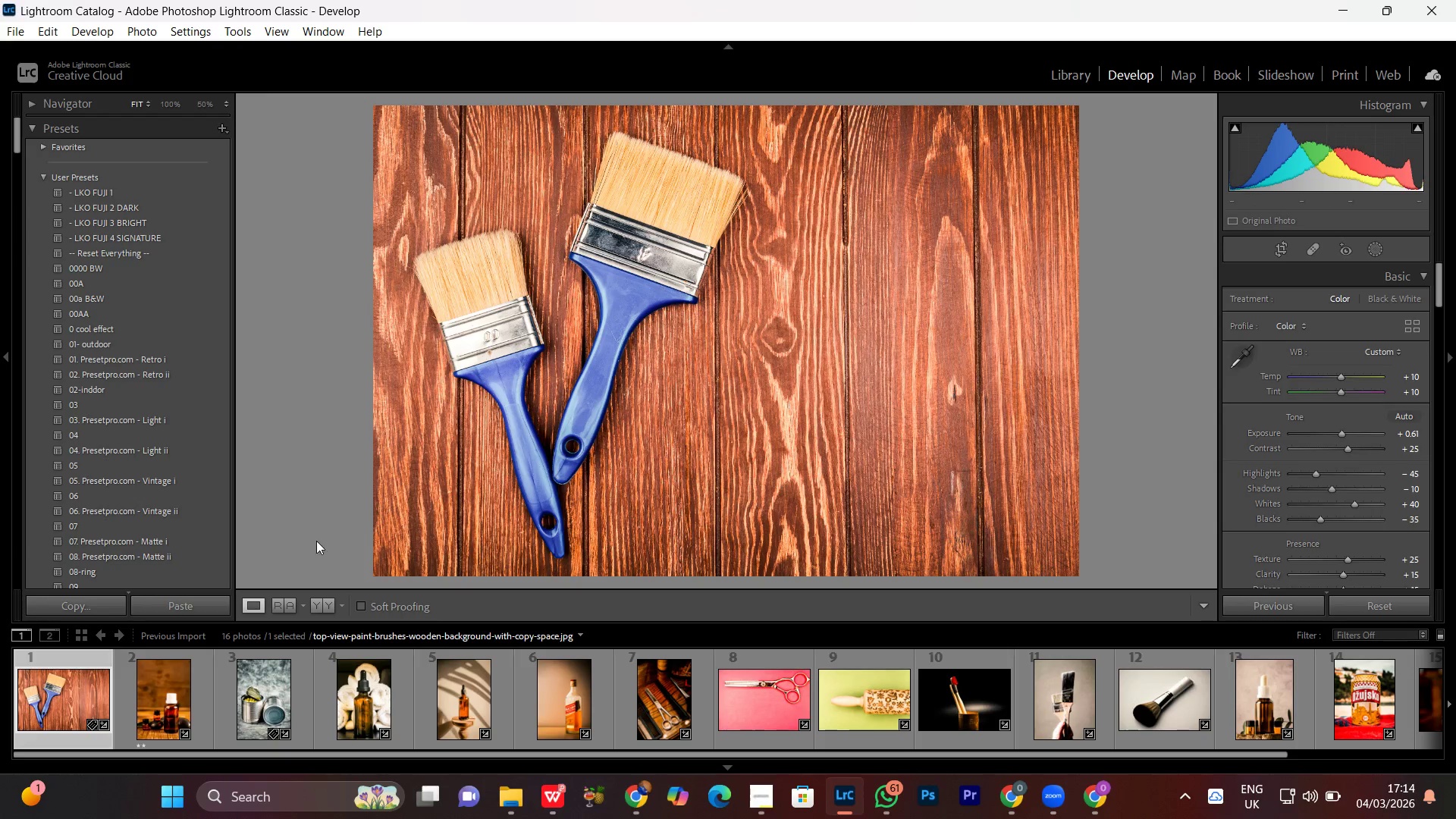 
left_click([322, 607])
 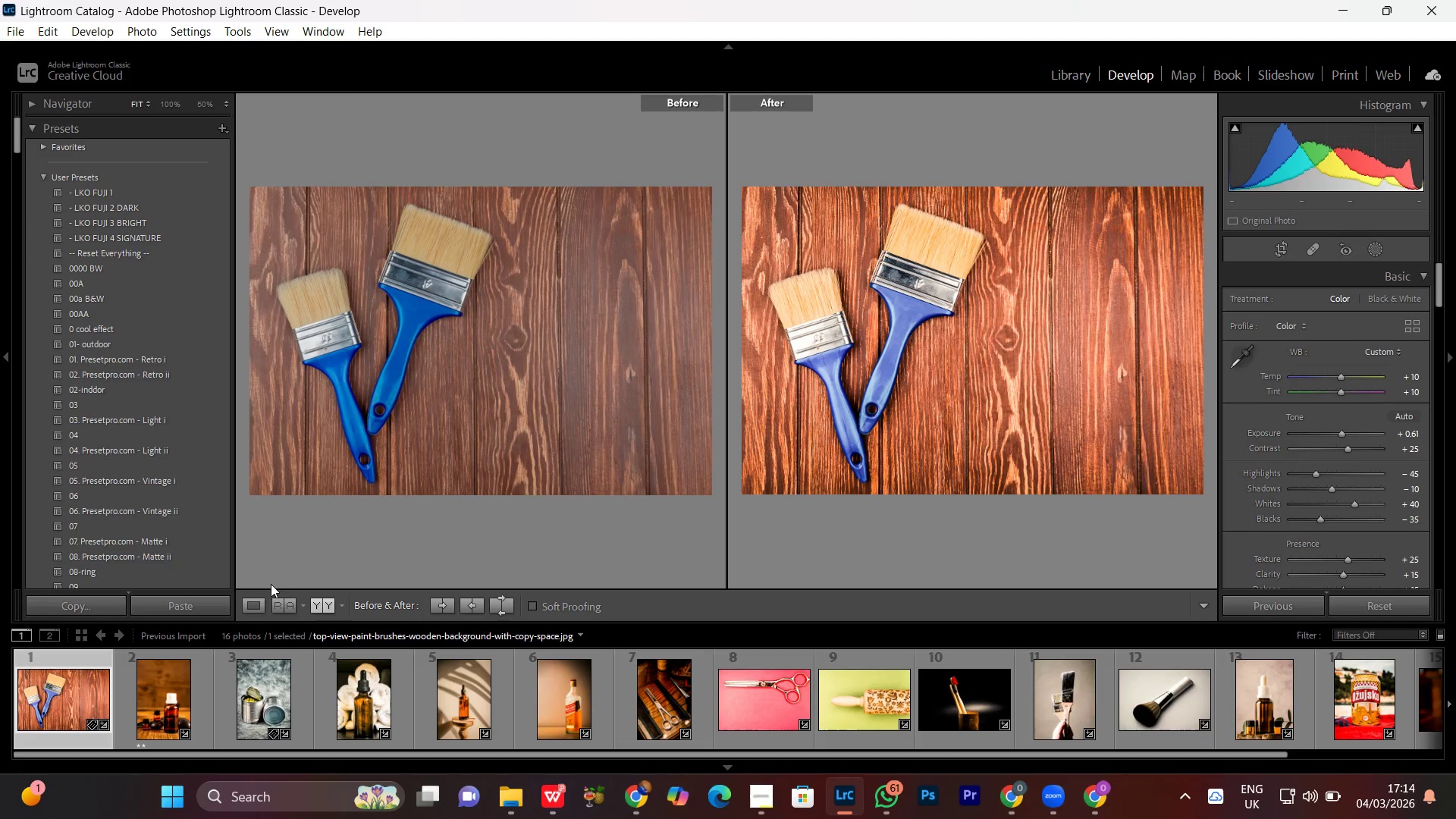 
left_click([254, 607])
 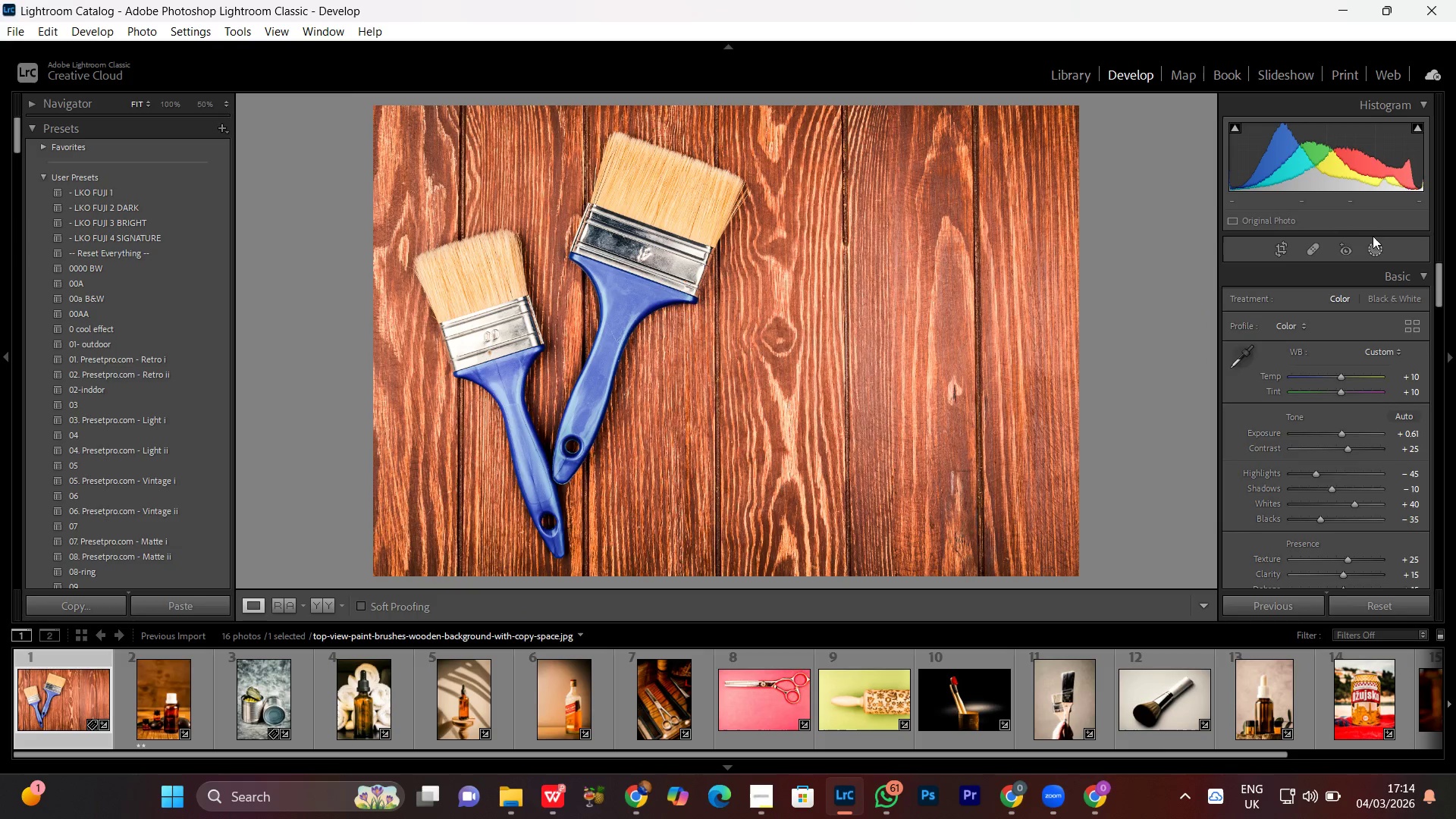 
left_click([1381, 246])
 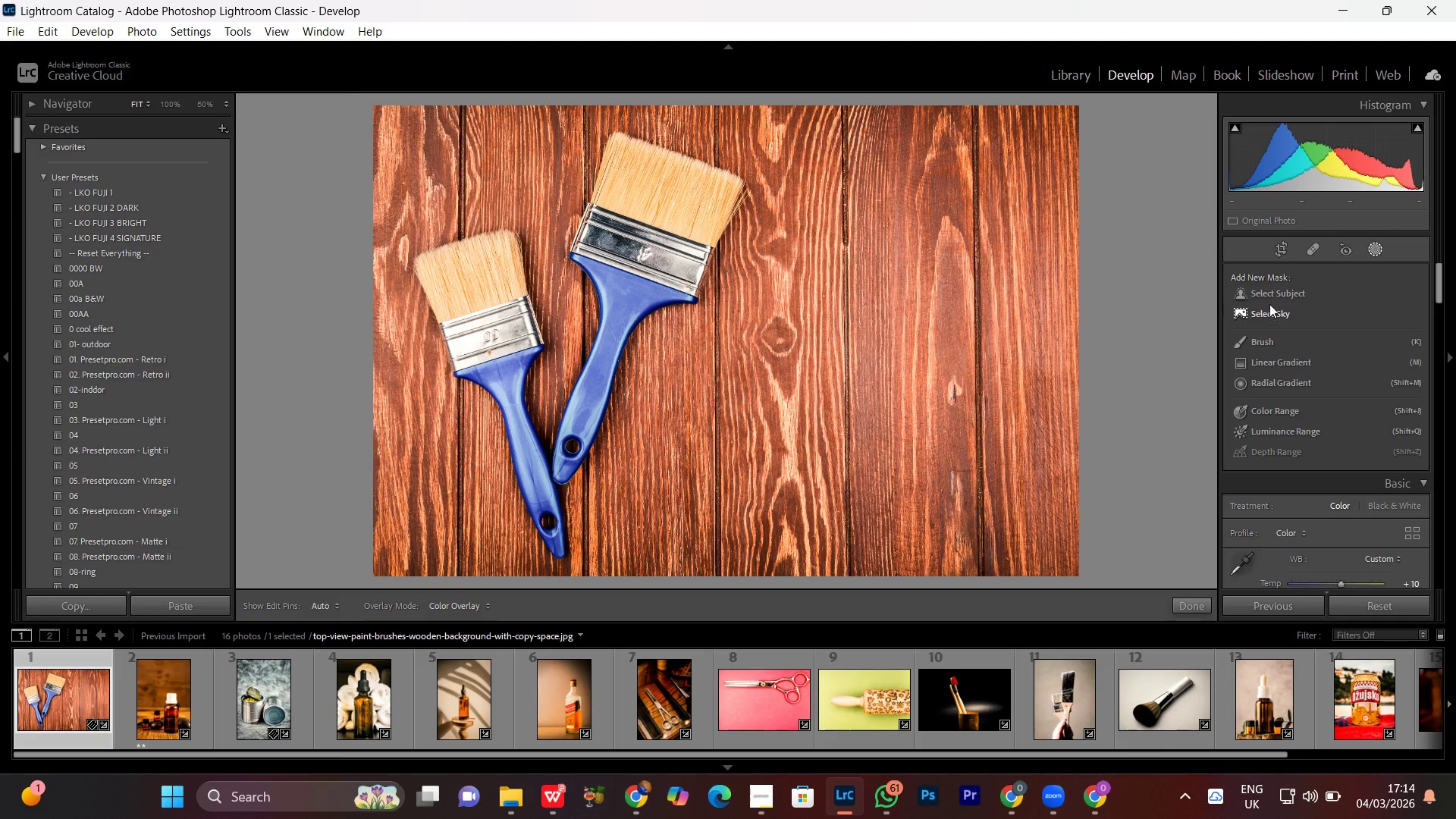 
left_click([1291, 295])
 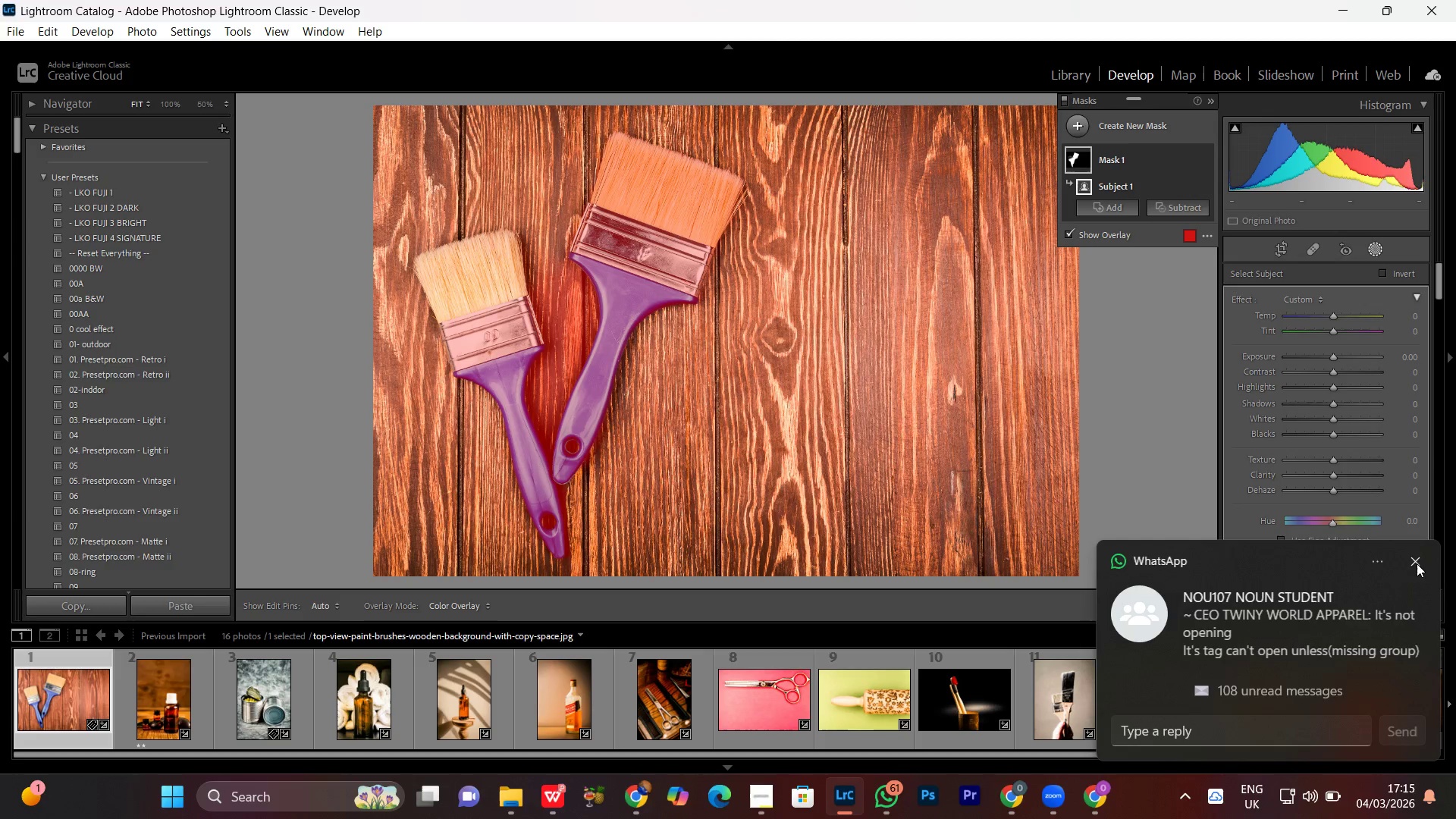 
wait(24.45)
 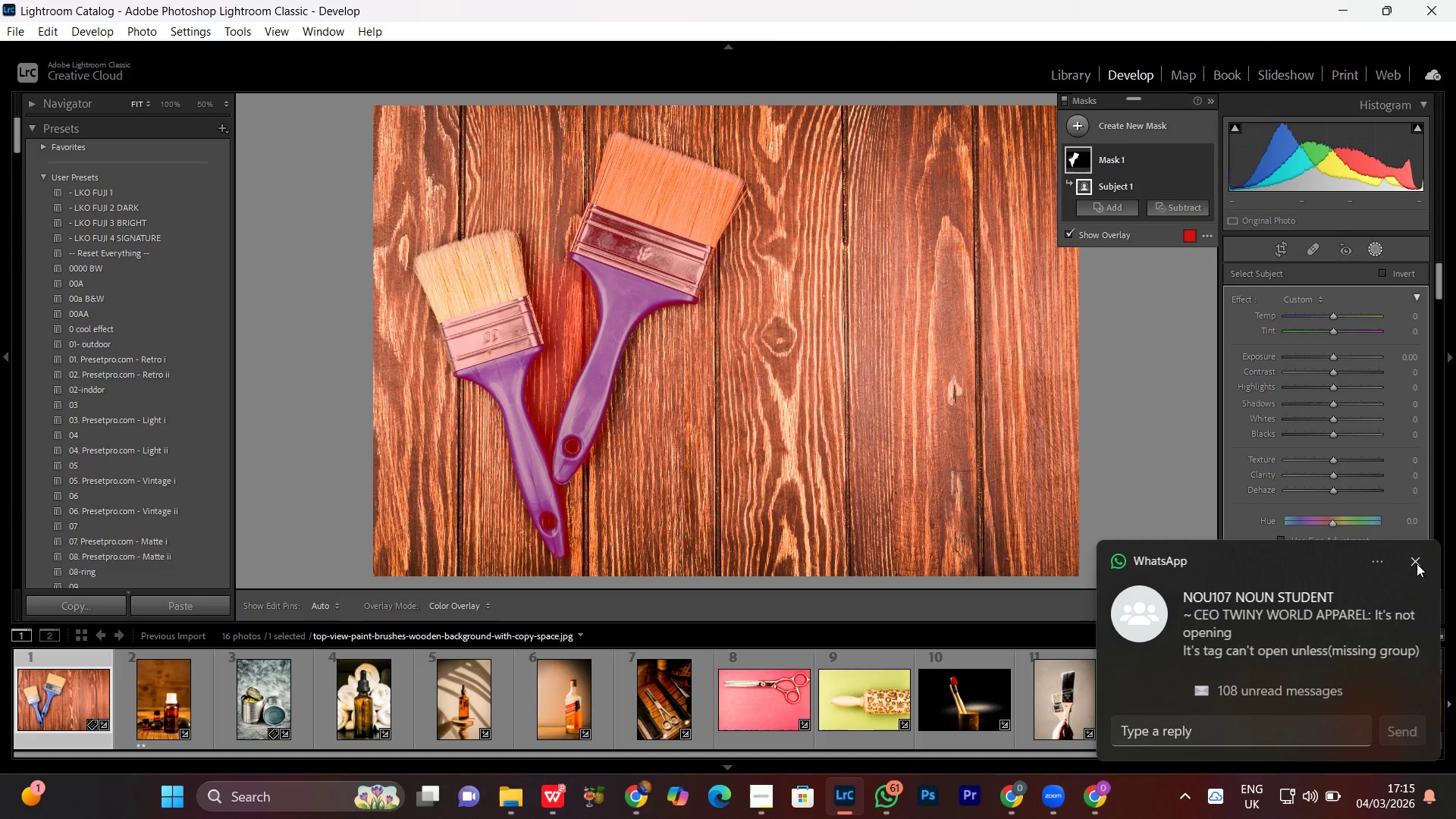 
left_click([1329, 391])
 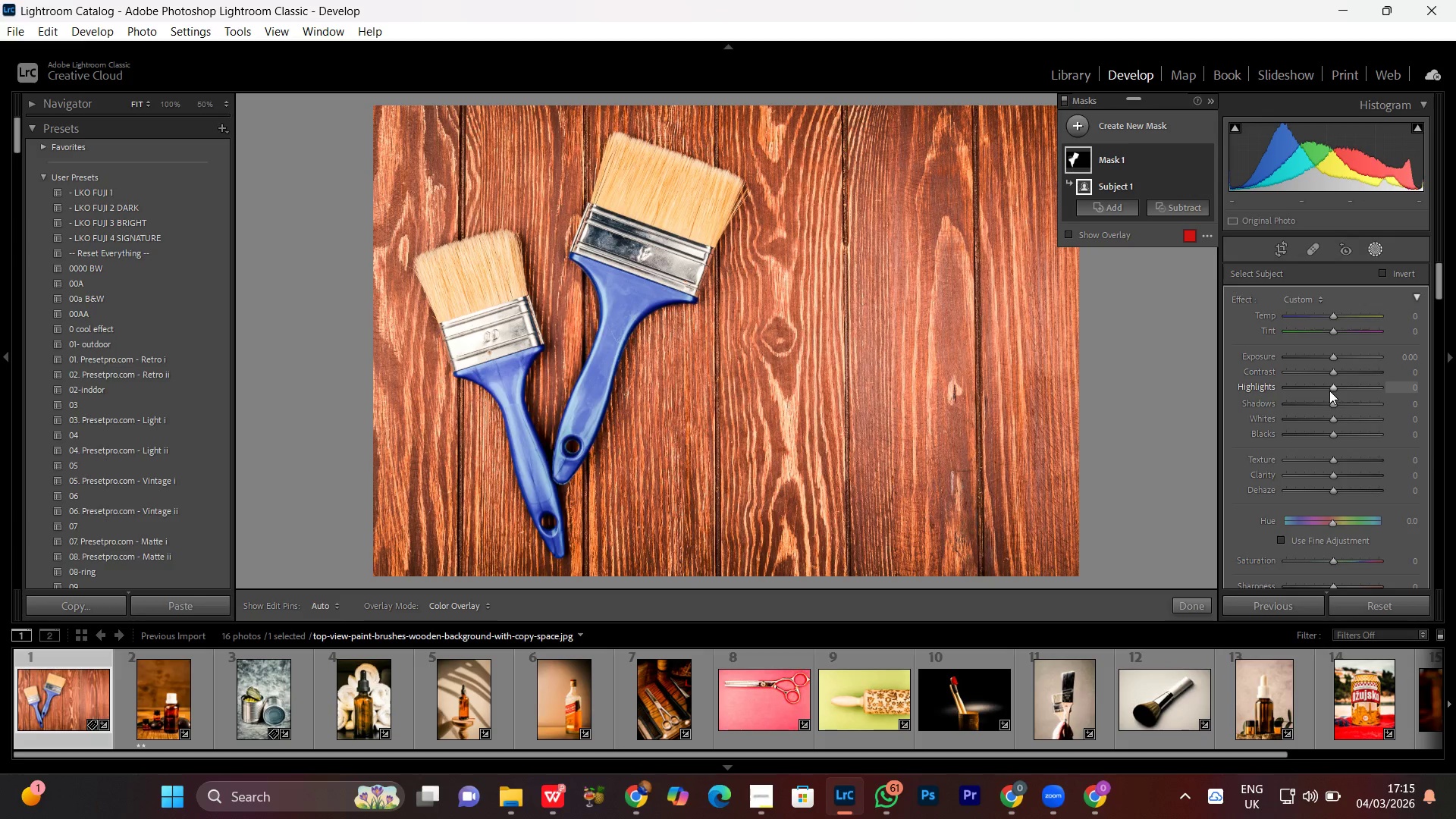 
scroll: coordinate [1329, 389], scroll_direction: up, amount: 11.0
 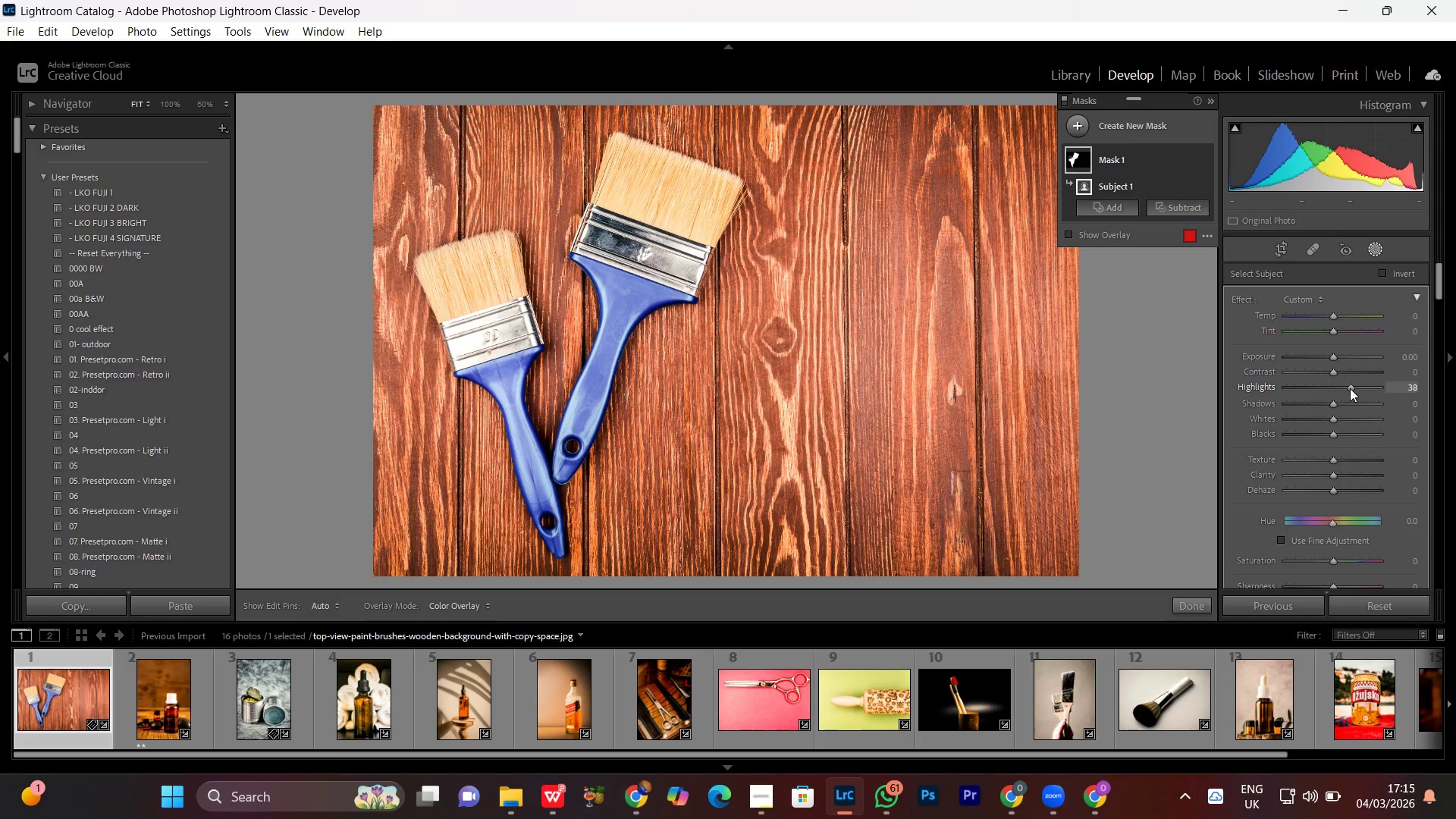 
left_click_drag(start_coordinate=[1341, 460], to_coordinate=[1354, 462])
 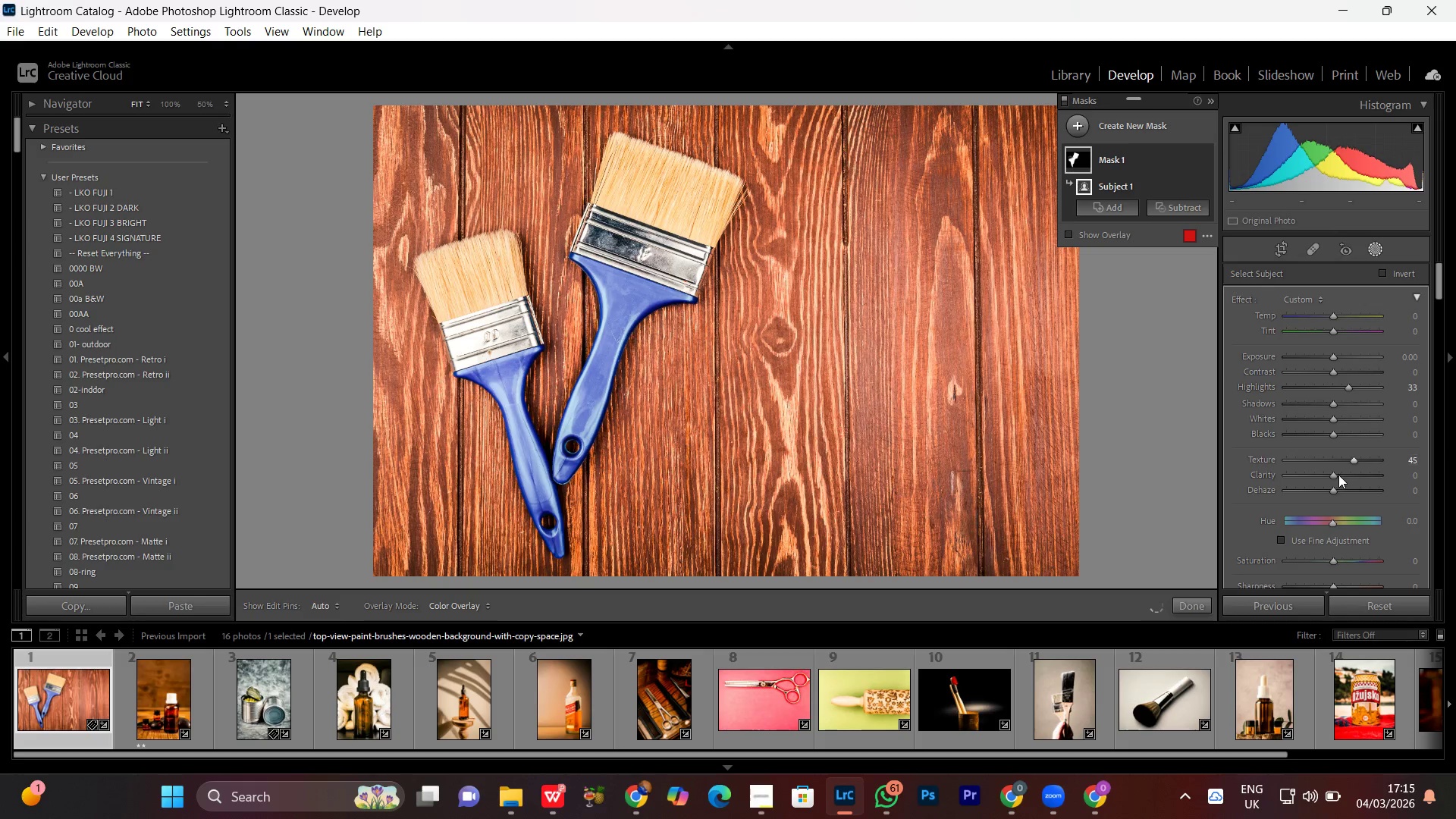 
left_click_drag(start_coordinate=[1338, 475], to_coordinate=[1348, 475])
 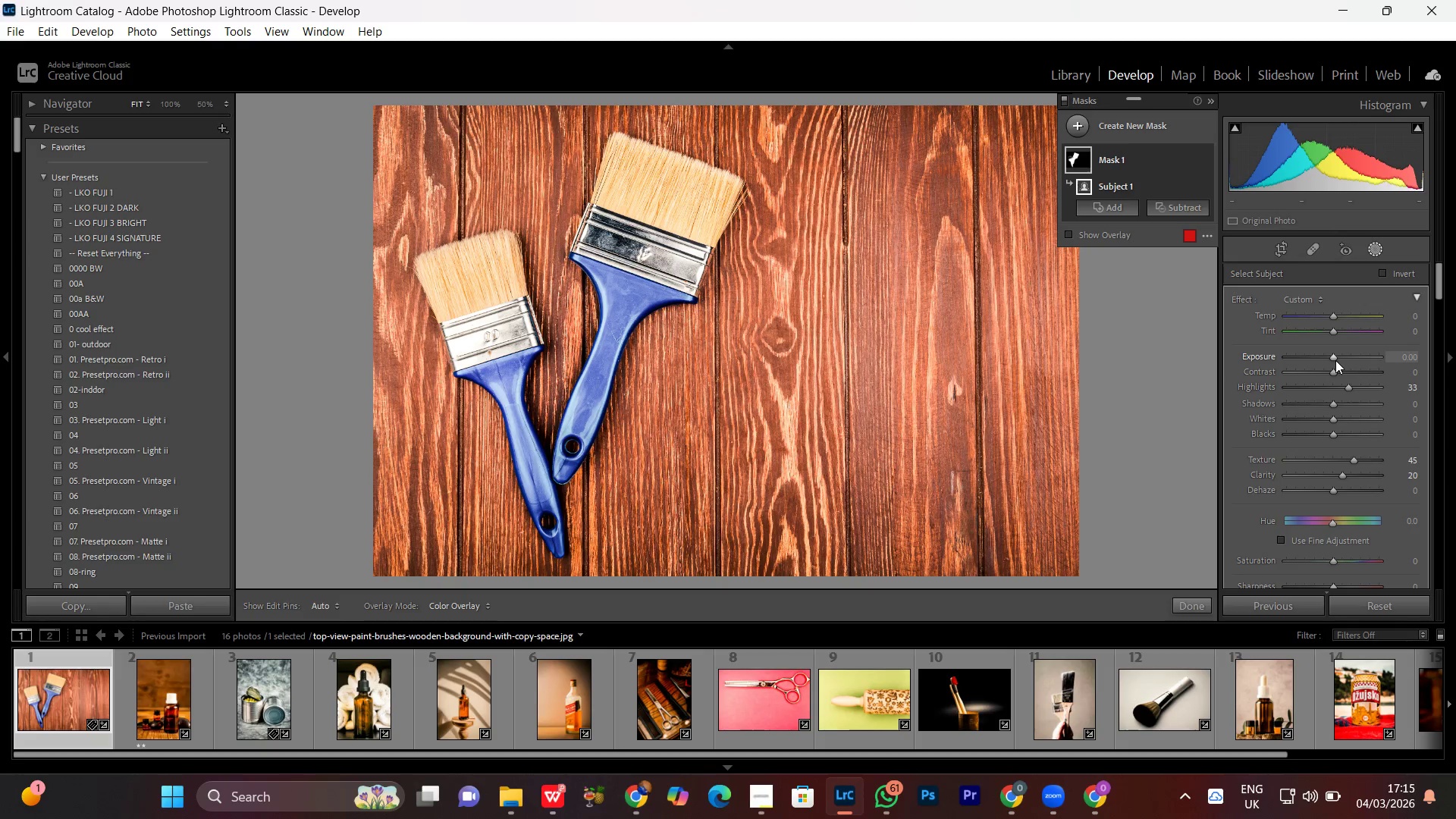 
left_click([1335, 359])
 